 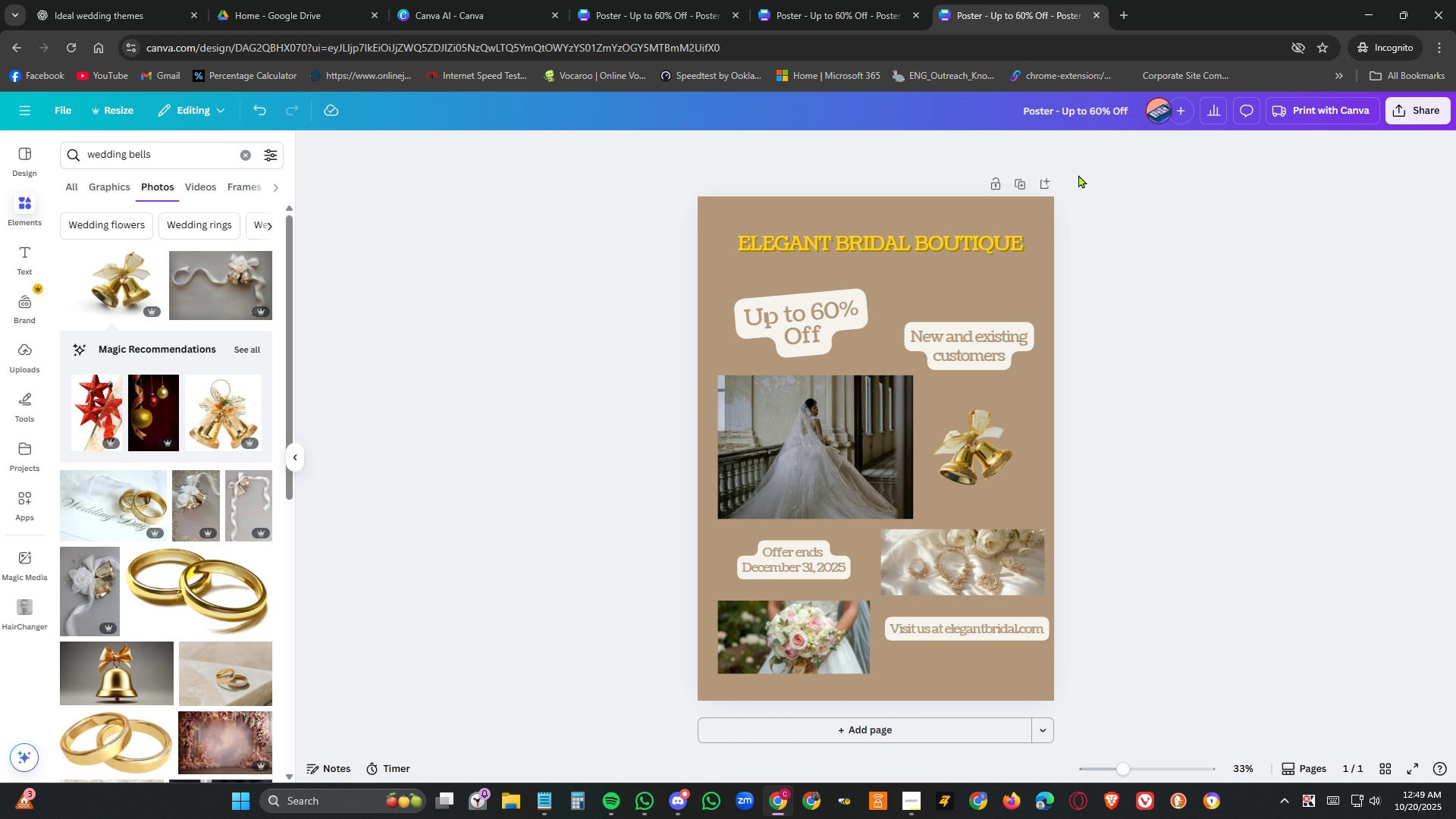 
left_click([801, 0])
 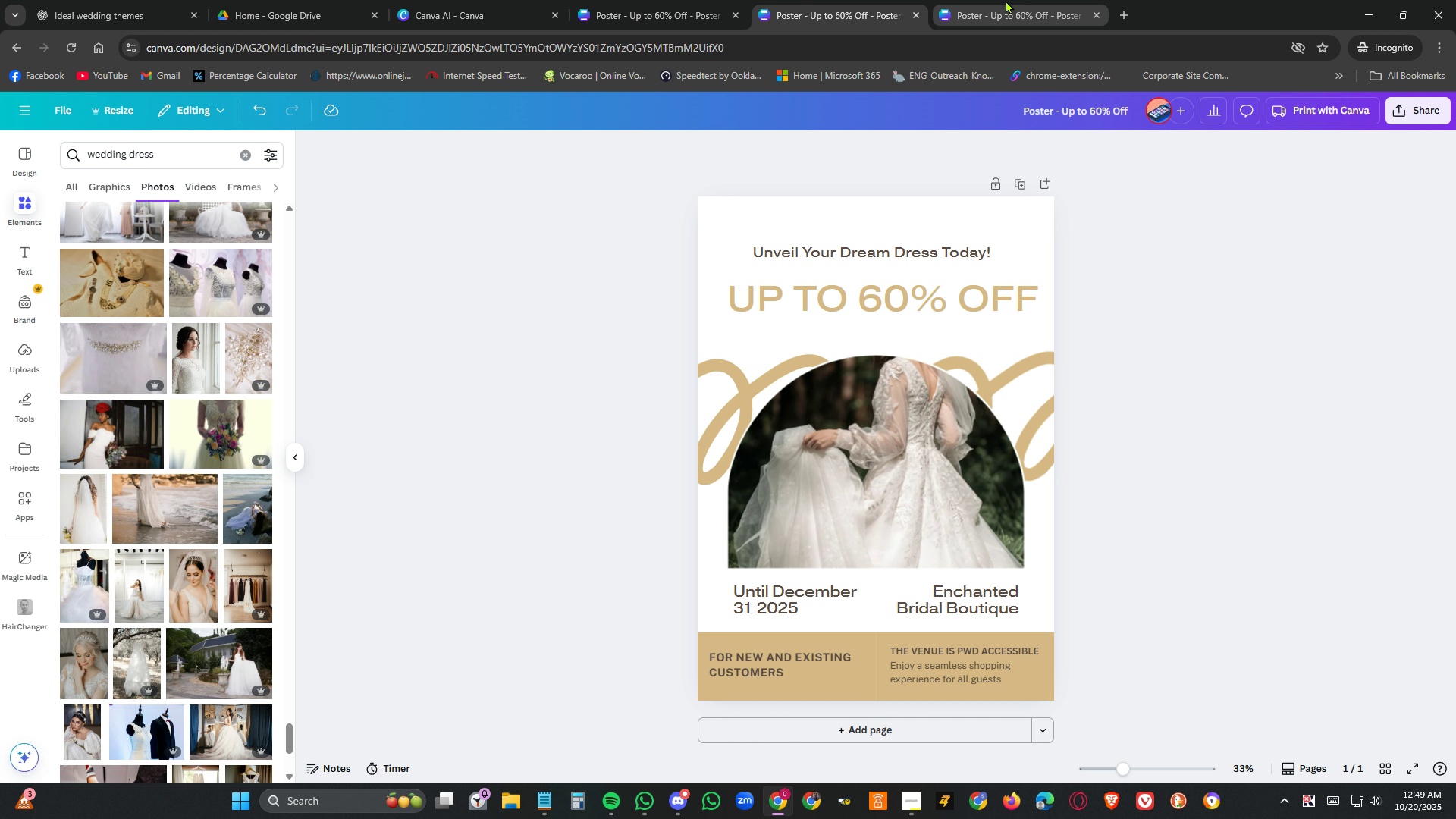 
left_click([1030, 0])
 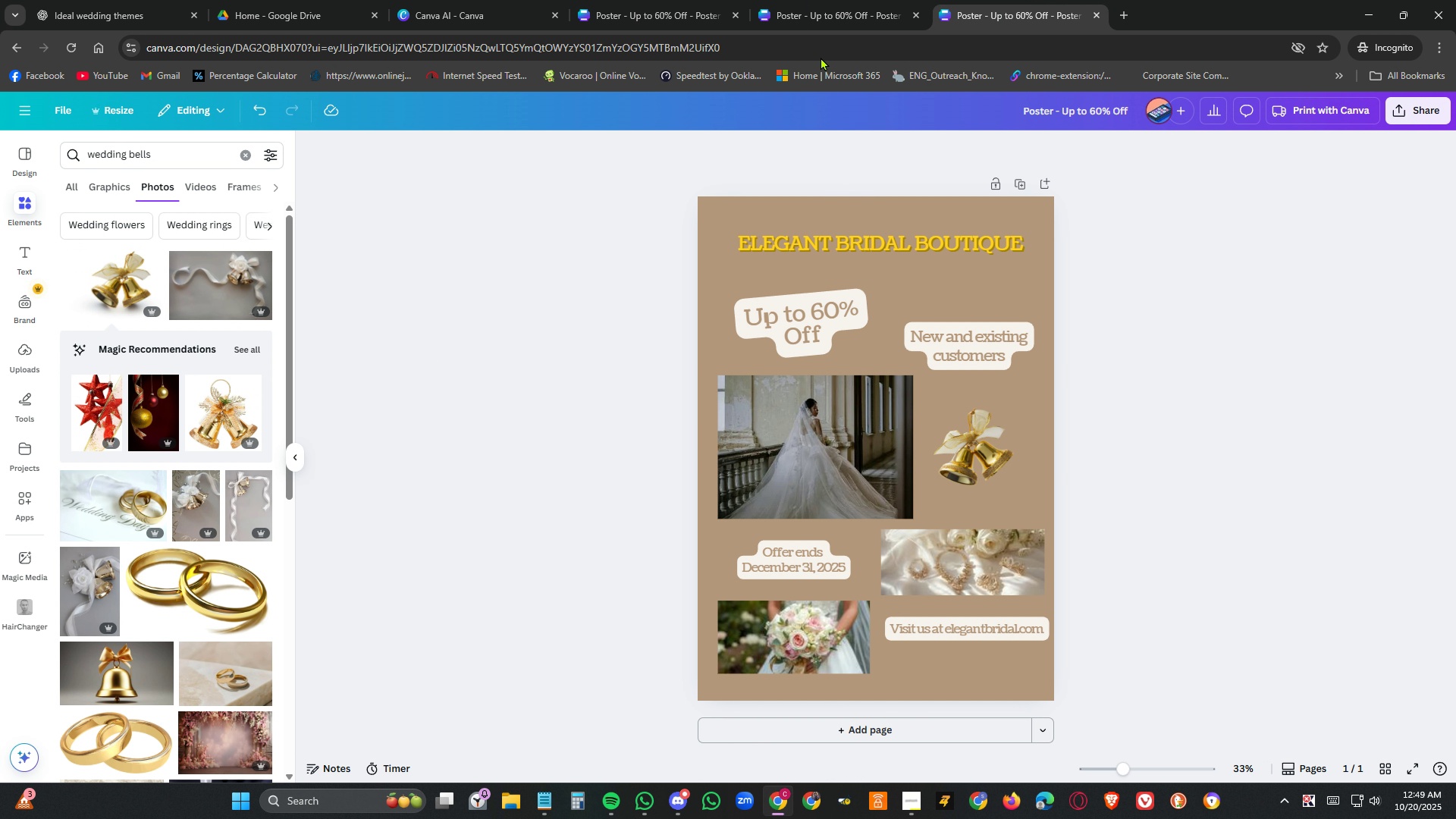 
left_click([838, 1])
 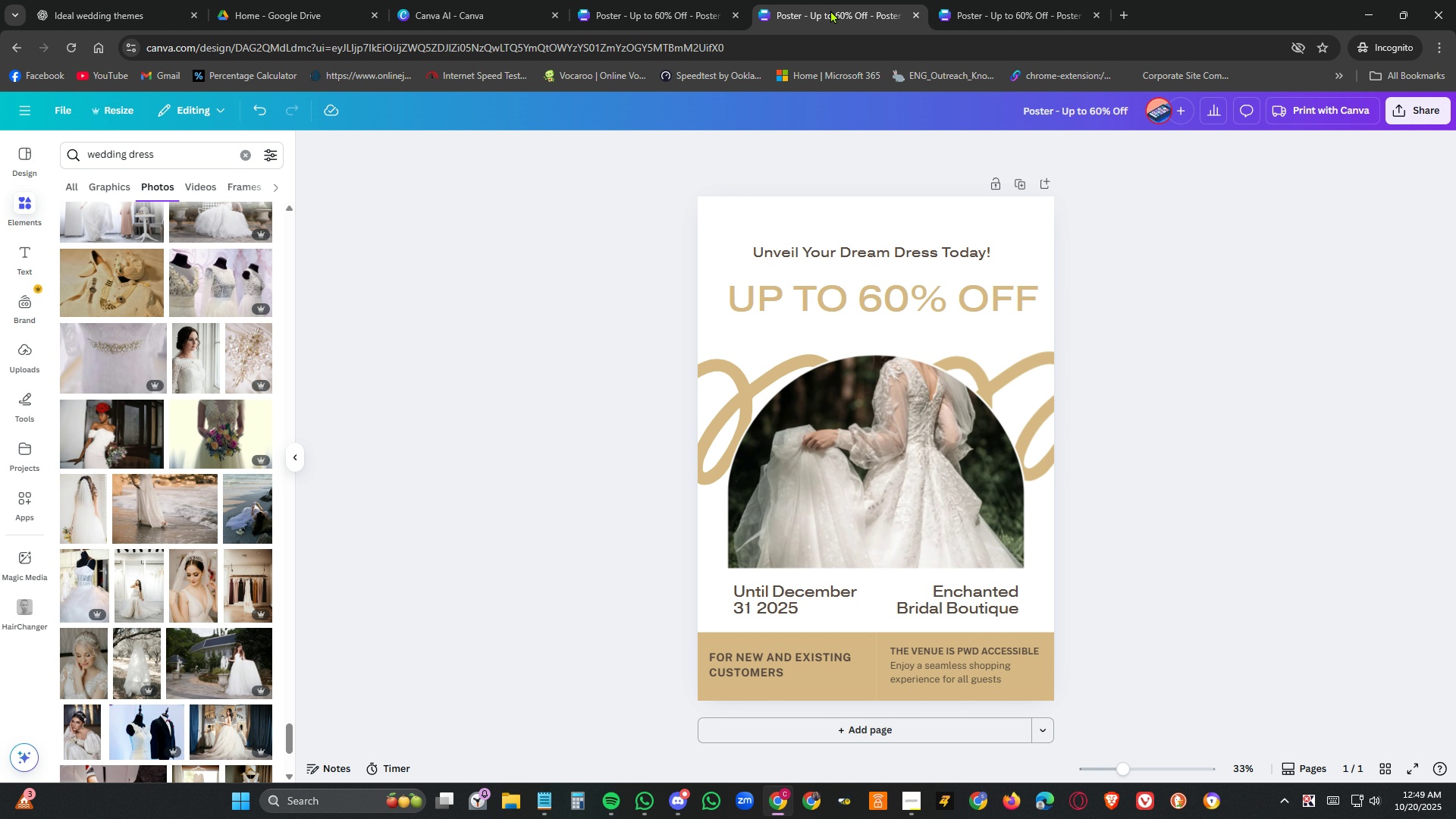 
wait(5.06)
 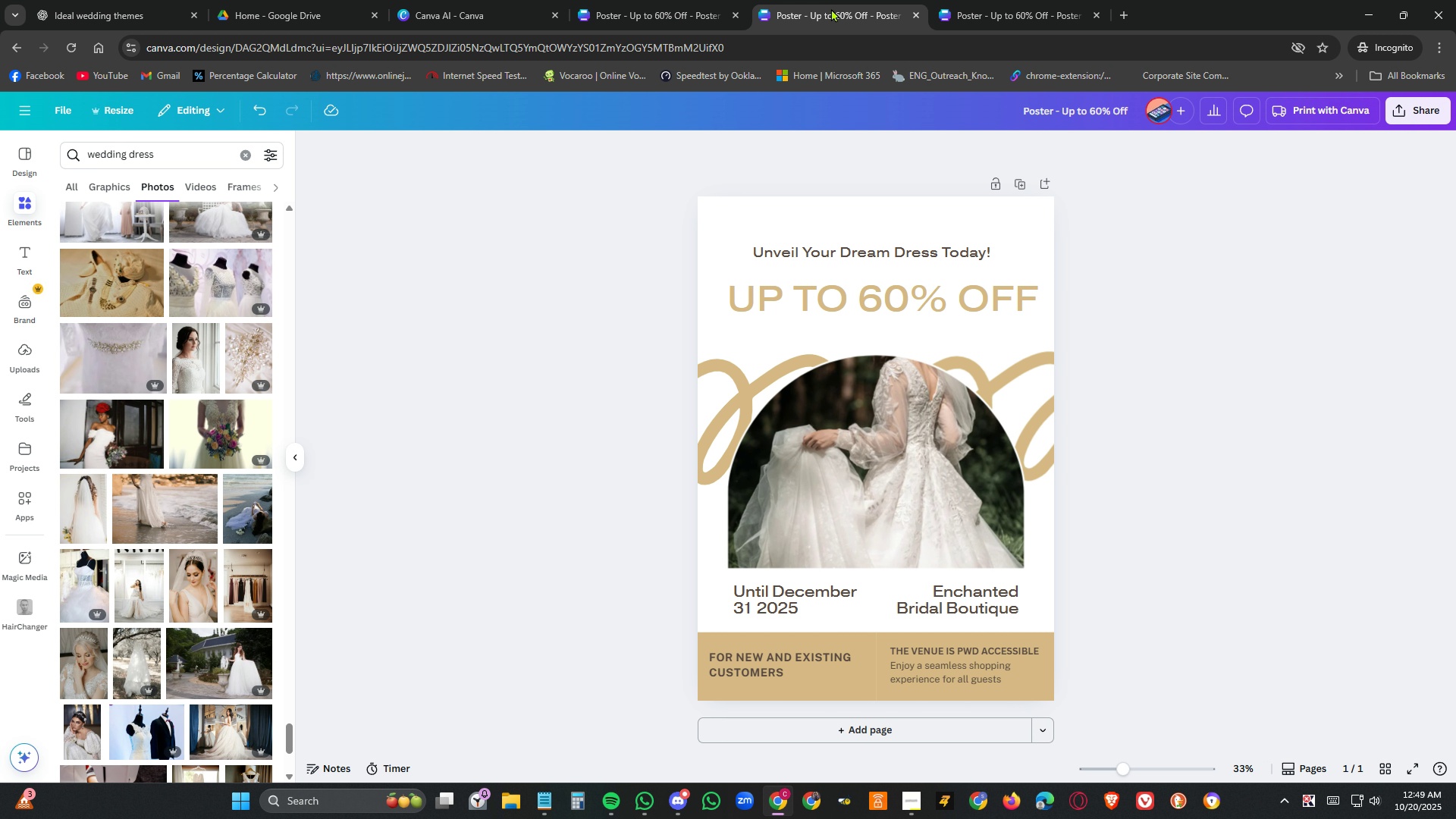 
left_click([683, 8])
 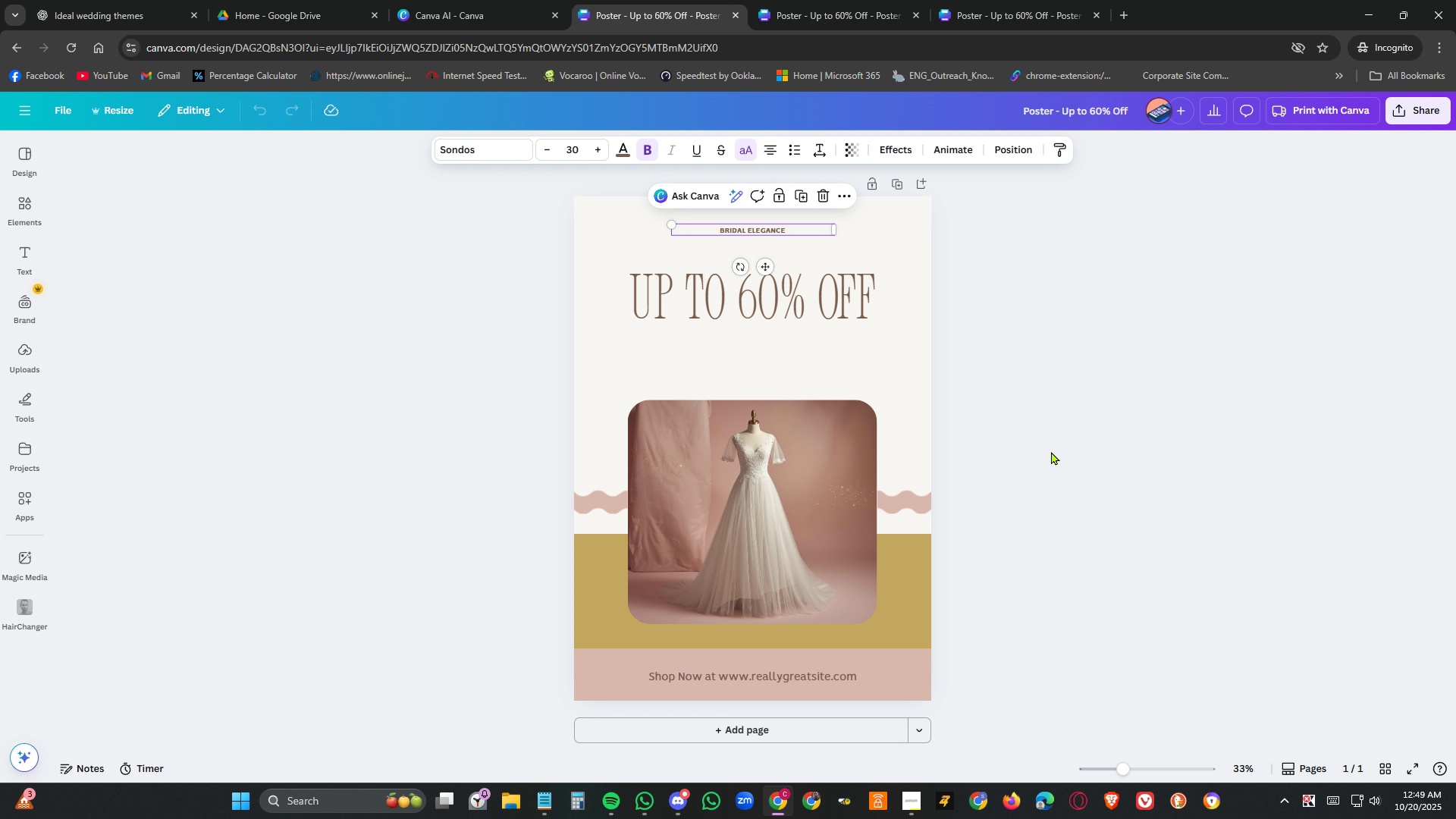 
left_click([1054, 450])
 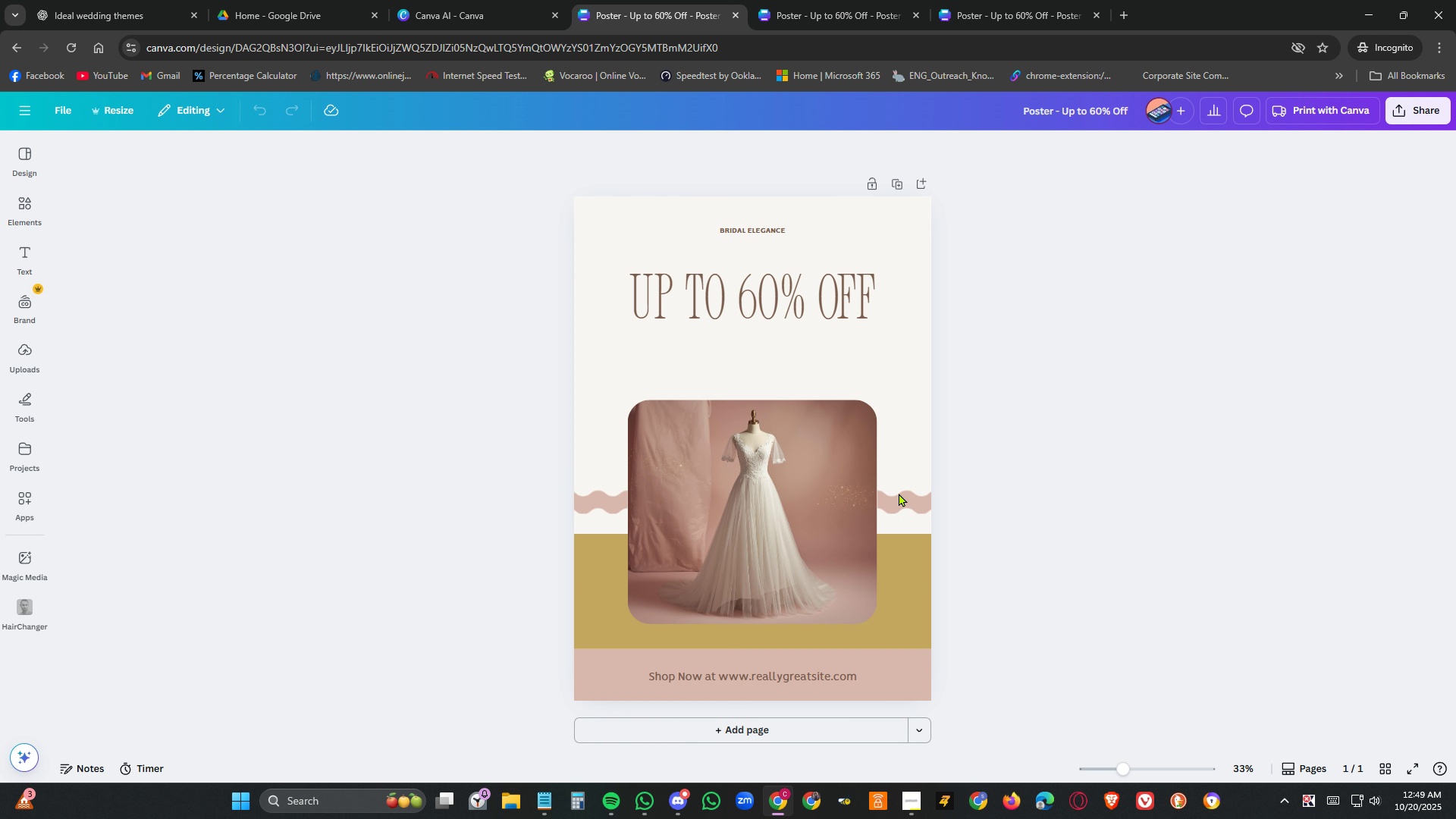 
left_click([761, 527])
 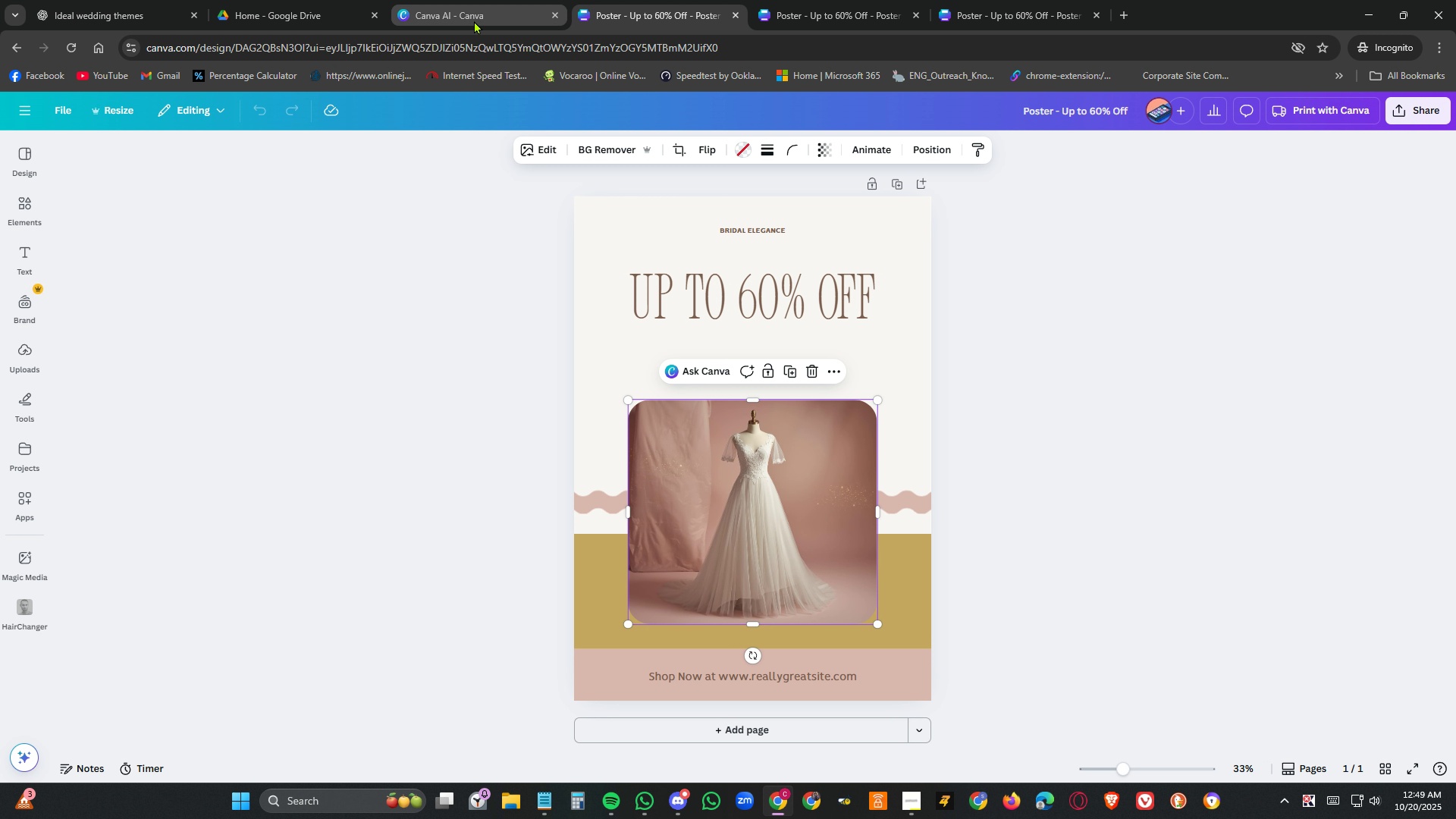 
left_click([474, 20])
 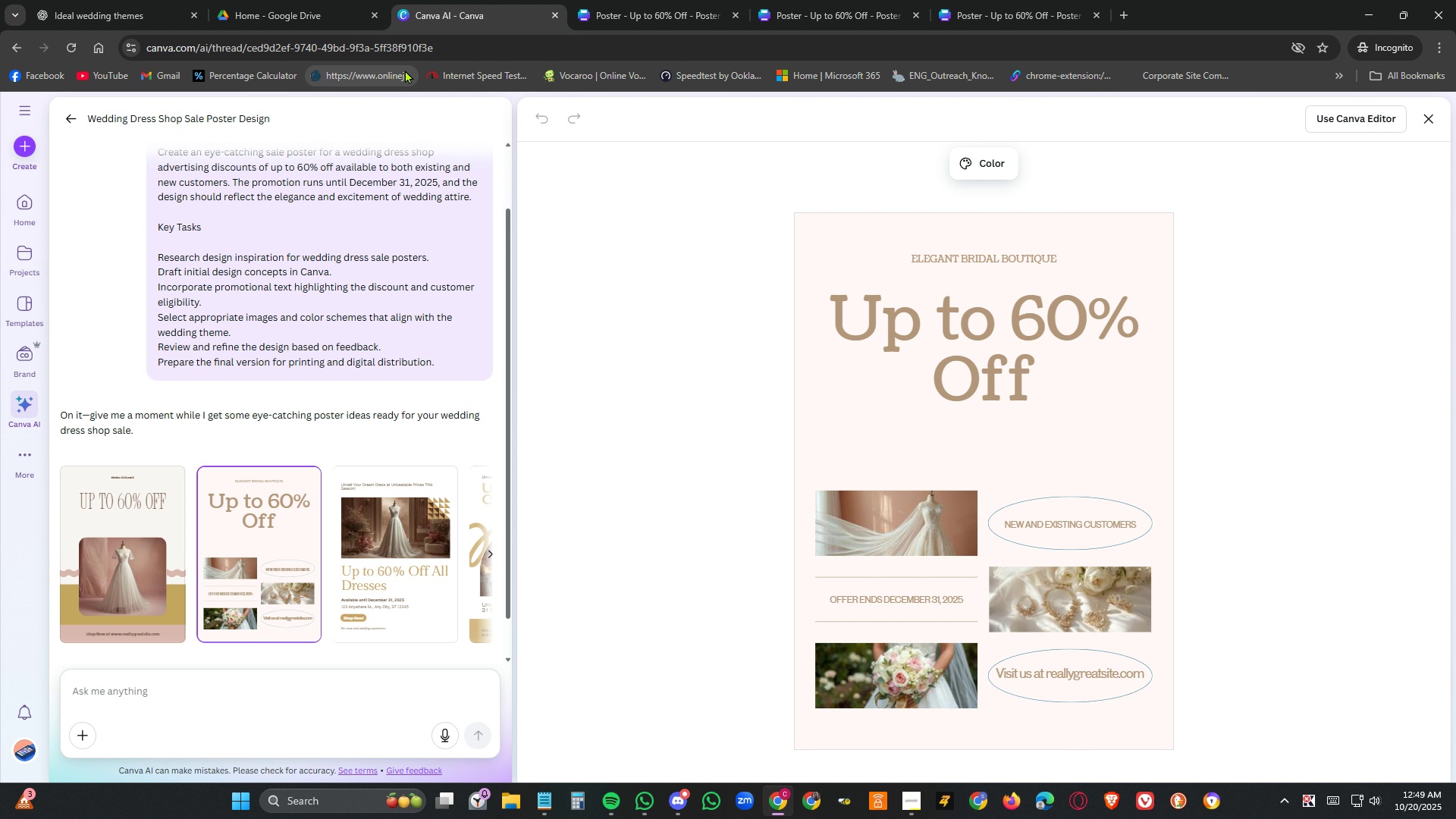 
left_click([648, 2])
 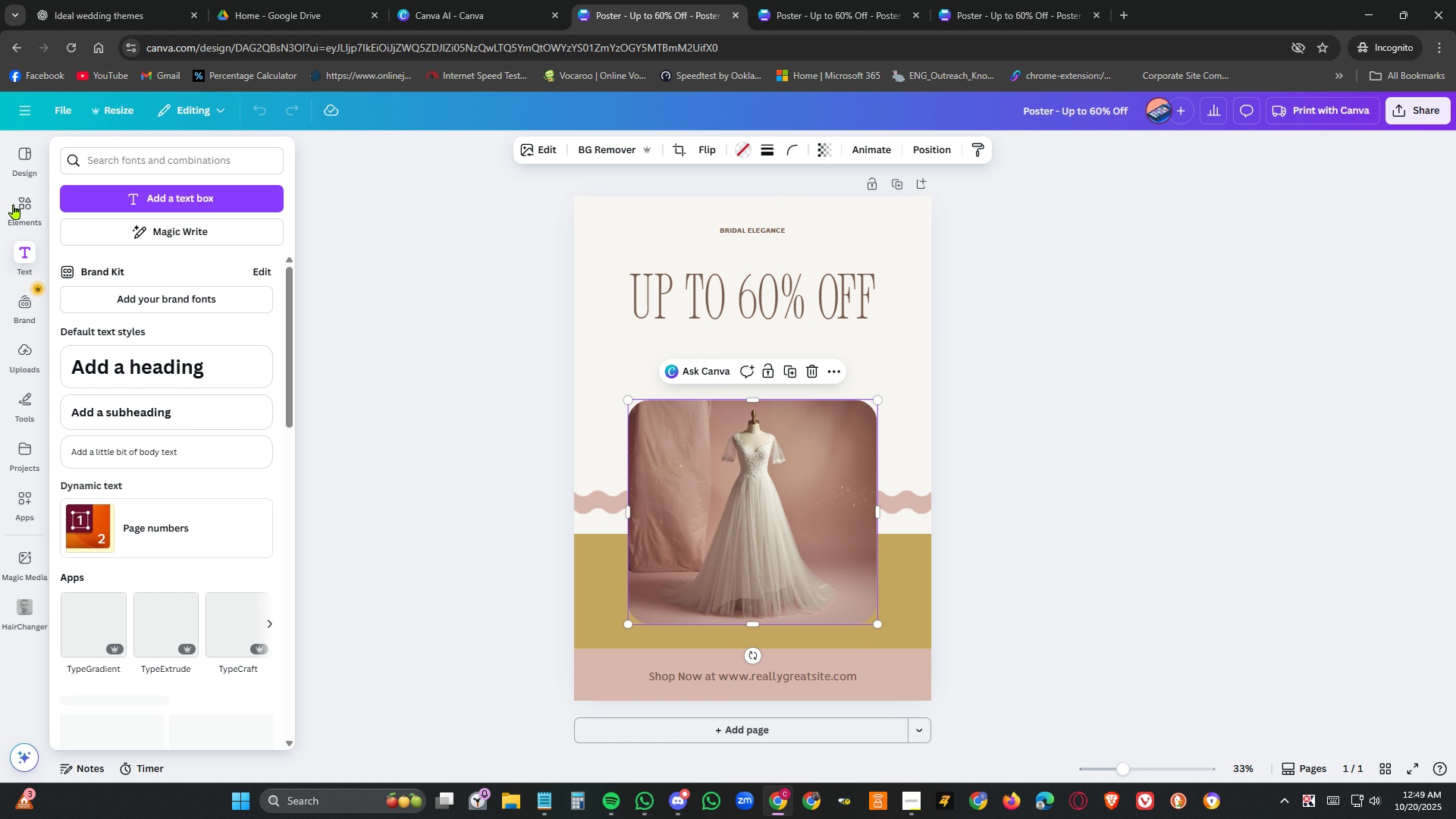 
left_click([14, 204])
 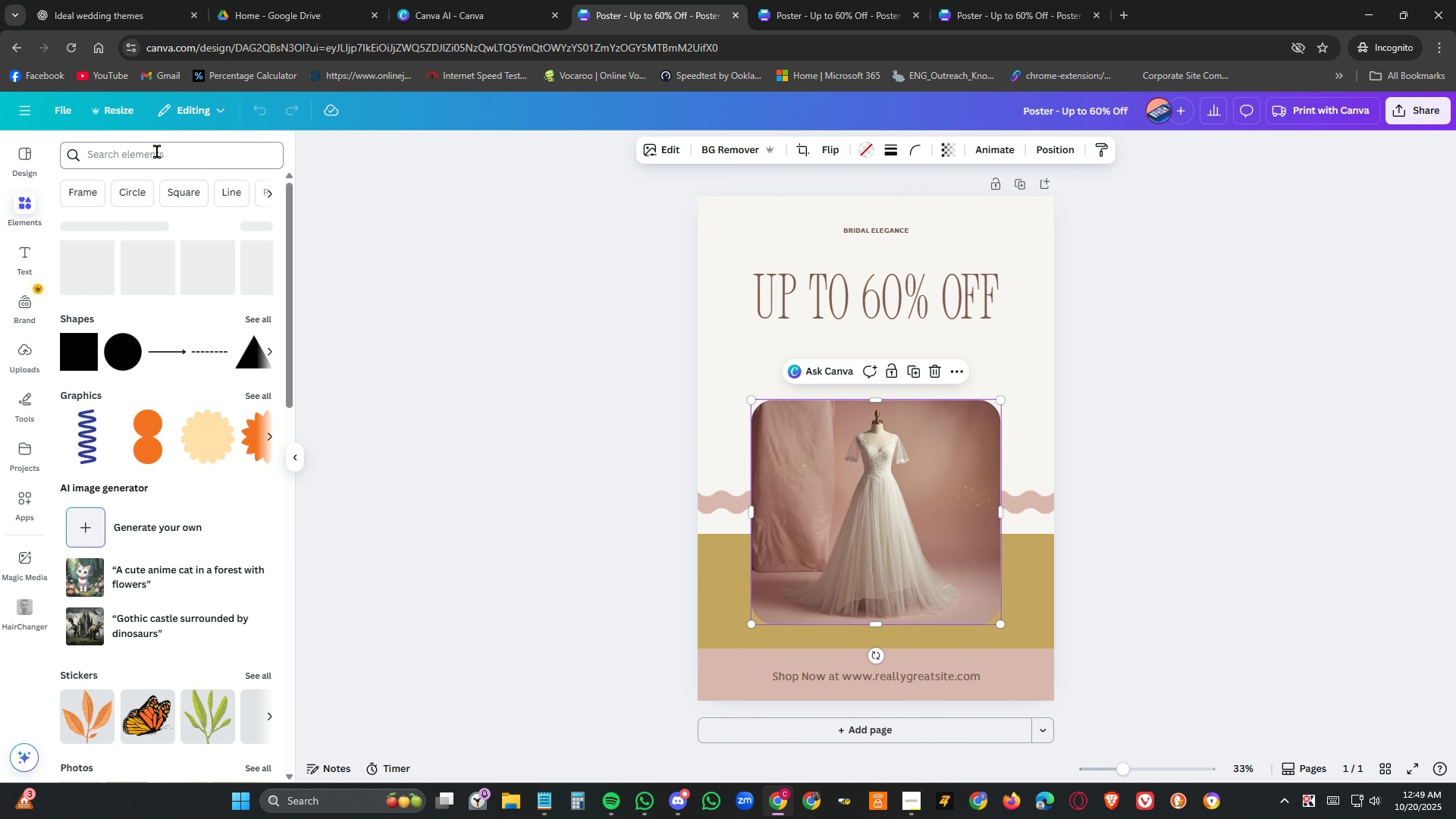 
left_click([157, 152])
 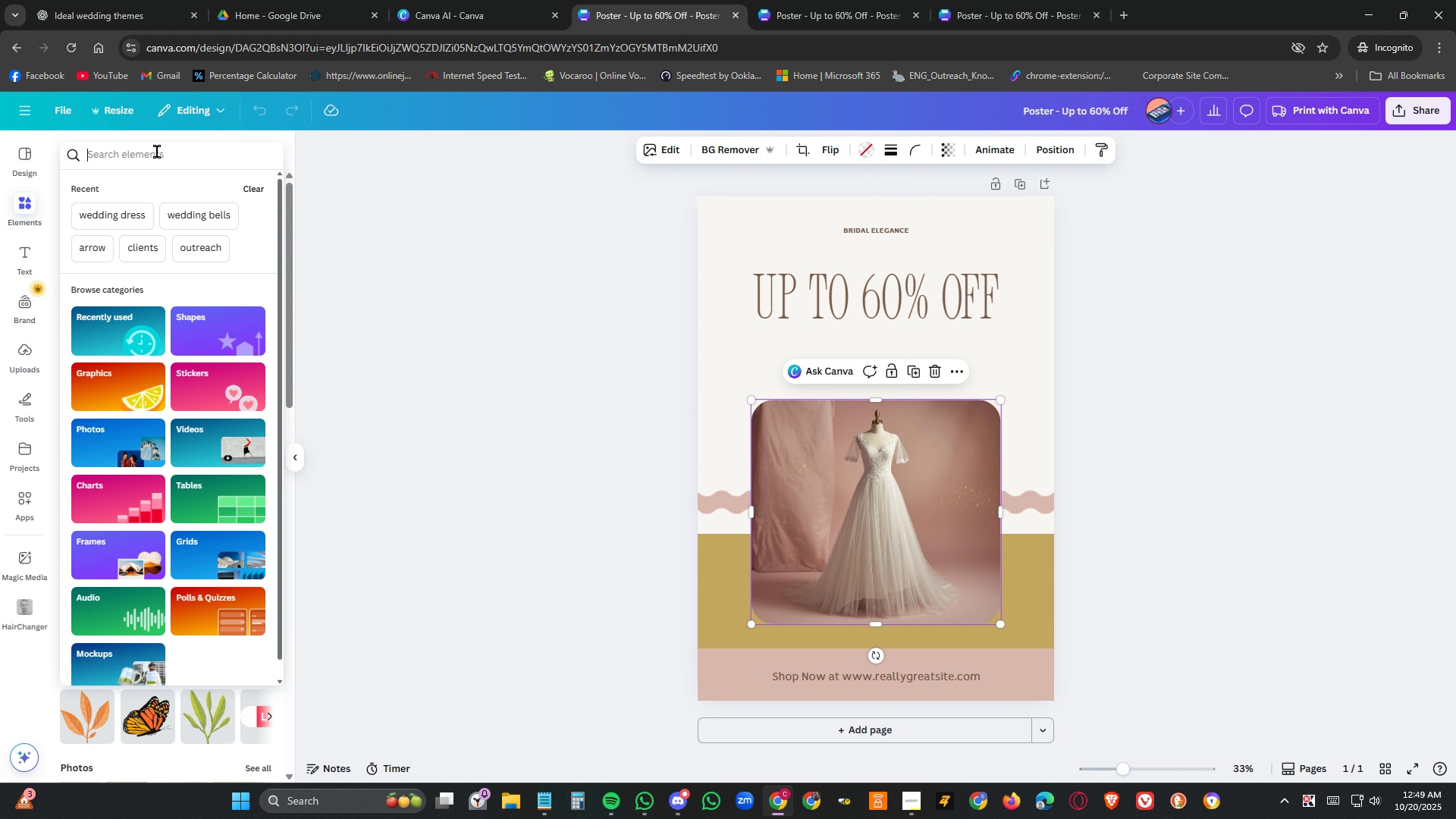 
type(bridal dress)
 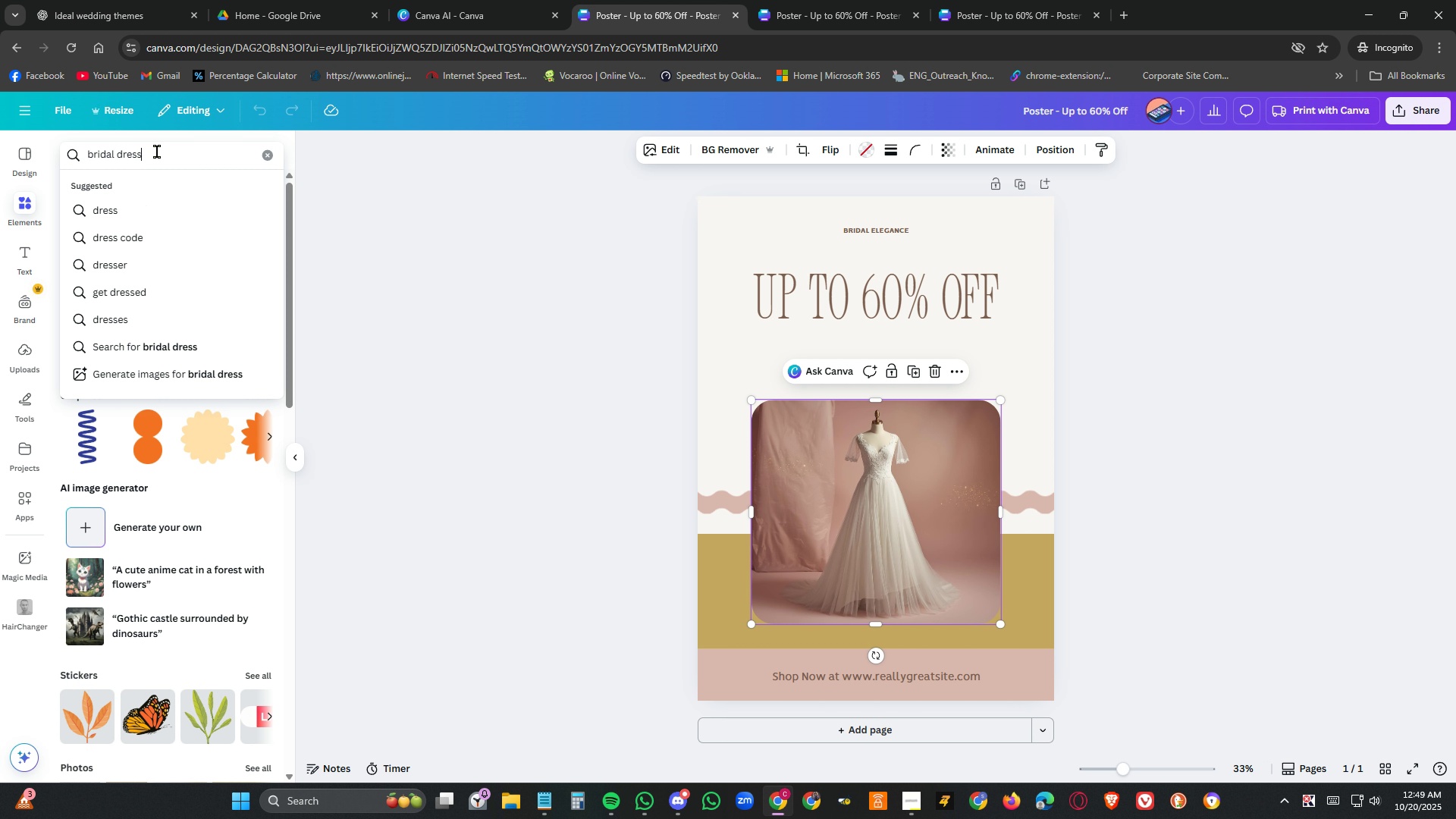 
key(Enter)
 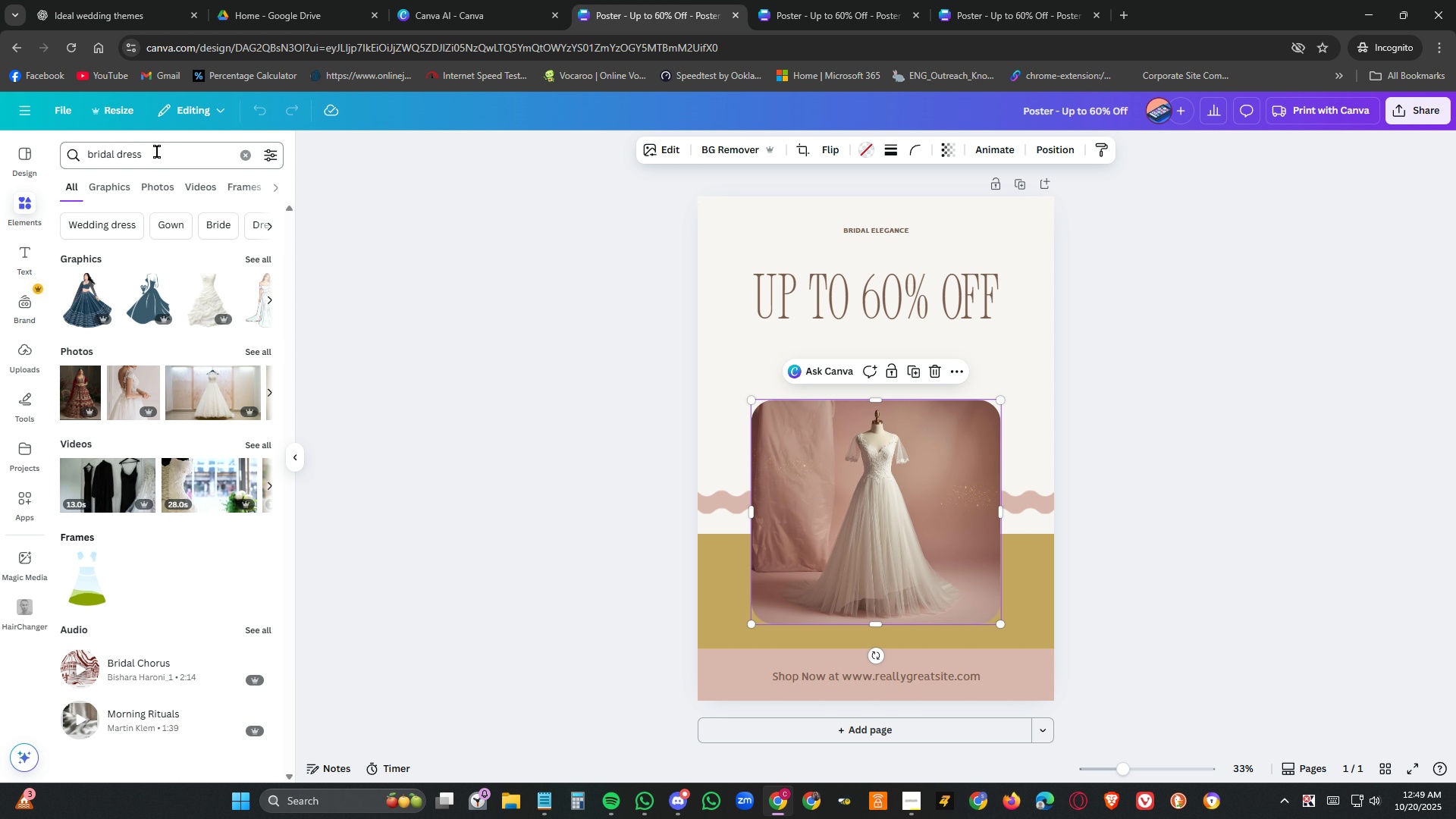 
left_click([151, 180])
 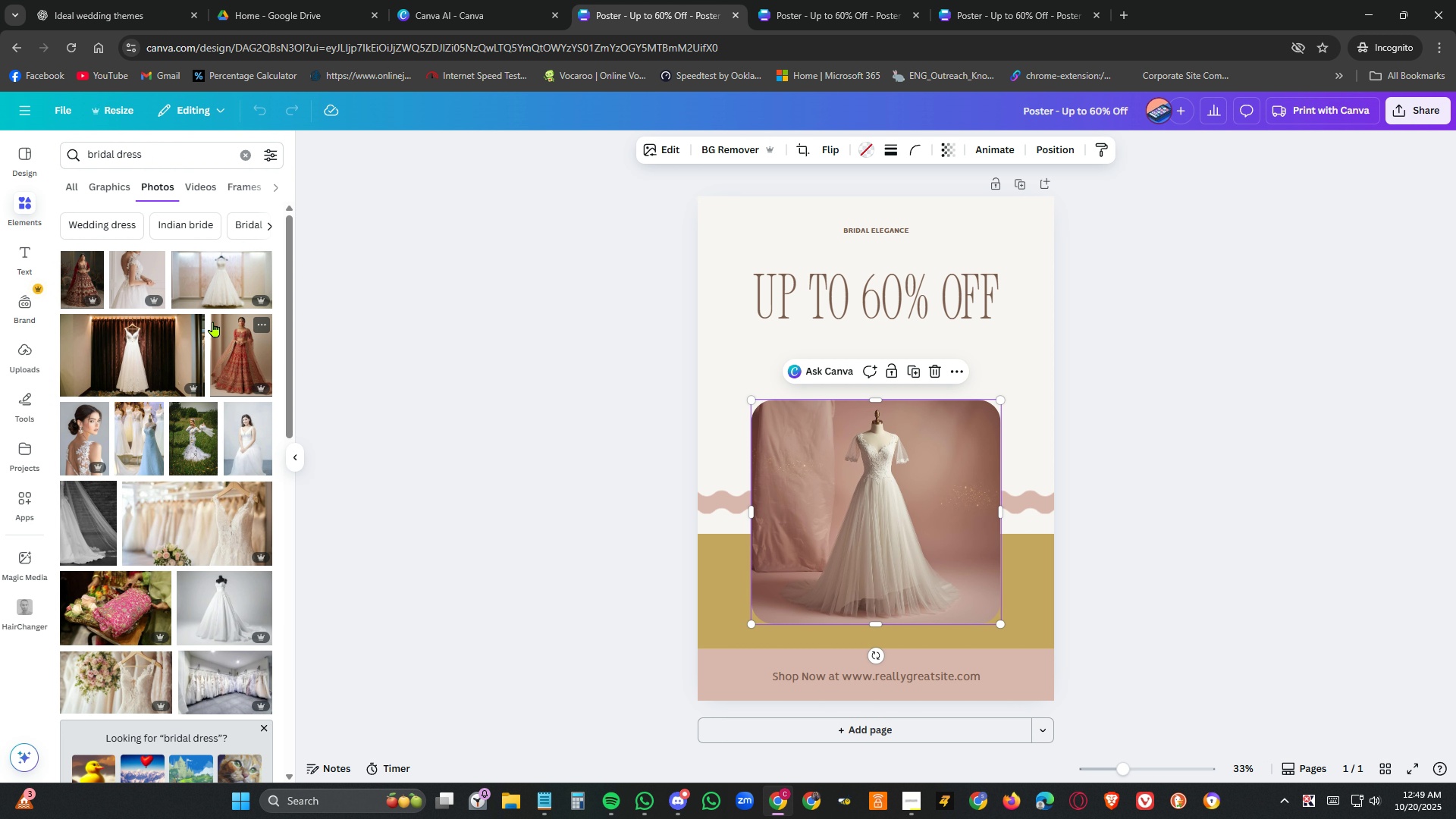 
scroll: coordinate [213, 322], scroll_direction: down, amount: 2.0
 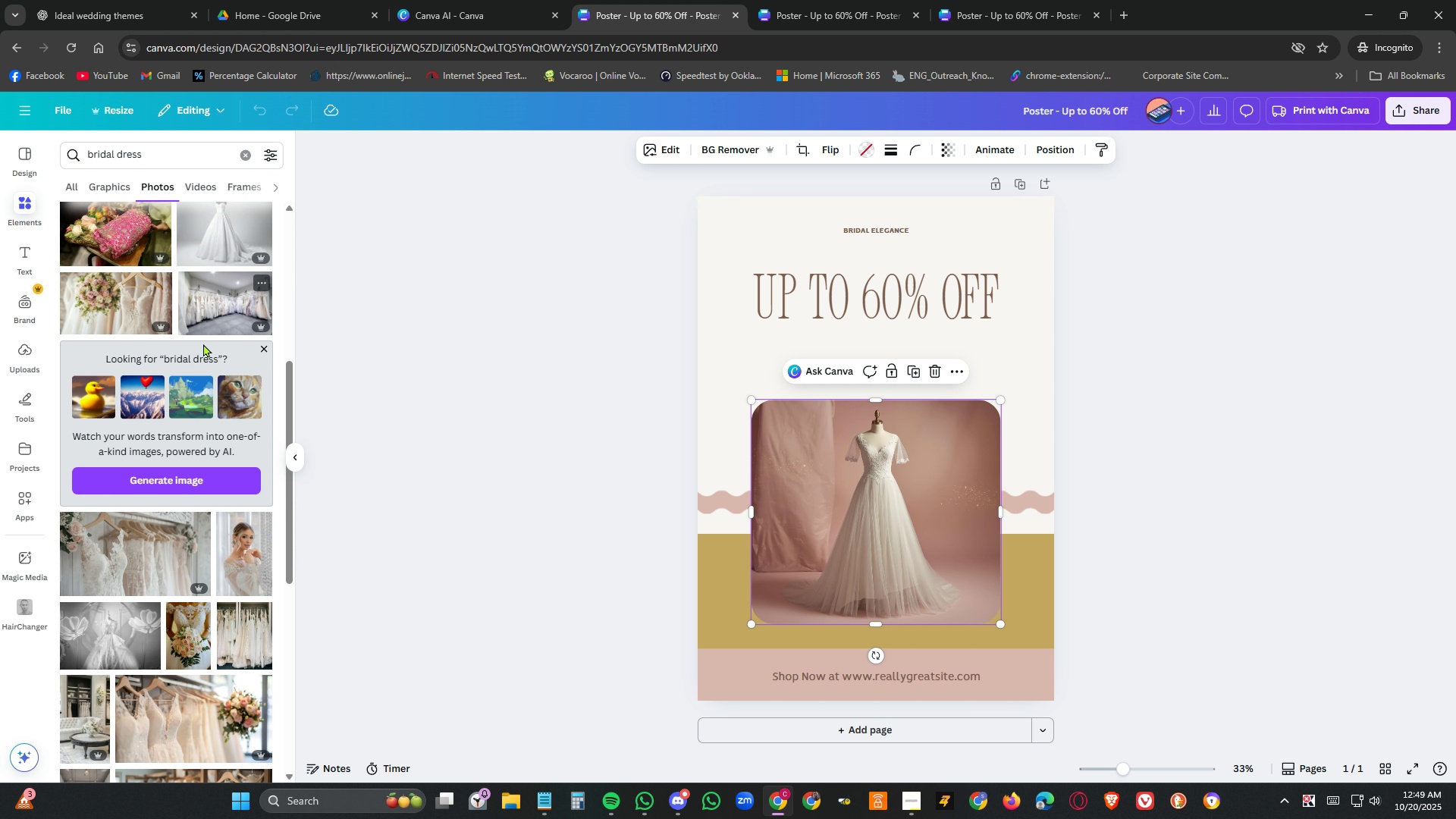 
left_click_drag(start_coordinate=[241, 554], to_coordinate=[850, 522])
 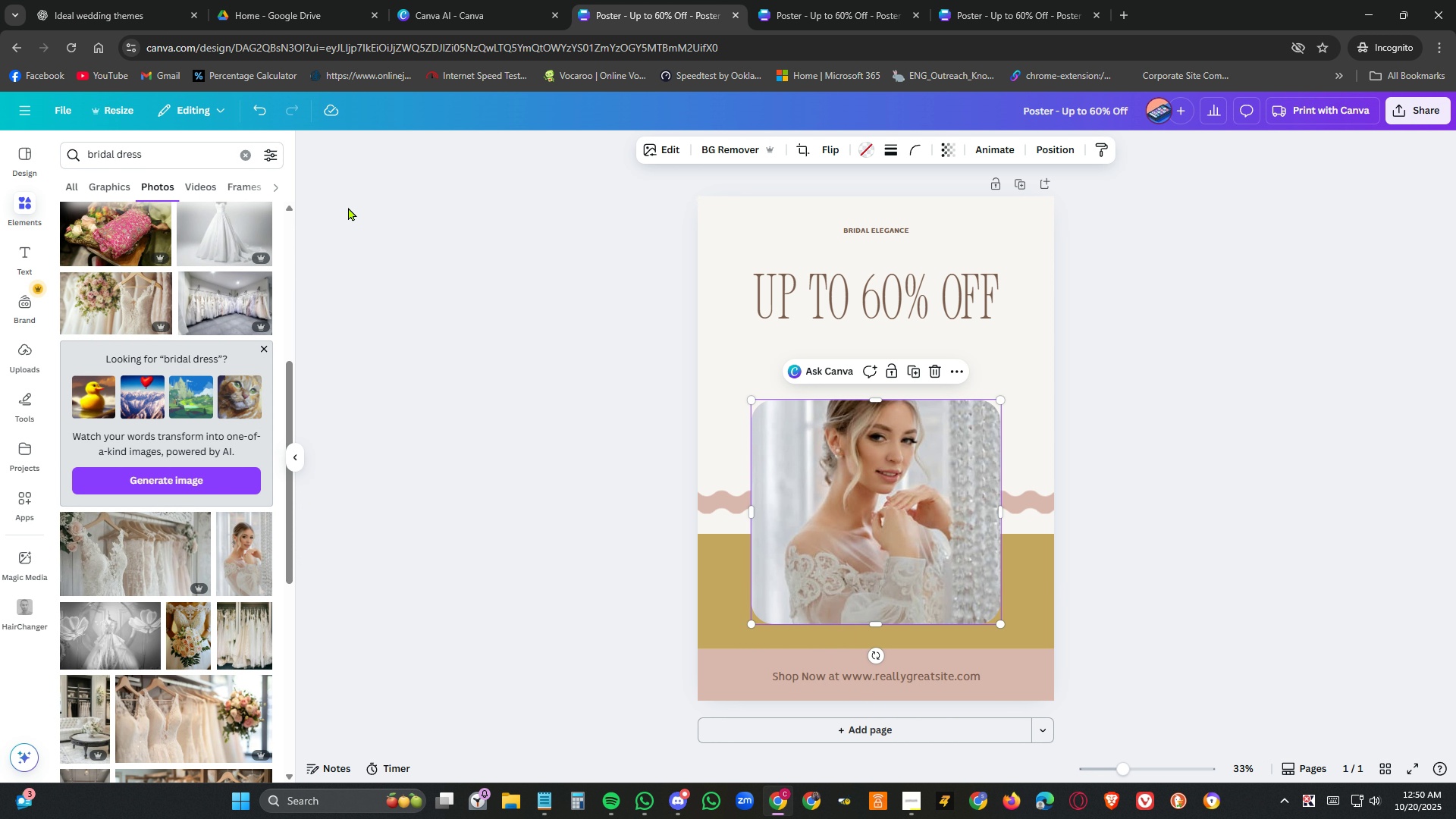 
left_click([265, 113])
 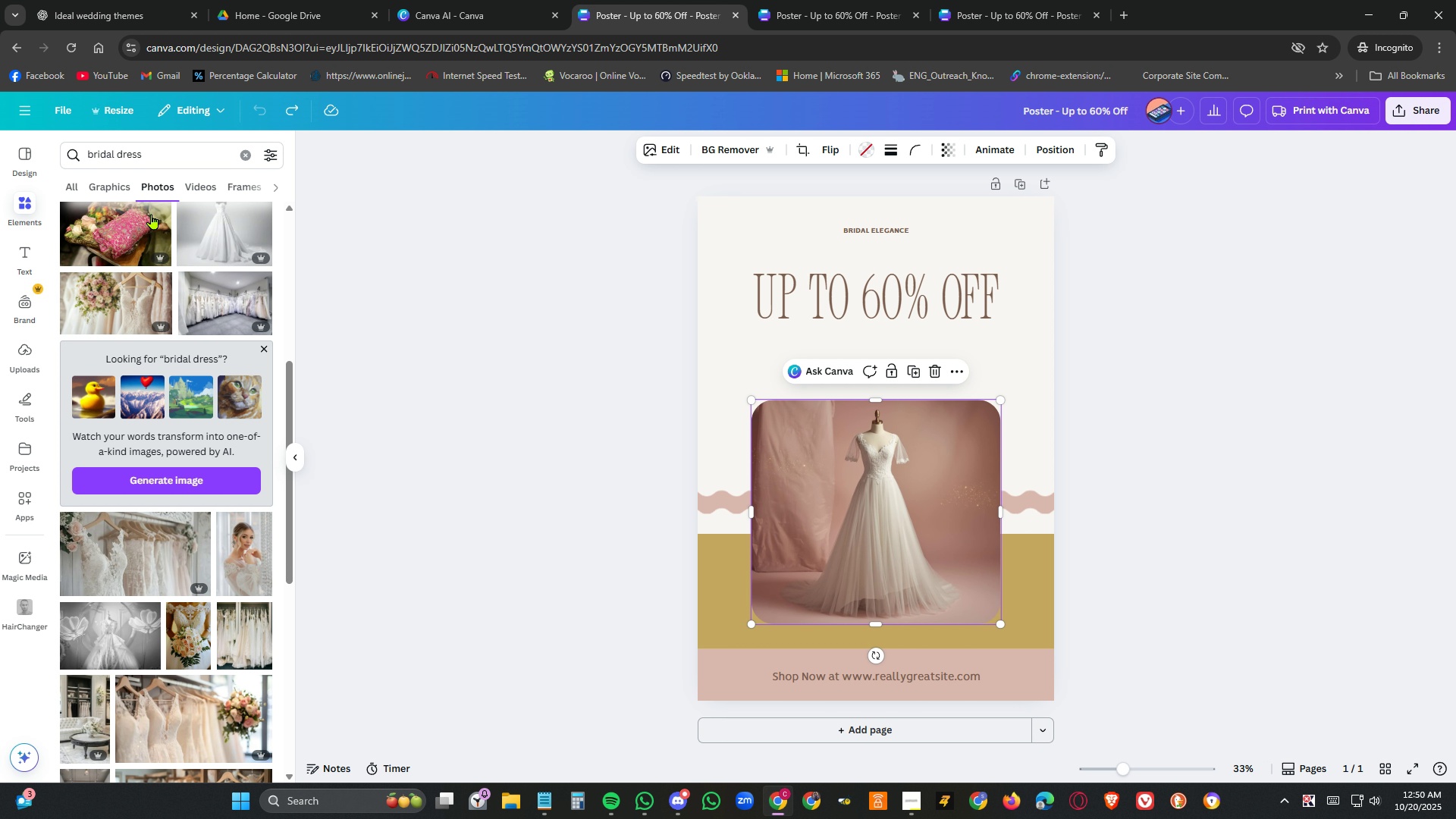 
scroll: coordinate [231, 410], scroll_direction: down, amount: 15.0
 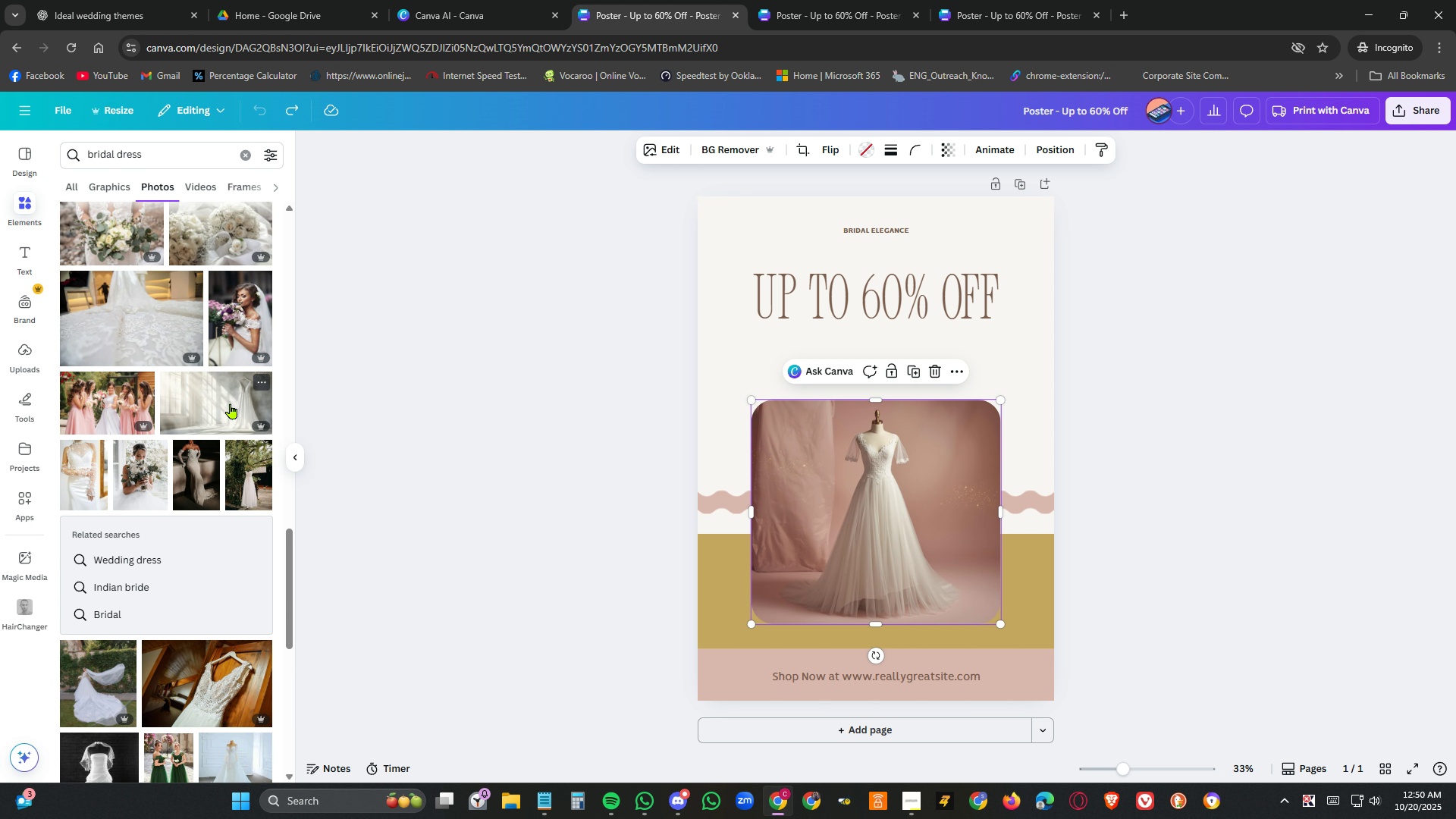 
scroll: coordinate [231, 403], scroll_direction: down, amount: 3.0
 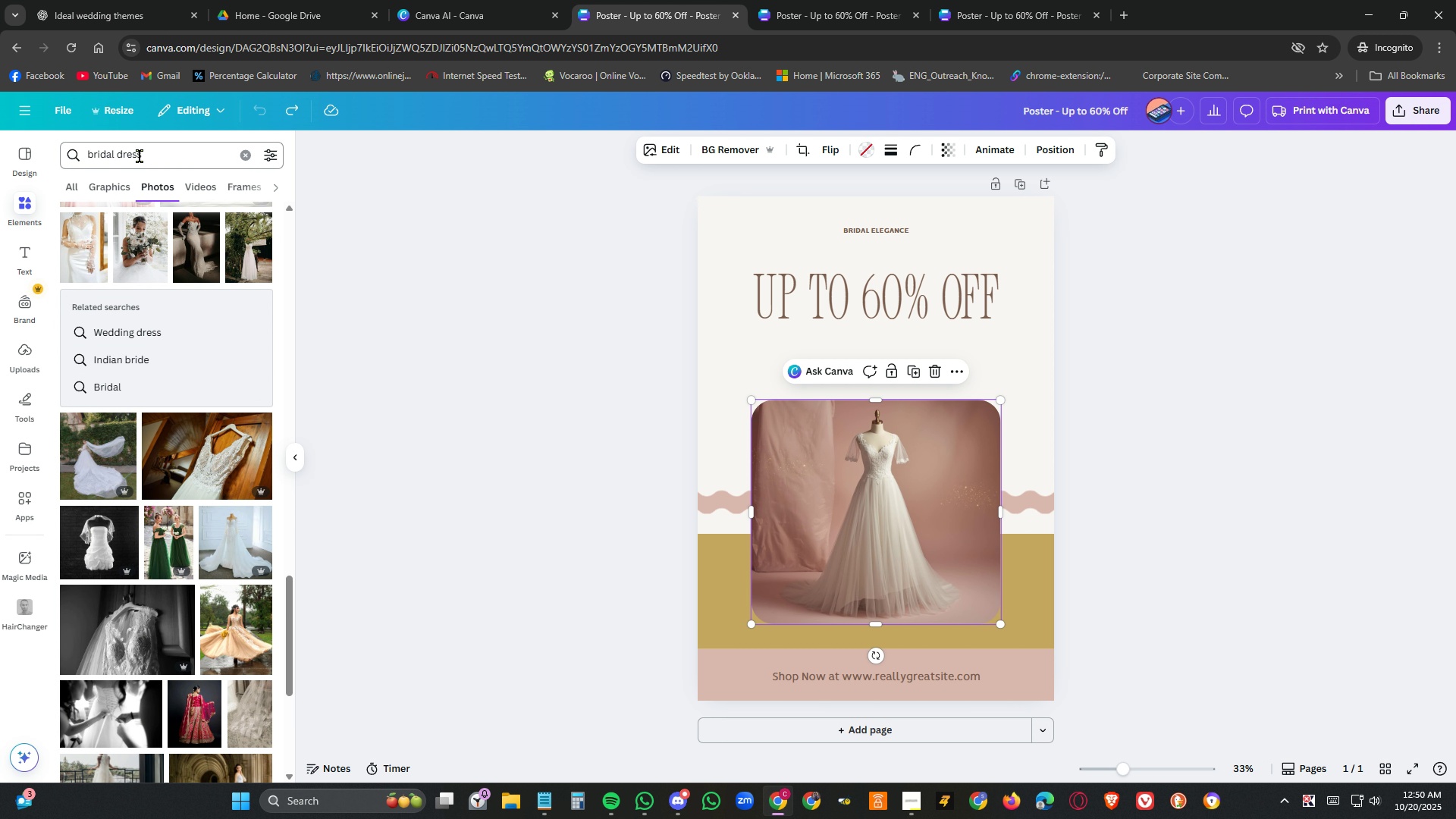 
double_click([140, 156])
 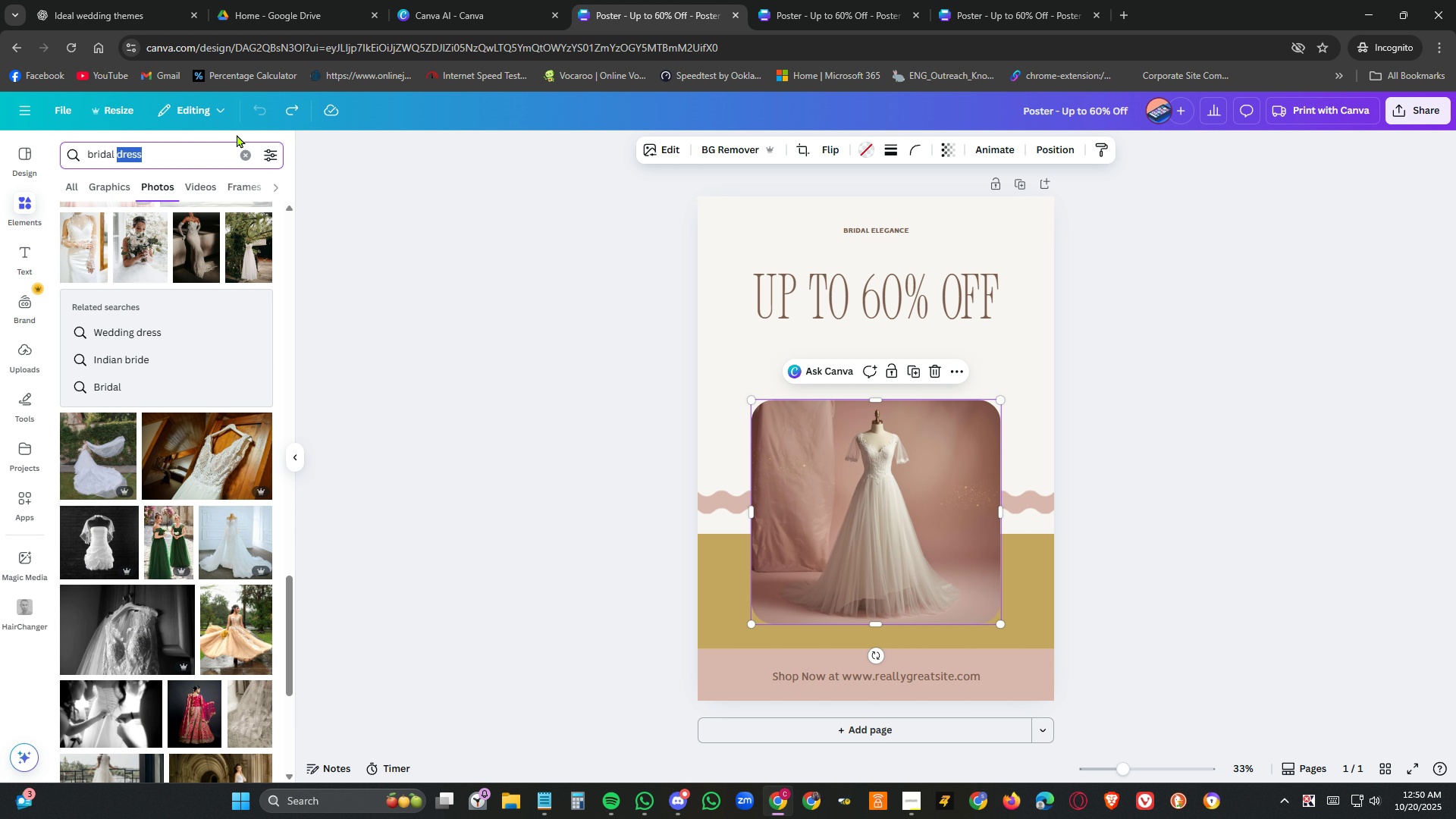 
key(Delete)
 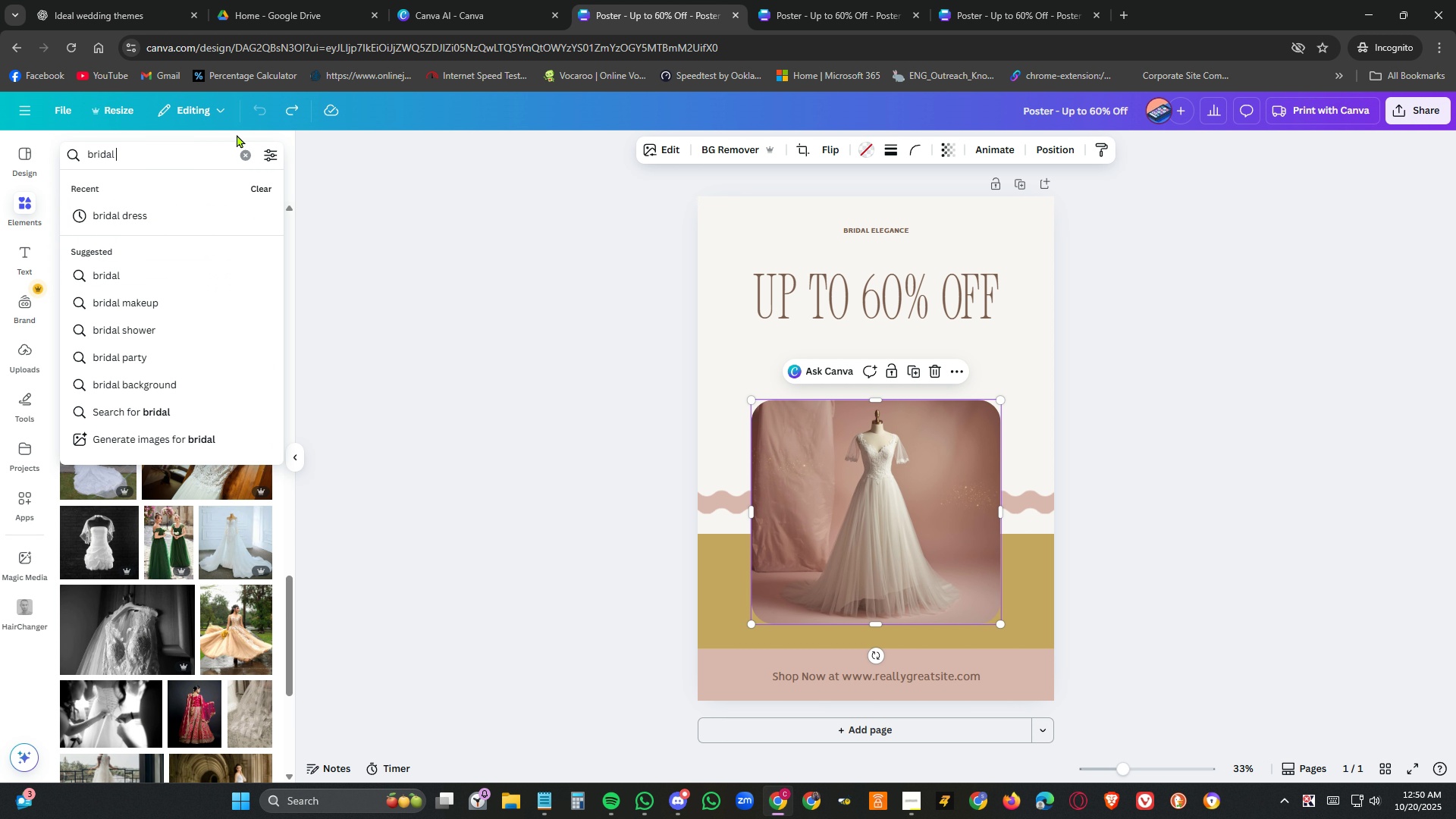 
key(Backspace)
 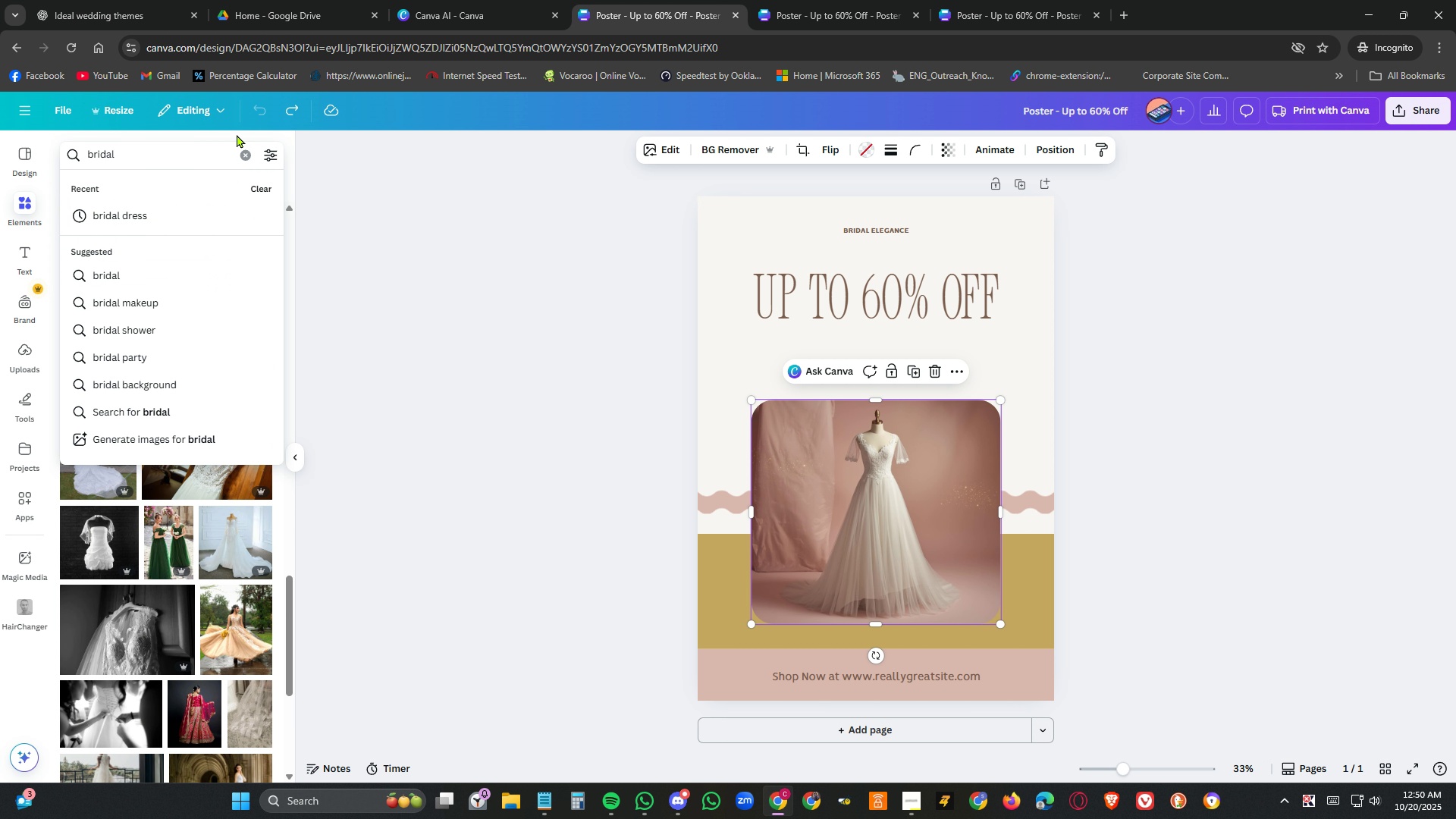 
key(Backspace)
 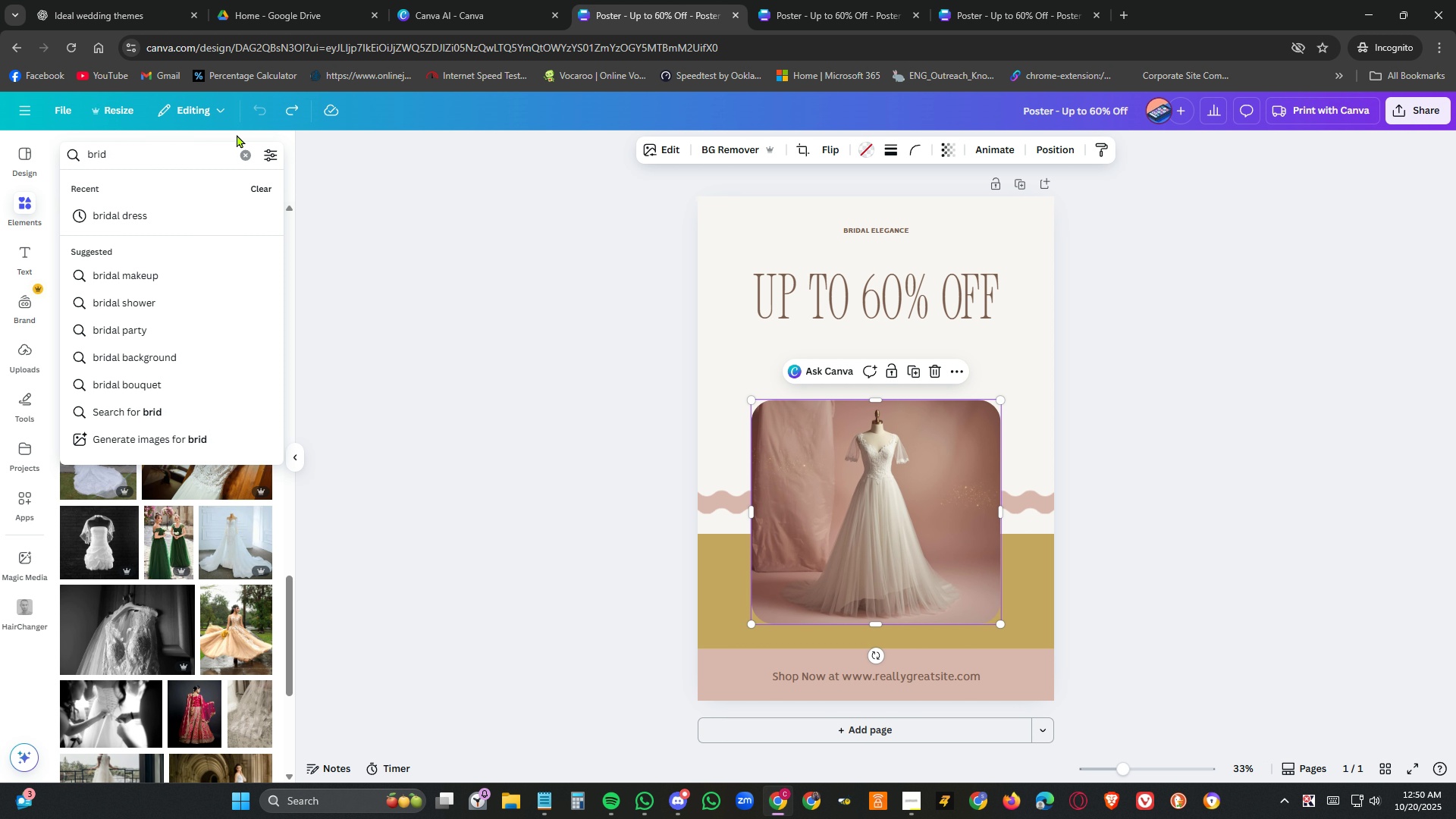 
key(Backspace)
 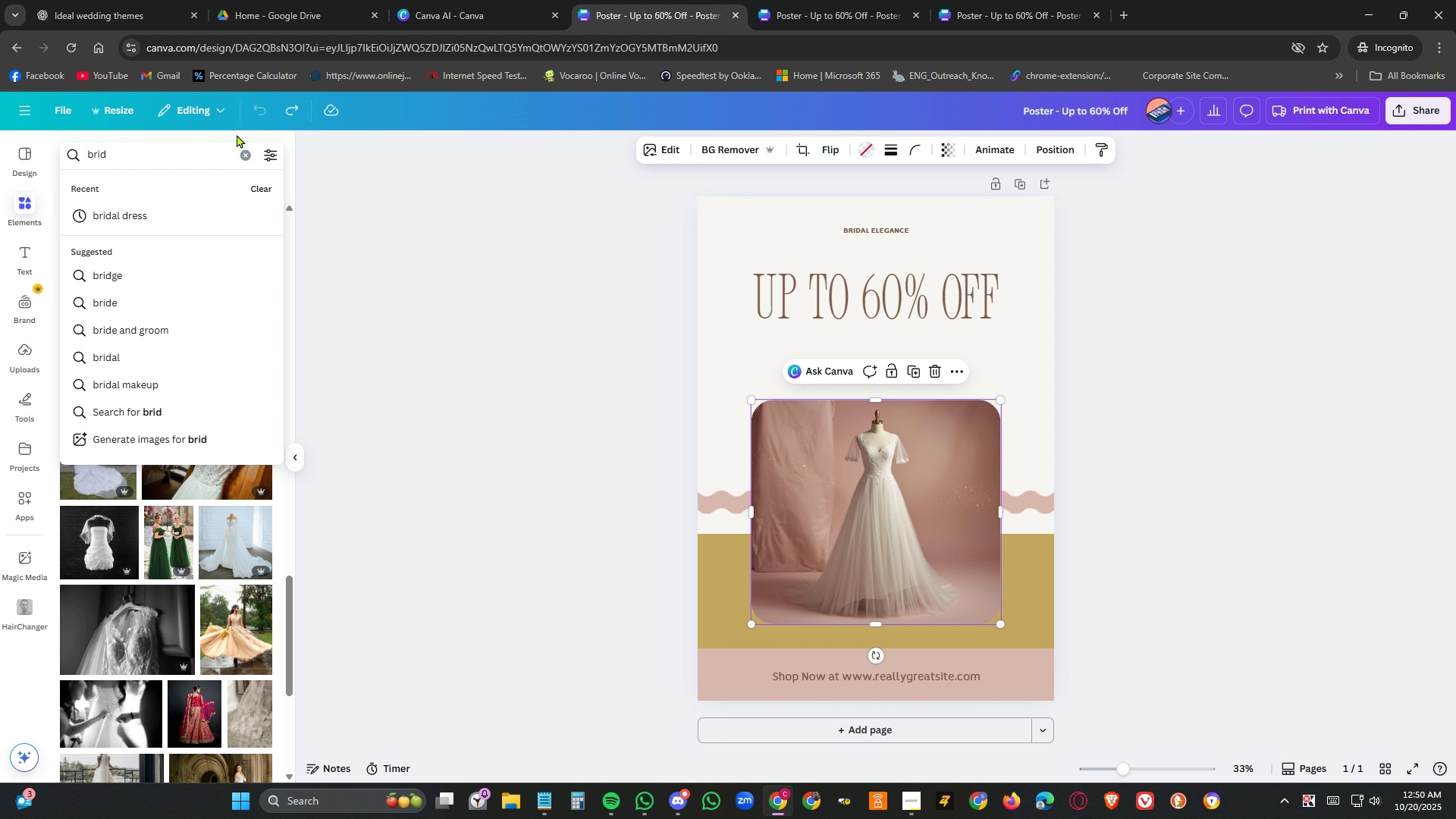 
key(E)
 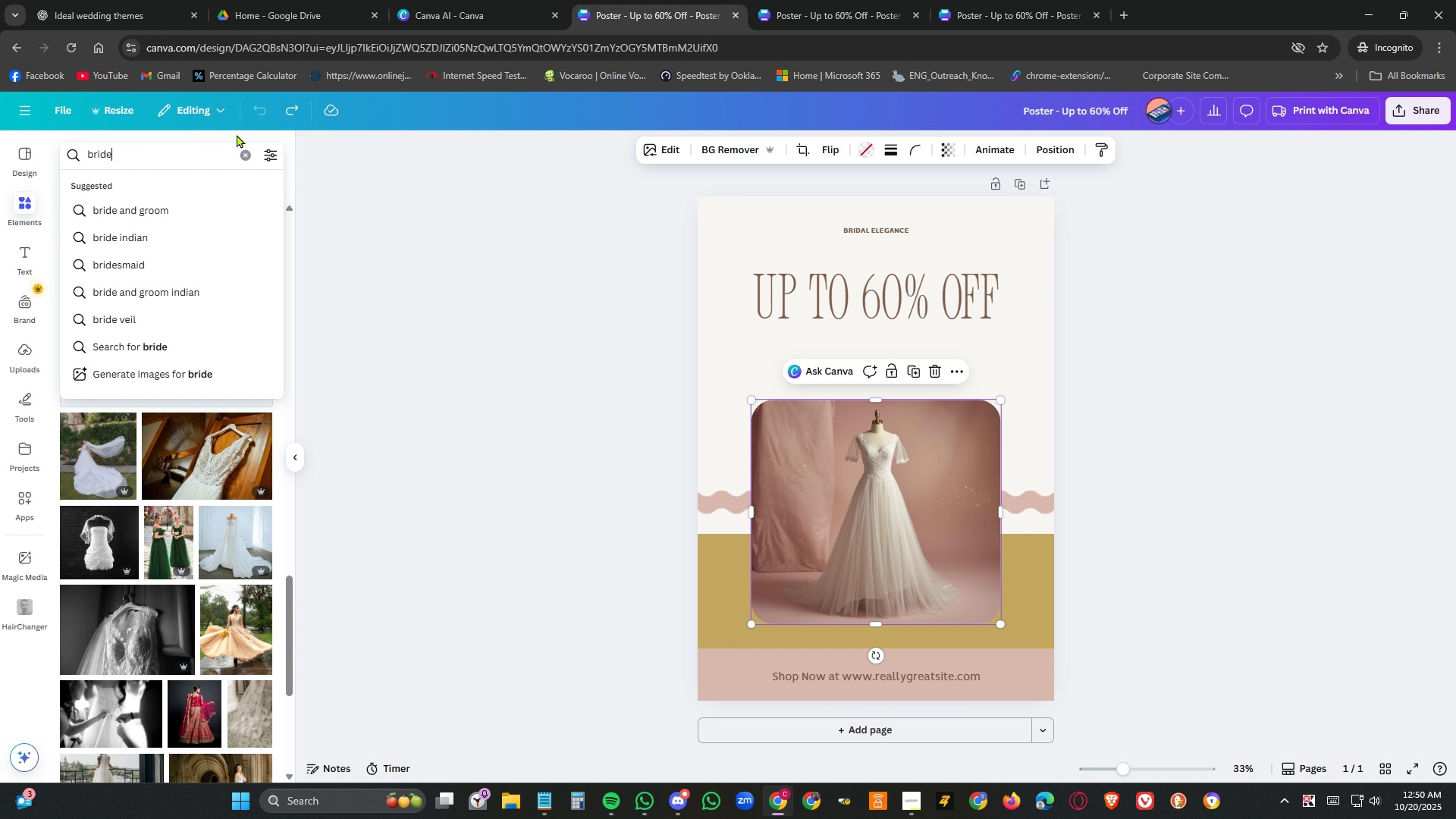 
key(Enter)
 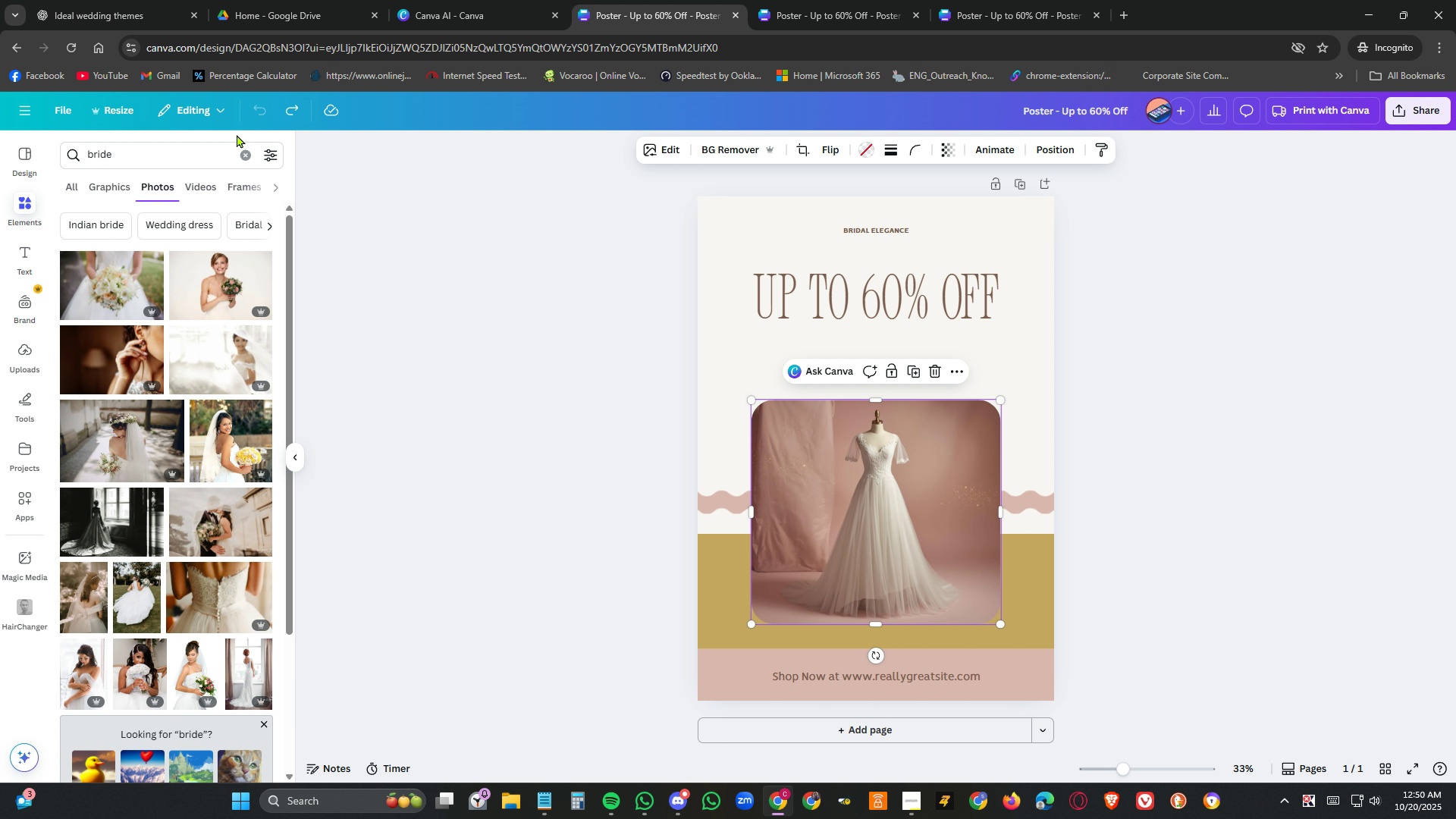 
scroll: coordinate [171, 403], scroll_direction: down, amount: 6.0
 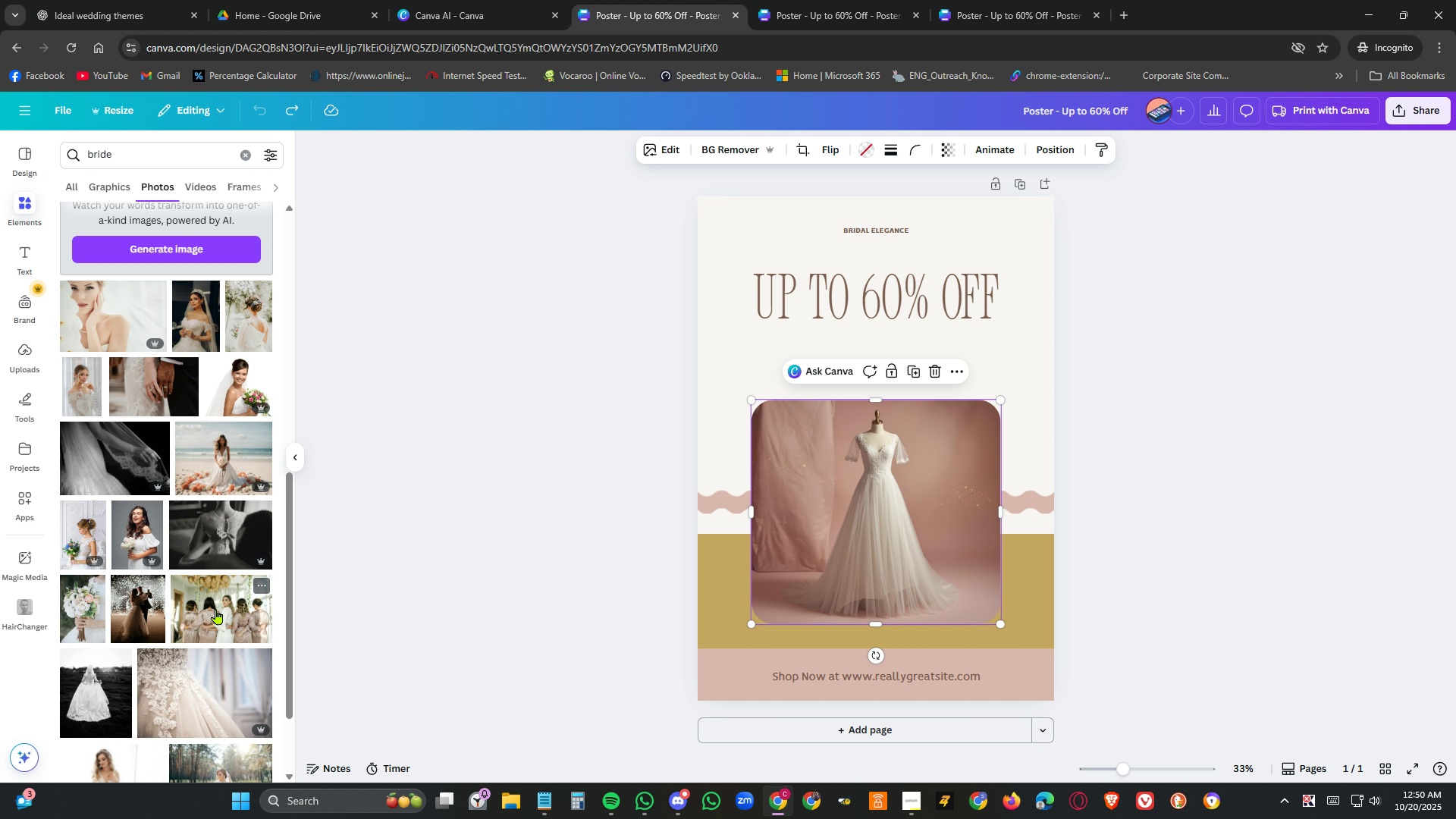 
left_click_drag(start_coordinate=[216, 609], to_coordinate=[835, 519])
 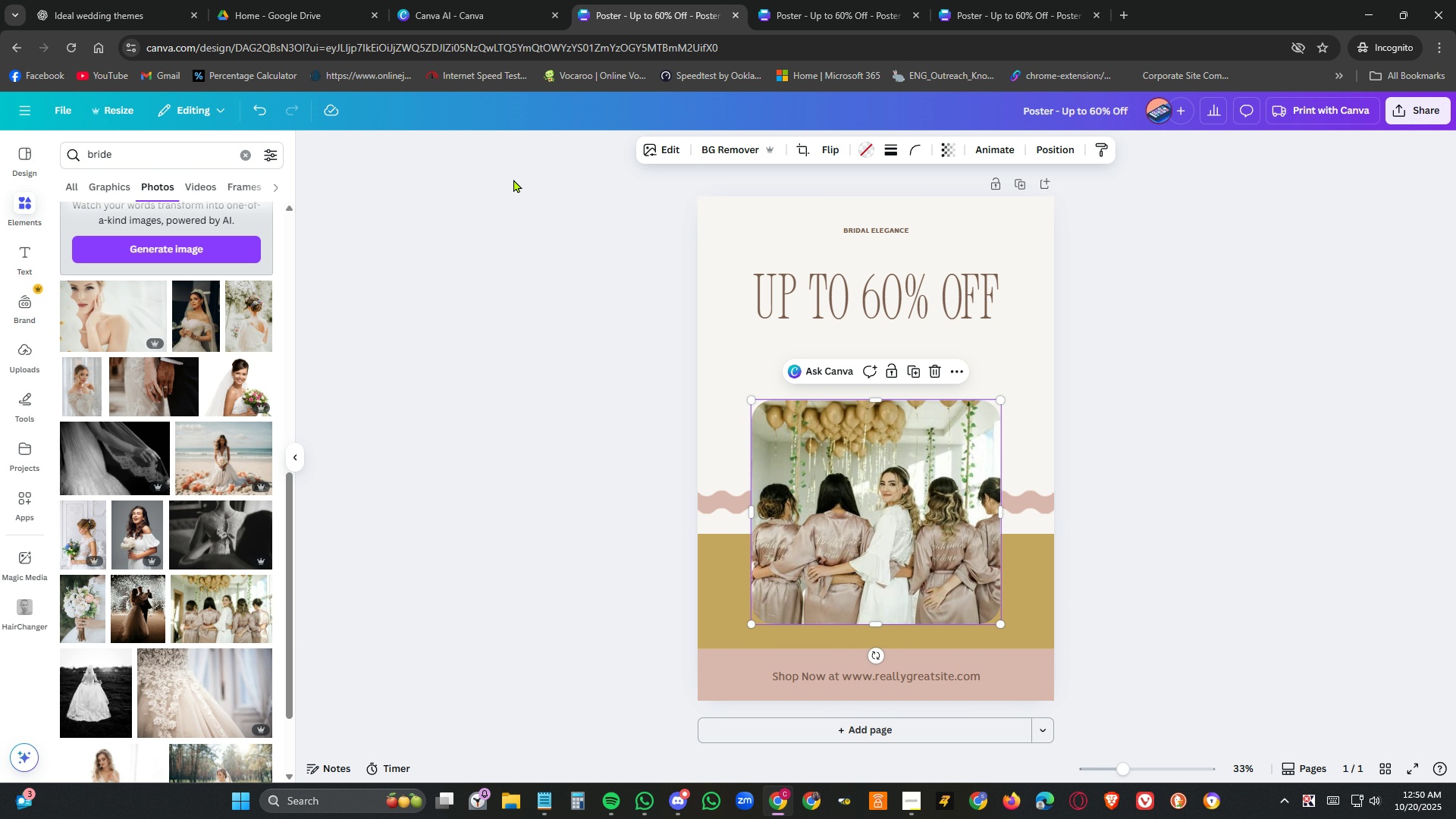 
left_click([267, 107])
 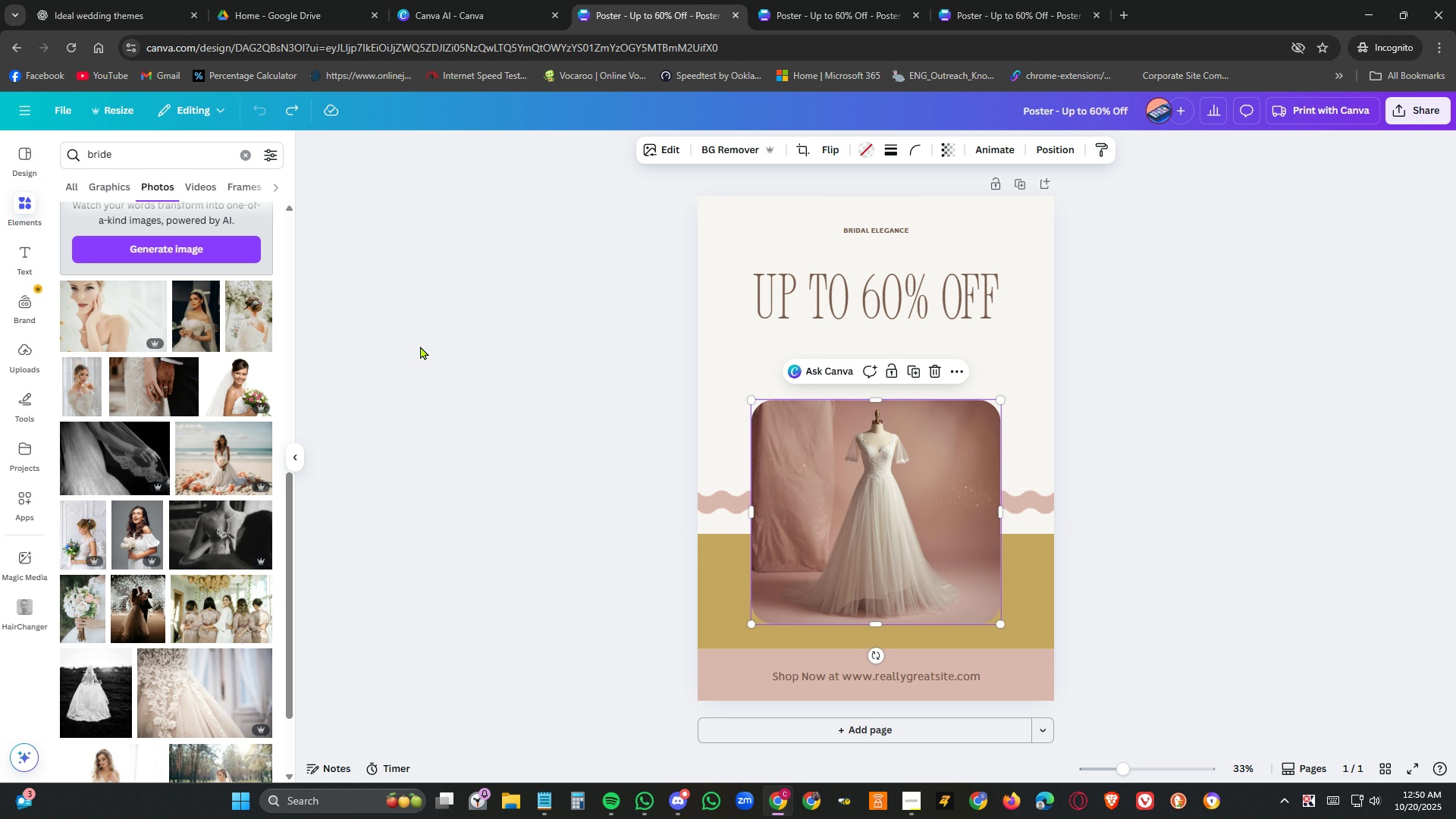 
left_click([472, 447])
 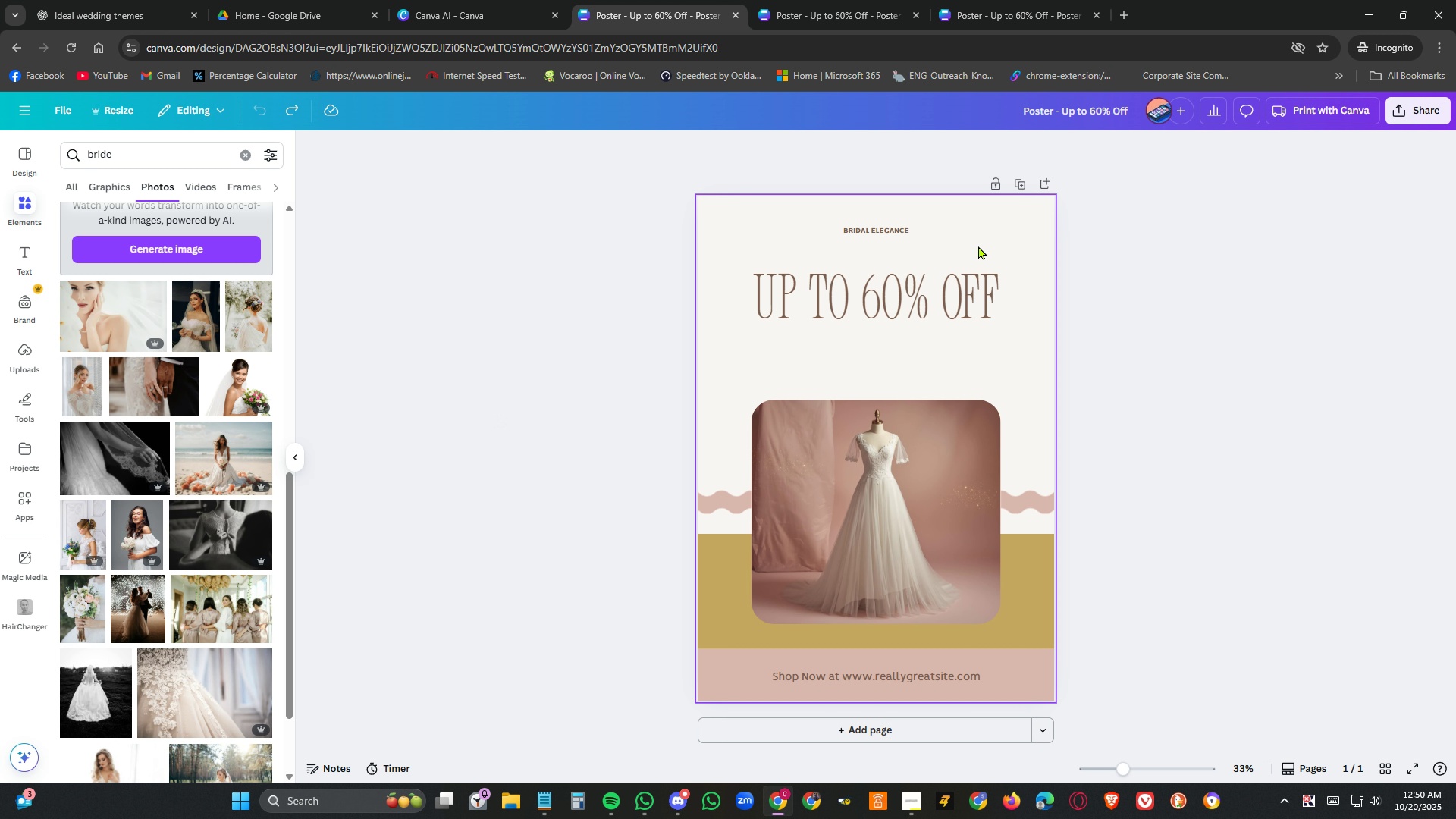 
double_click([874, 231])
 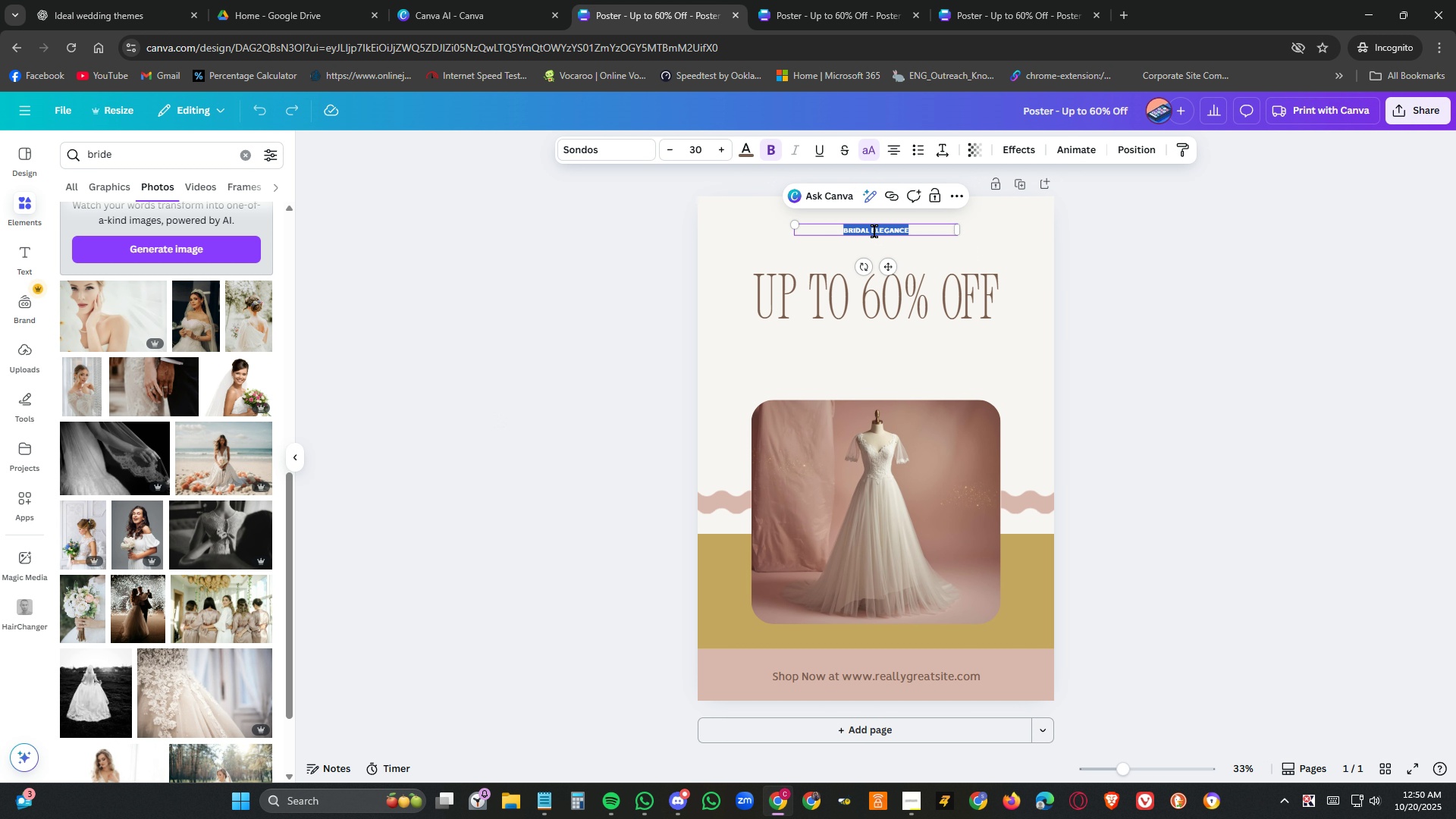 
triple_click([874, 231])
 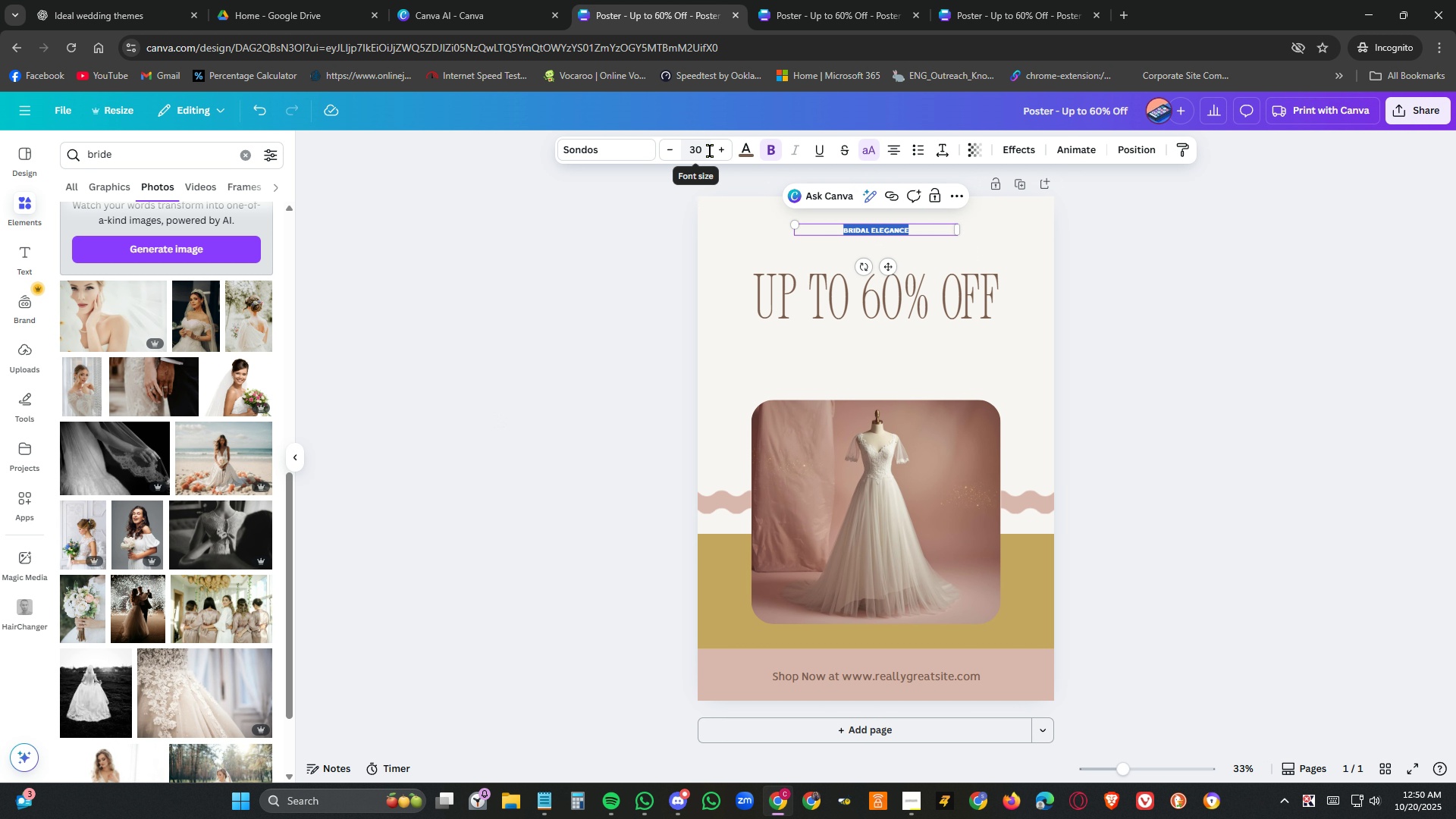 
left_click([701, 151])
 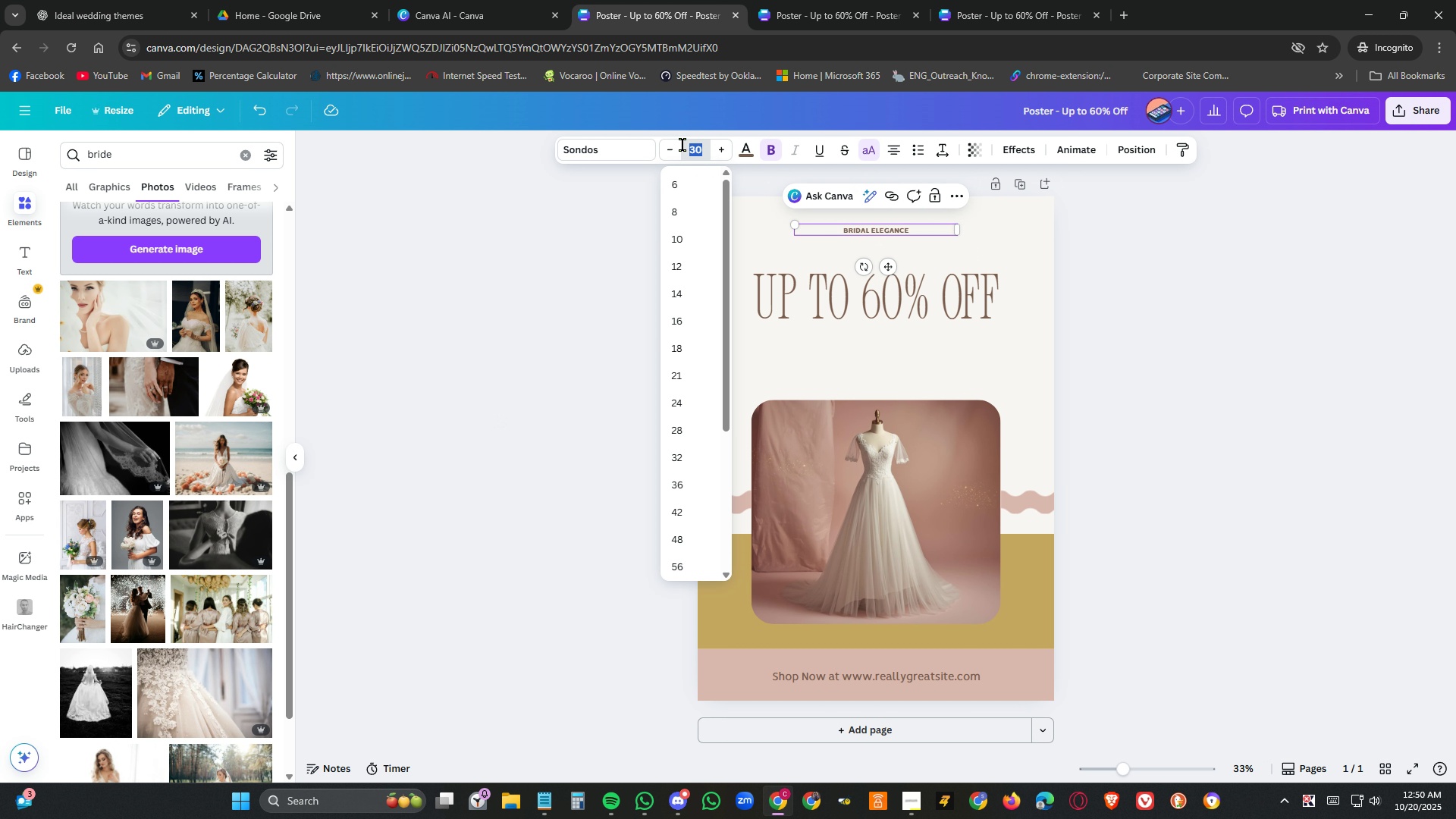 
key(Numpad5)
 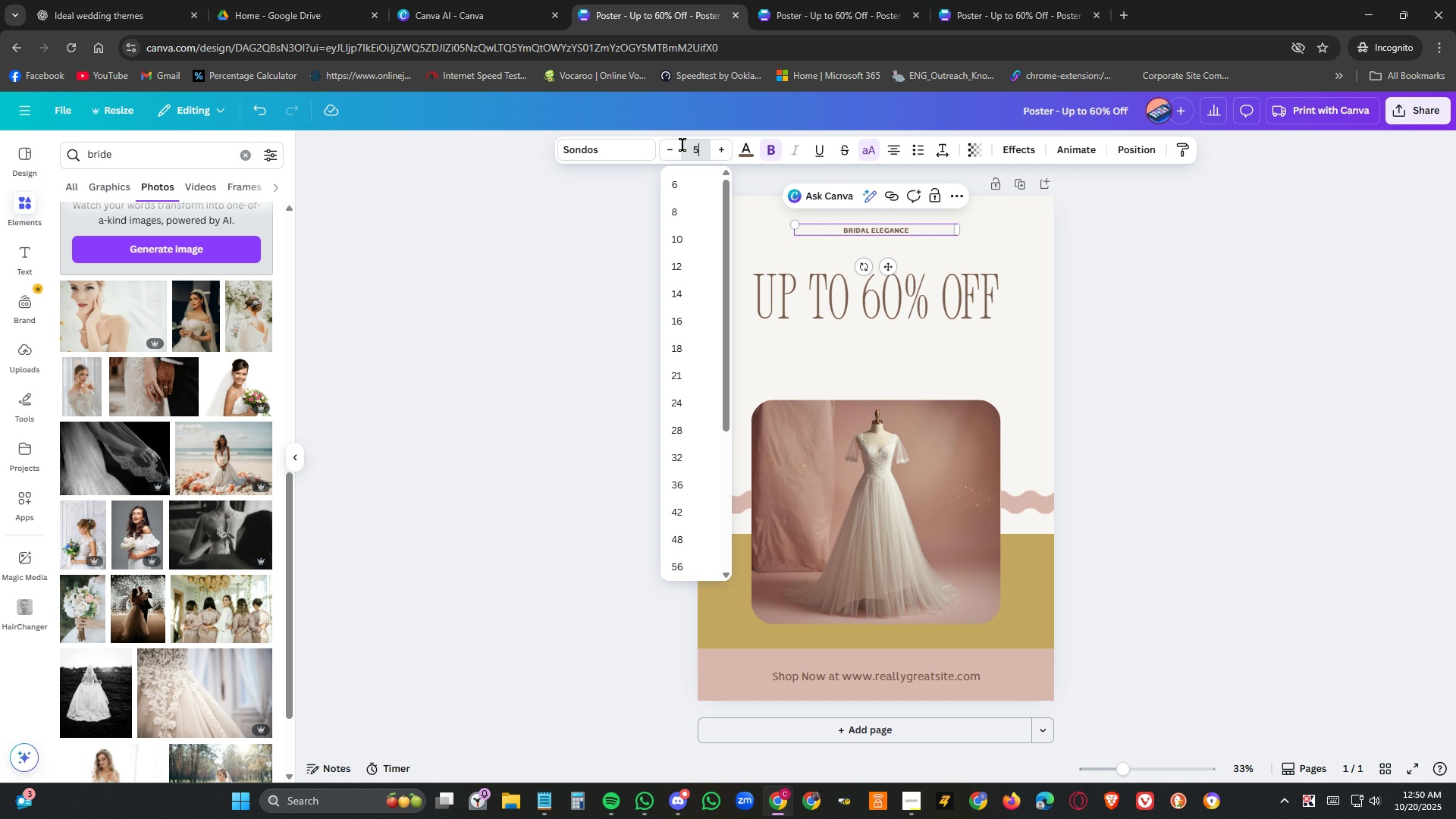 
key(Numpad0)
 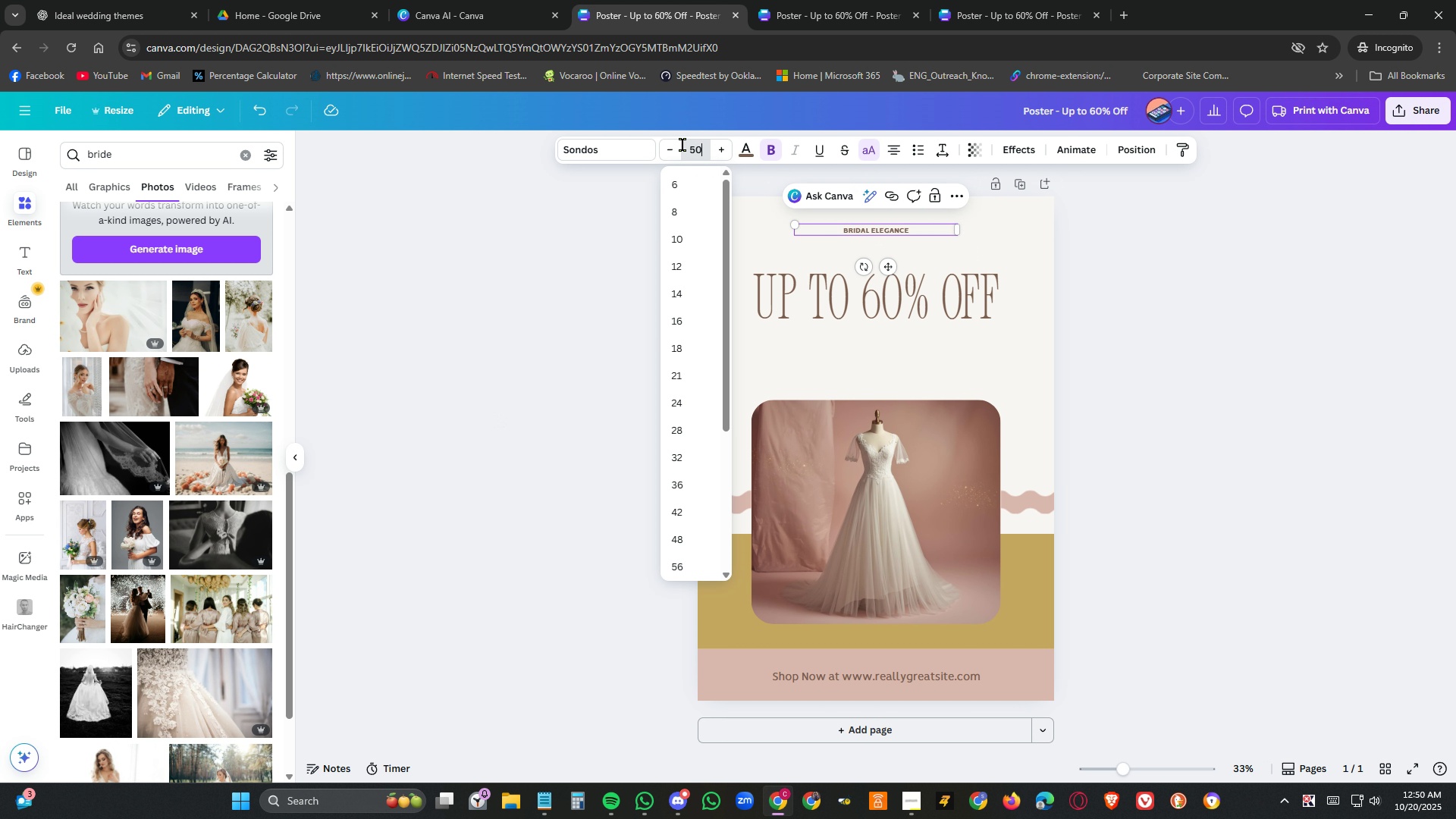 
key(NumpadEnter)
 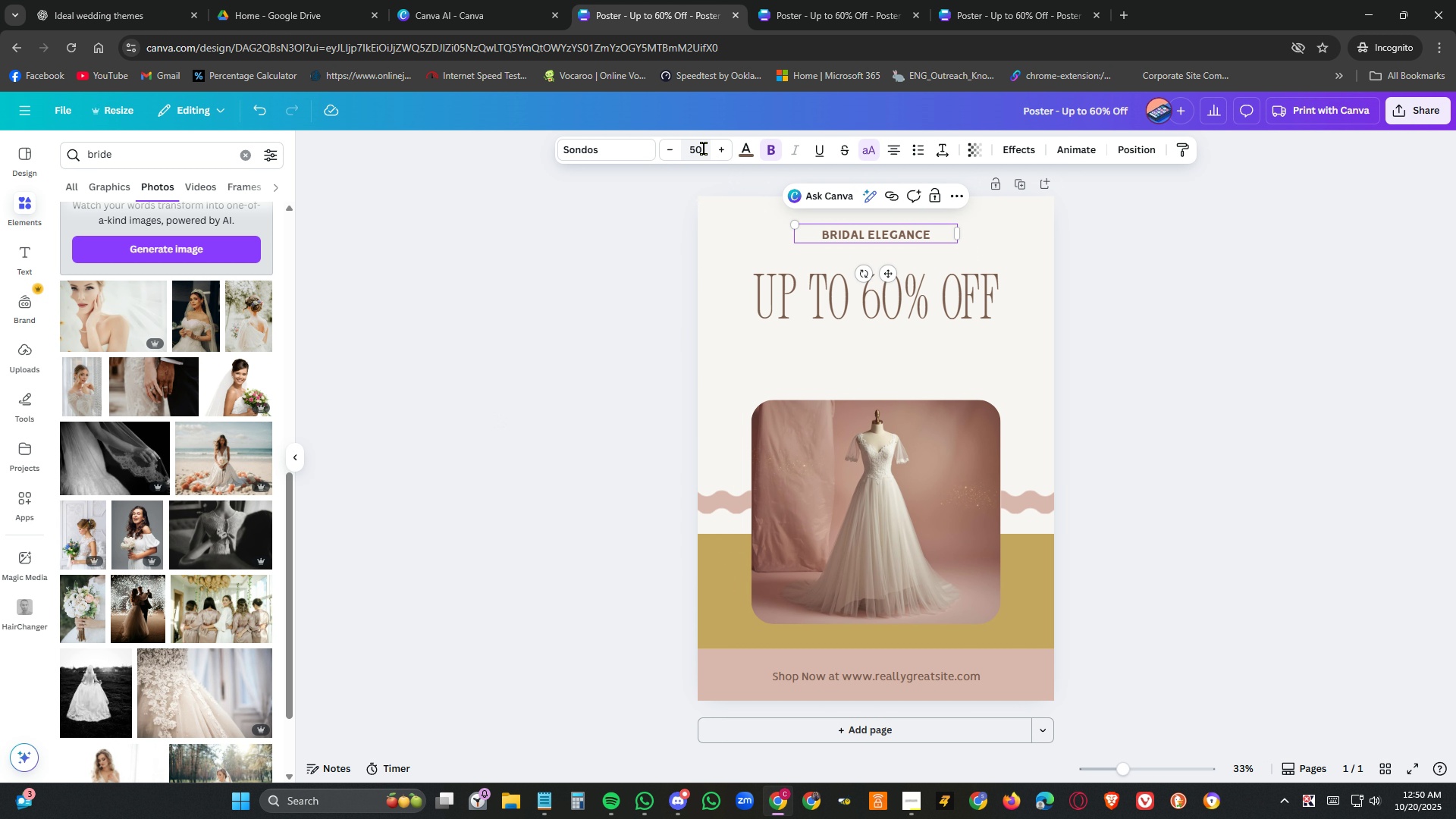 
double_click([704, 149])
 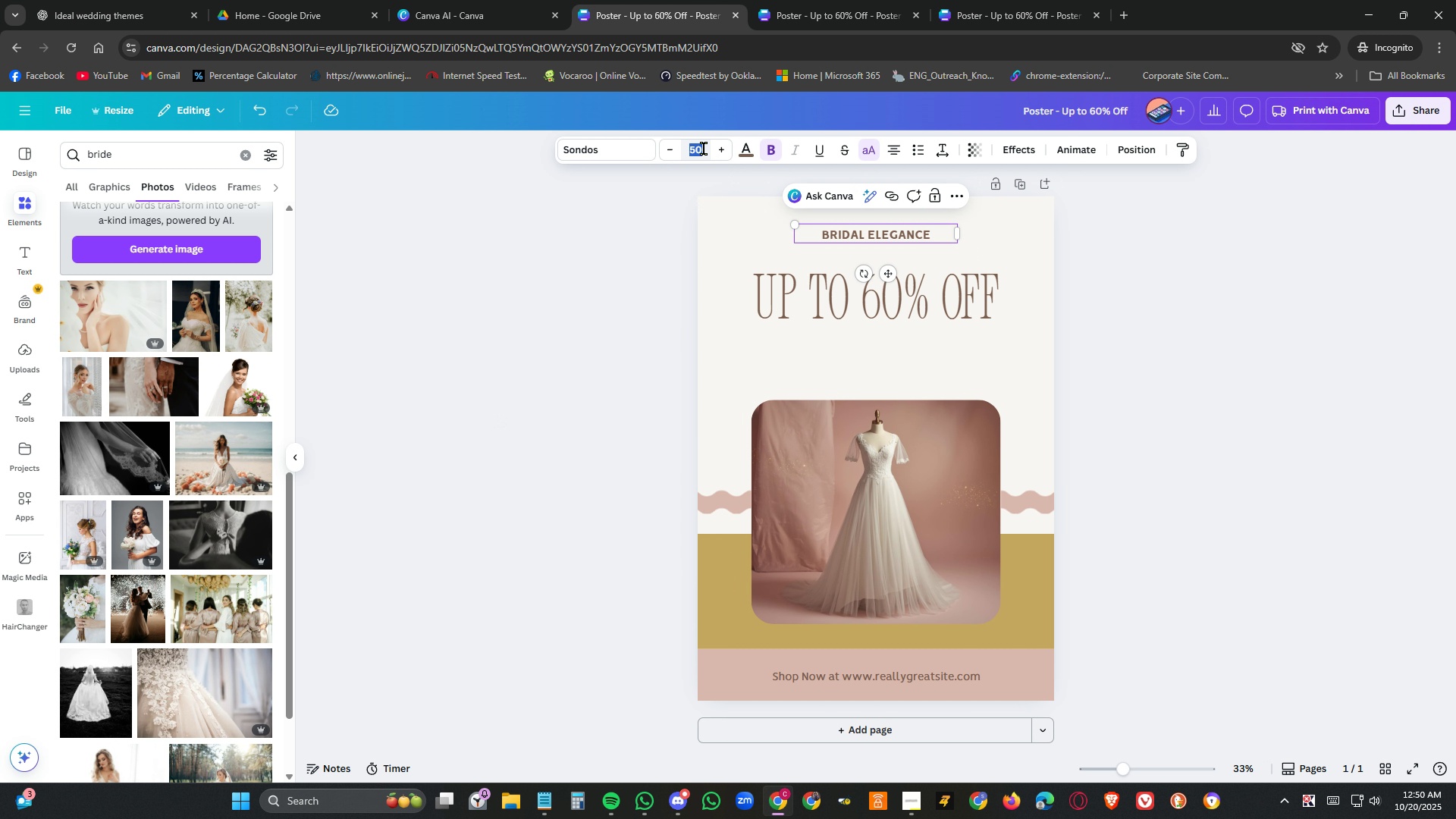 
key(Numpad7)
 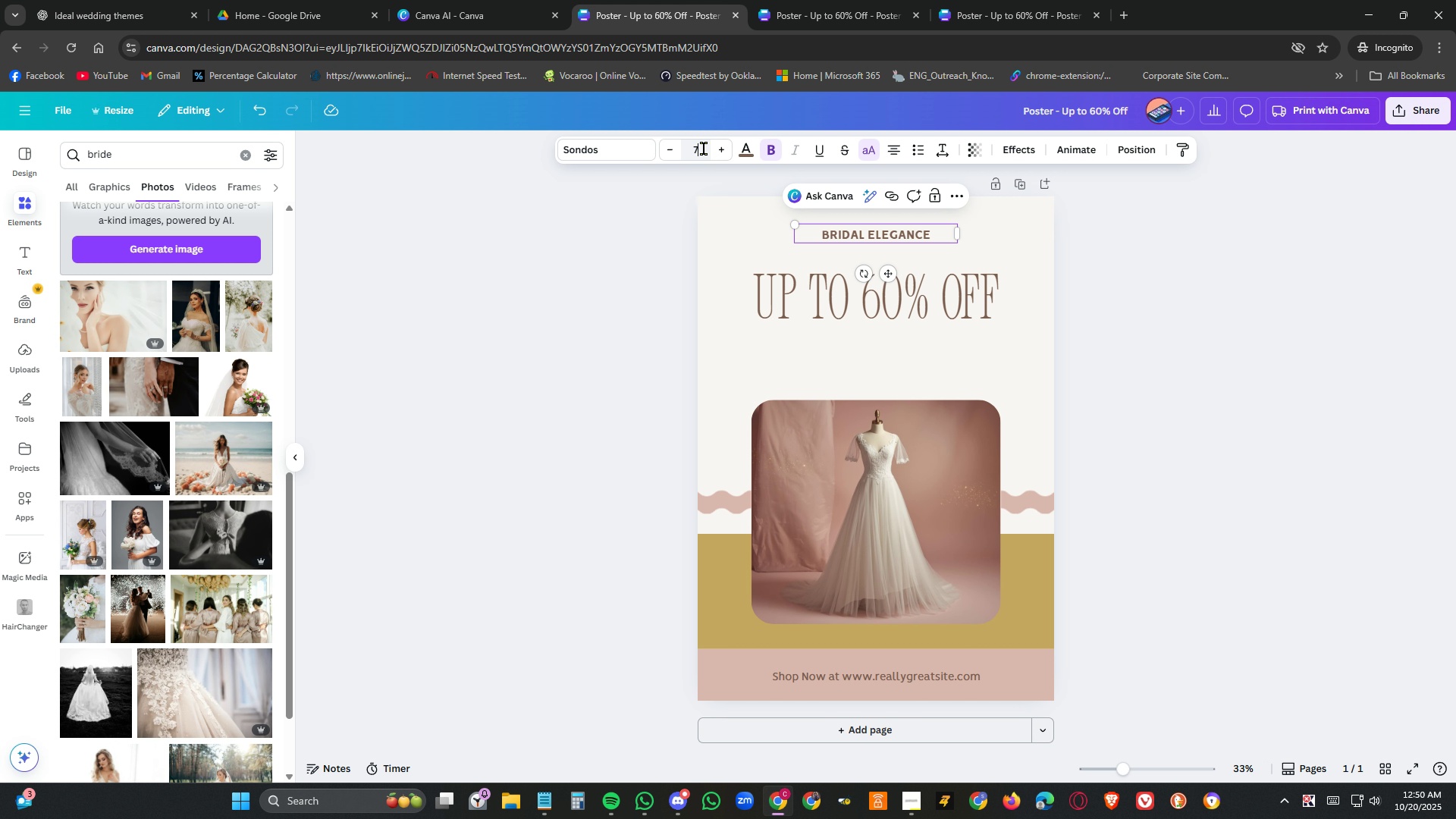 
key(Numpad0)
 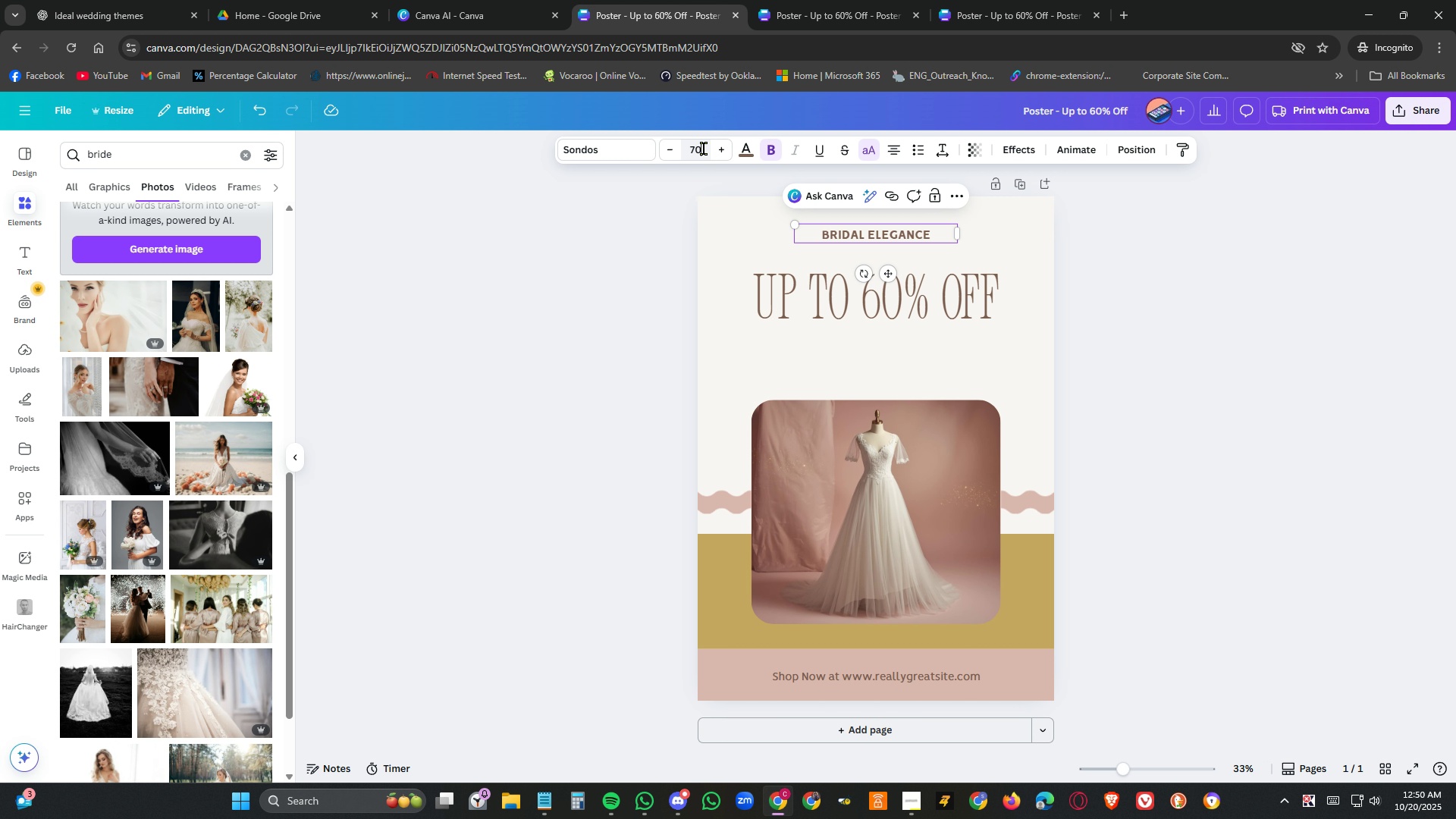 
key(NumpadEnter)
 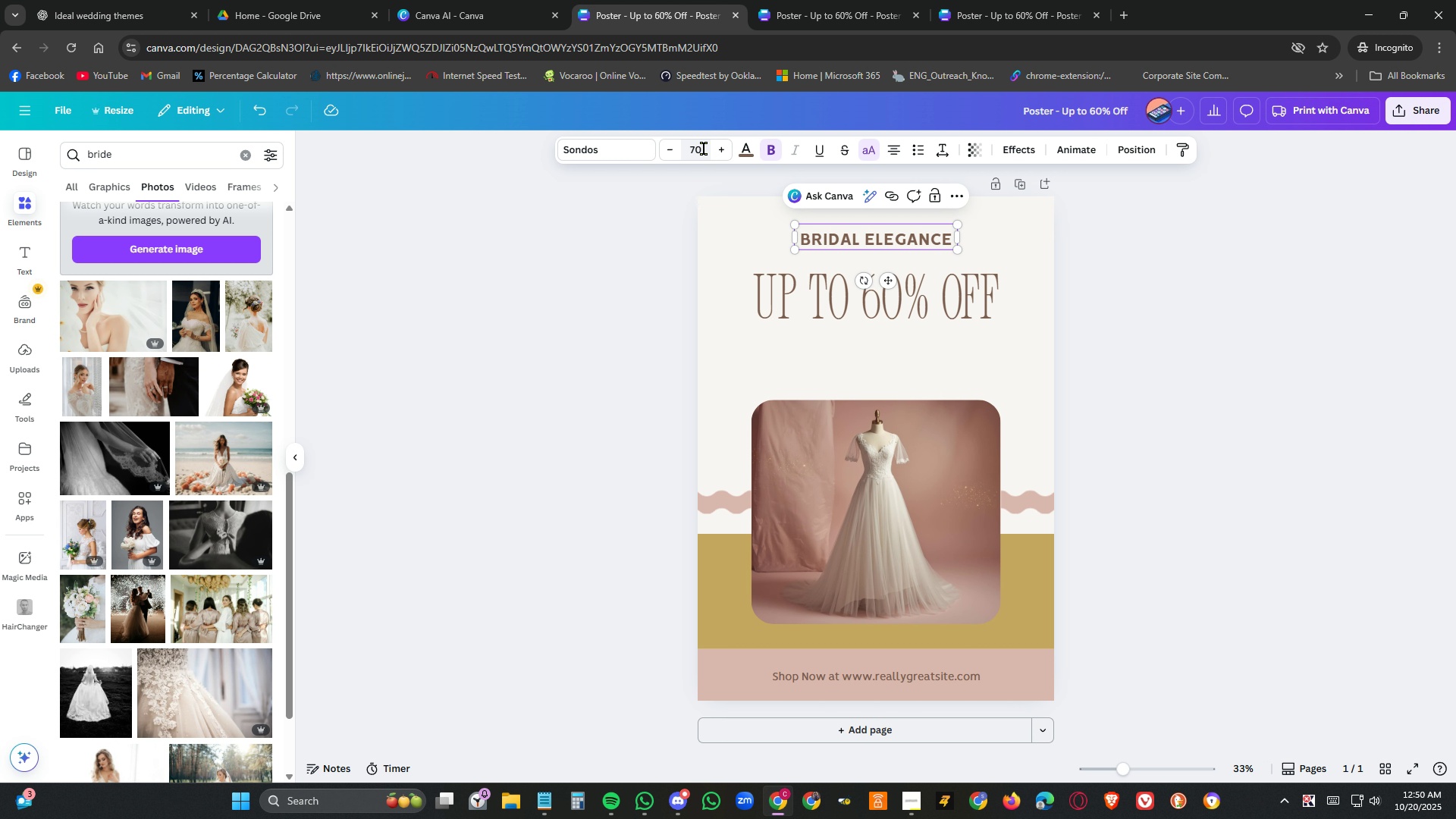 
scroll: coordinate [139, 416], scroll_direction: down, amount: 9.0
 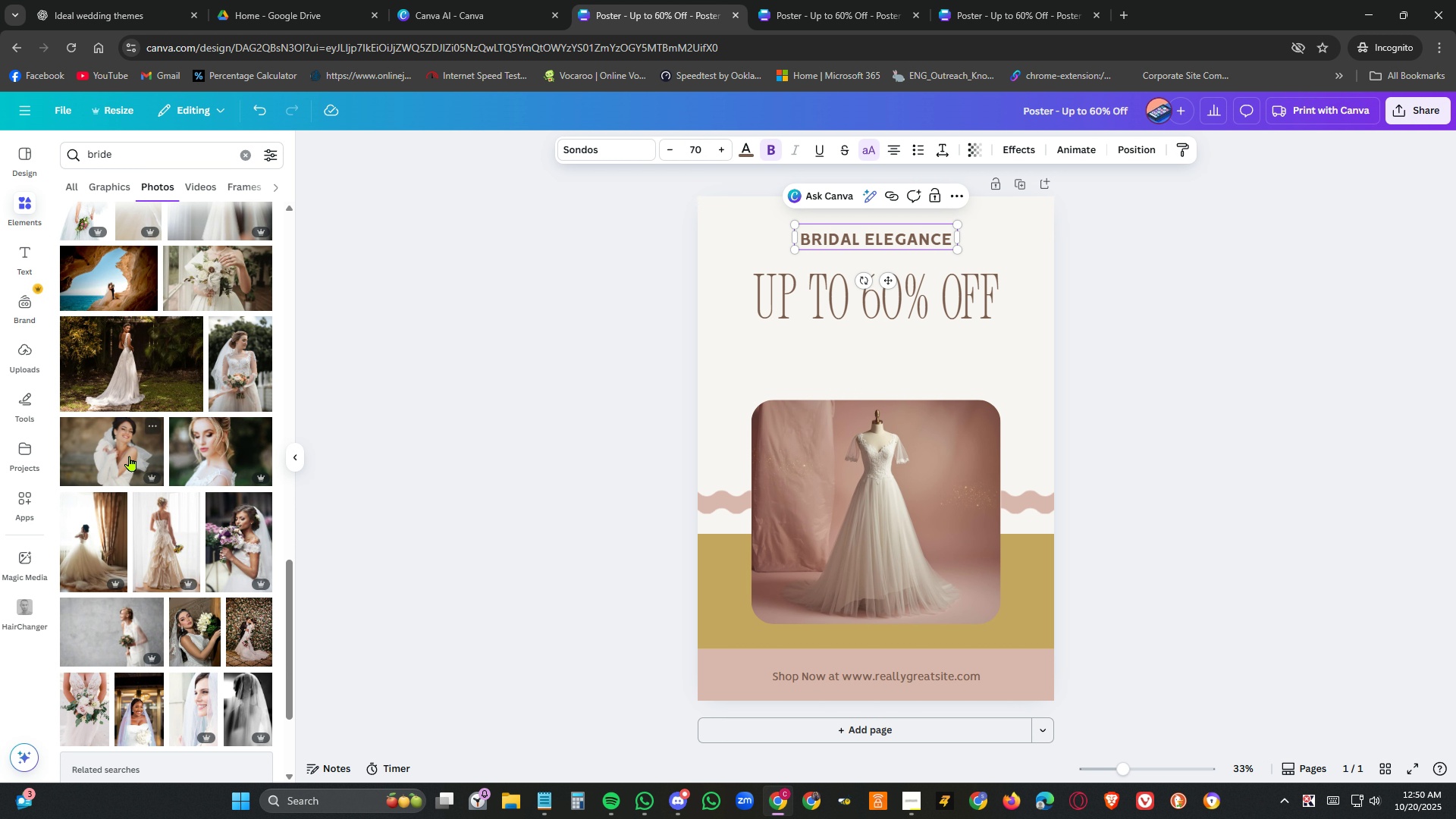 
mouse_move([157, 399])
 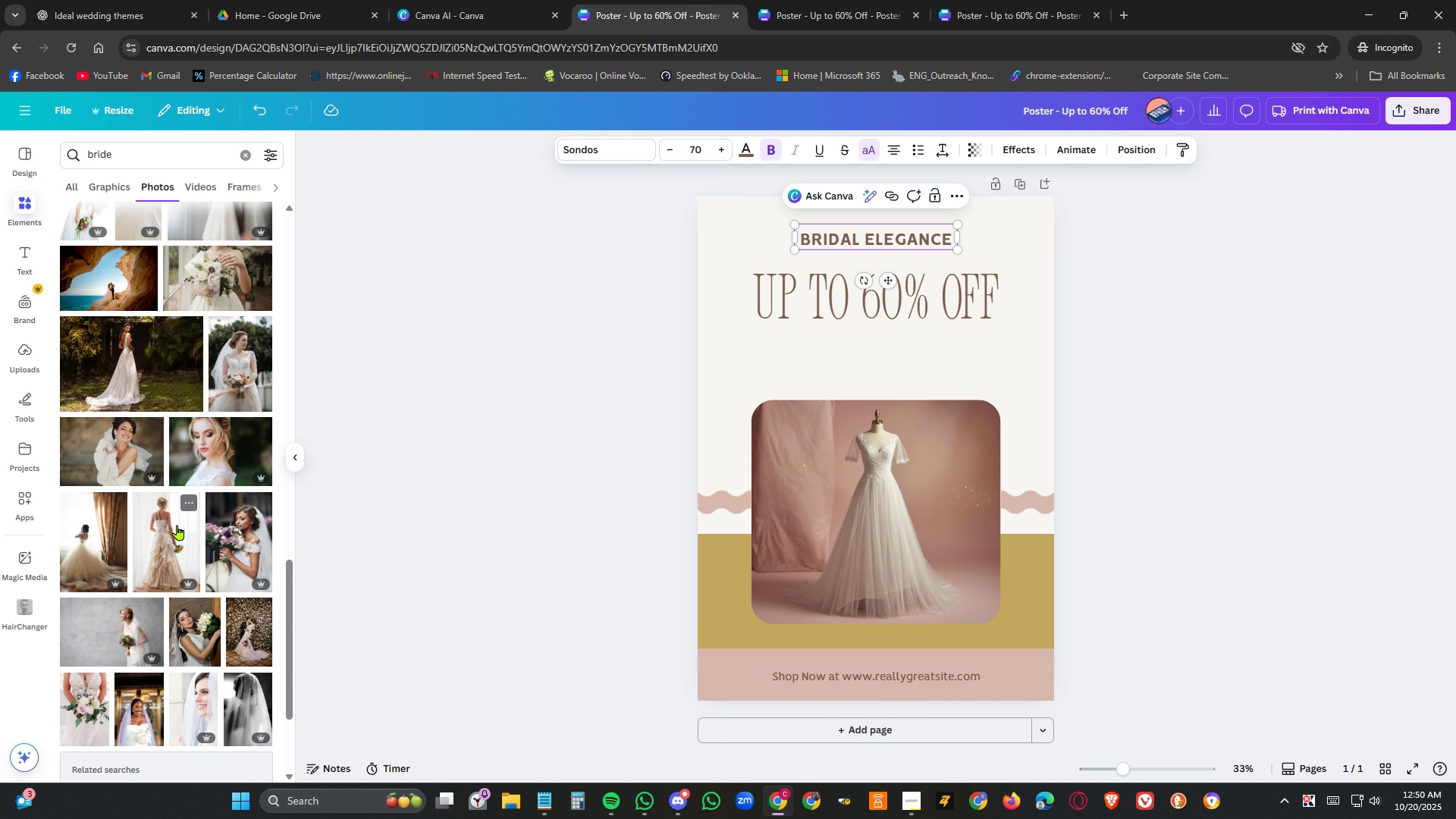 
scroll: coordinate [185, 463], scroll_direction: down, amount: 11.0
 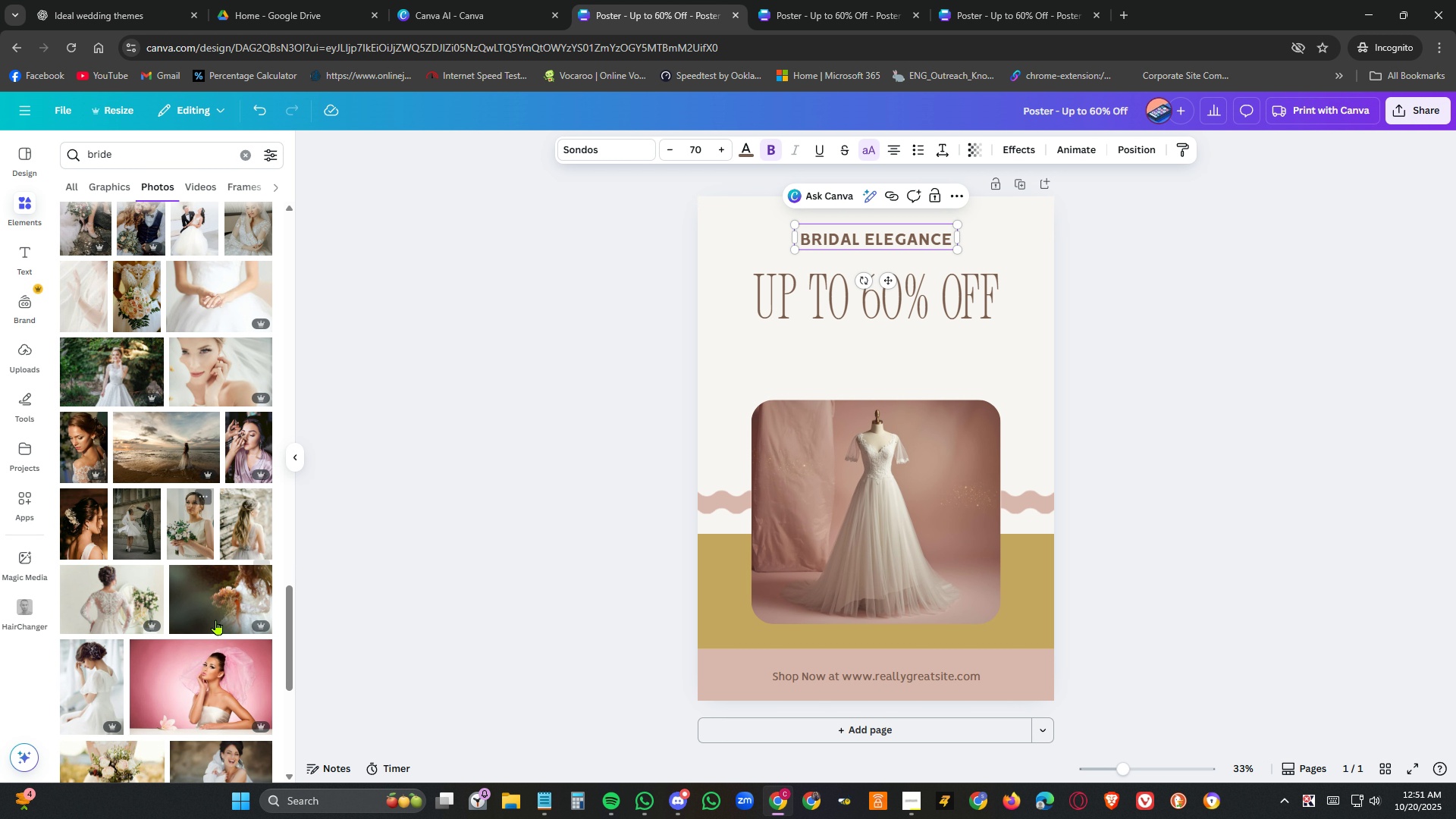 
left_click_drag(start_coordinate=[224, 666], to_coordinate=[821, 503])
 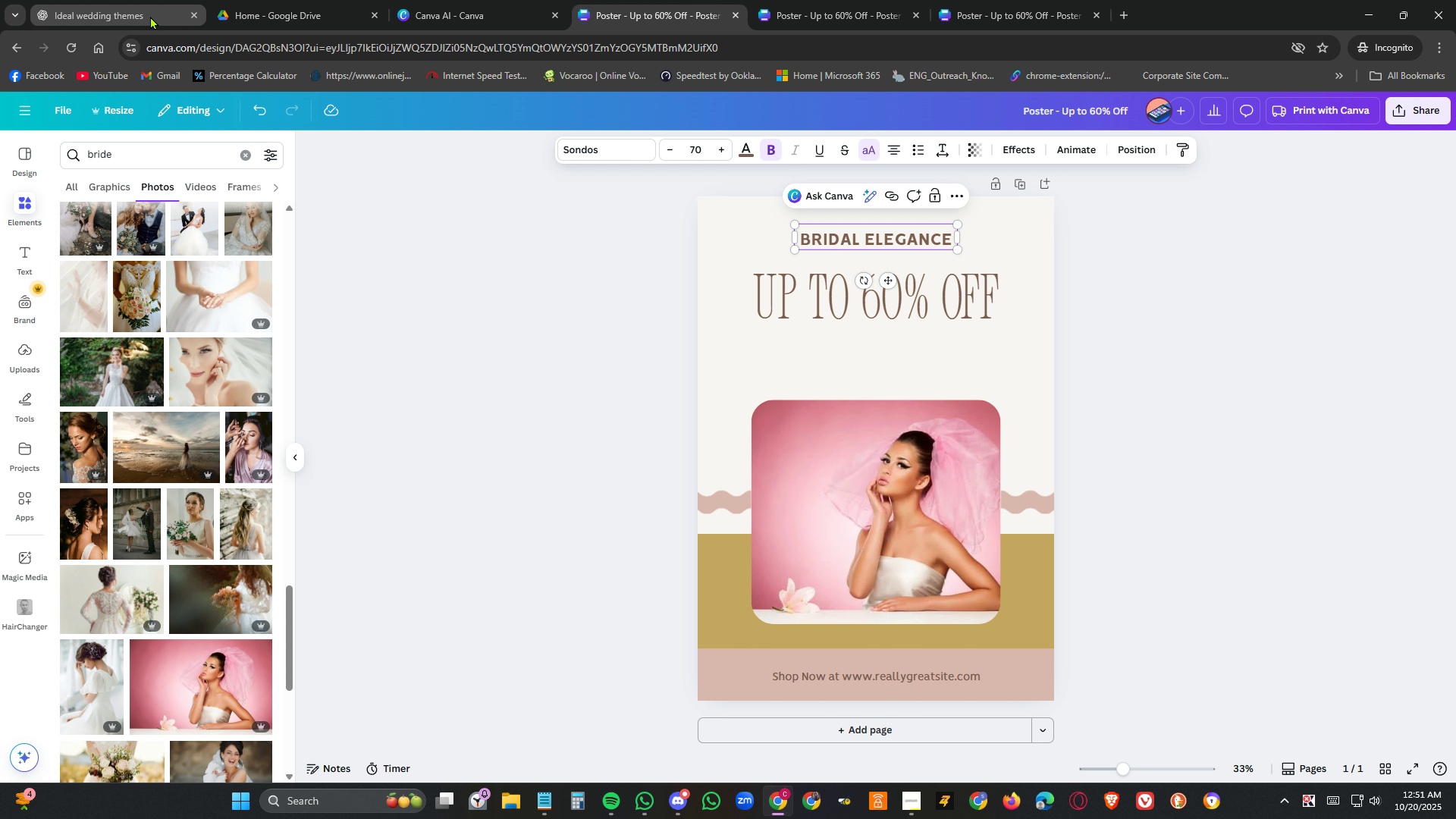 
left_click([262, 109])
 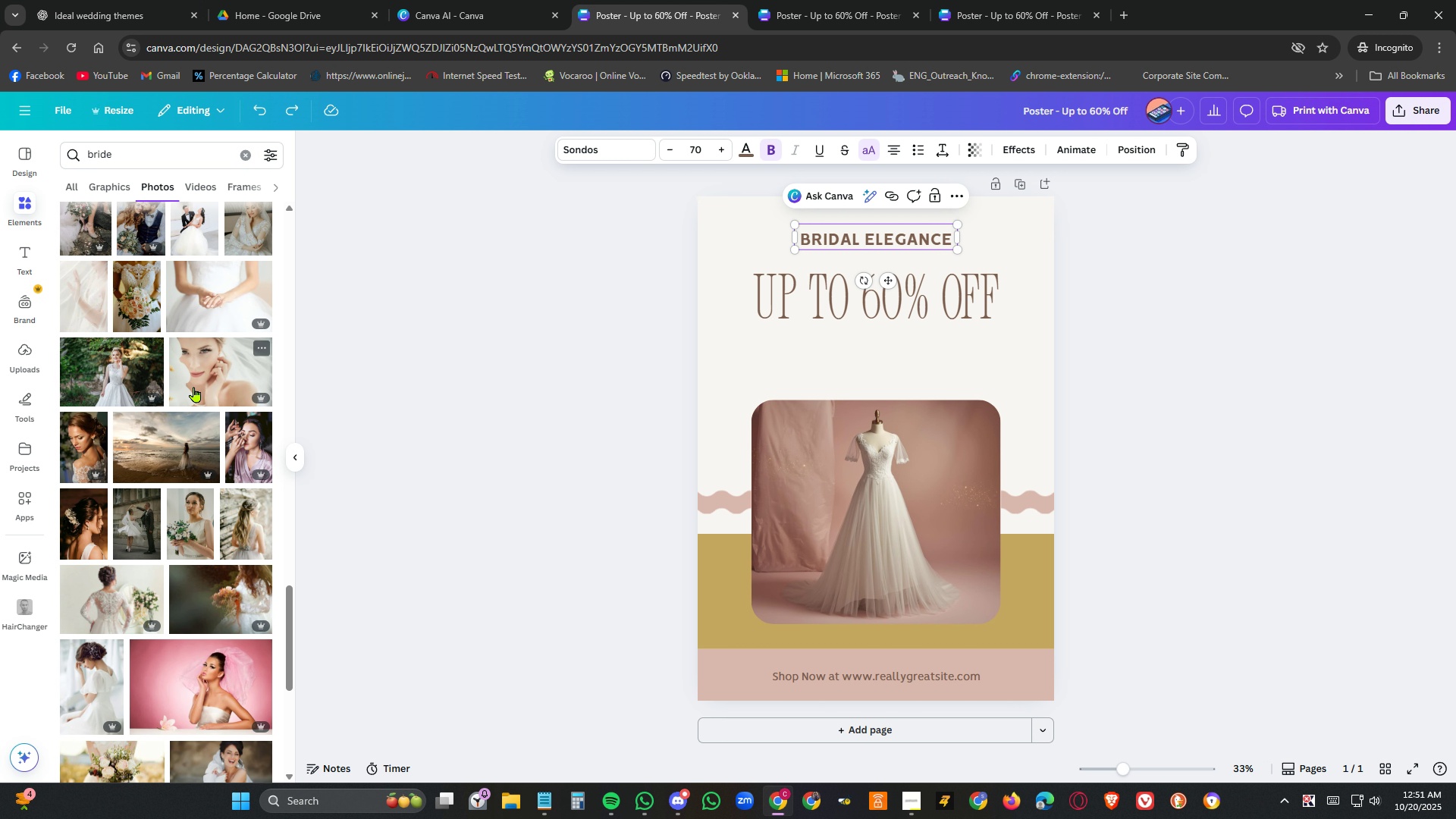 
scroll: coordinate [198, 387], scroll_direction: down, amount: 4.0
 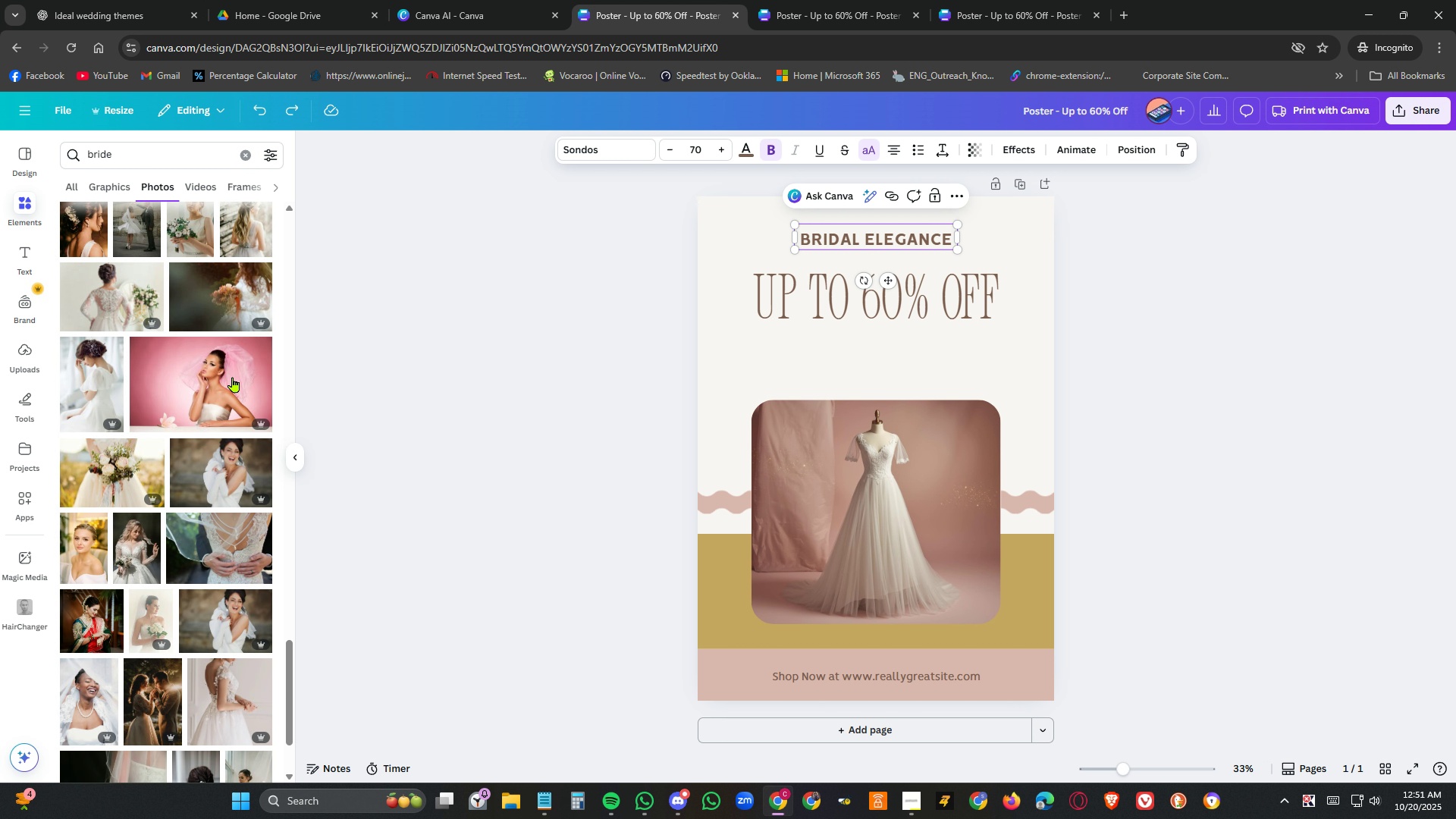 
mouse_move([231, 363])
 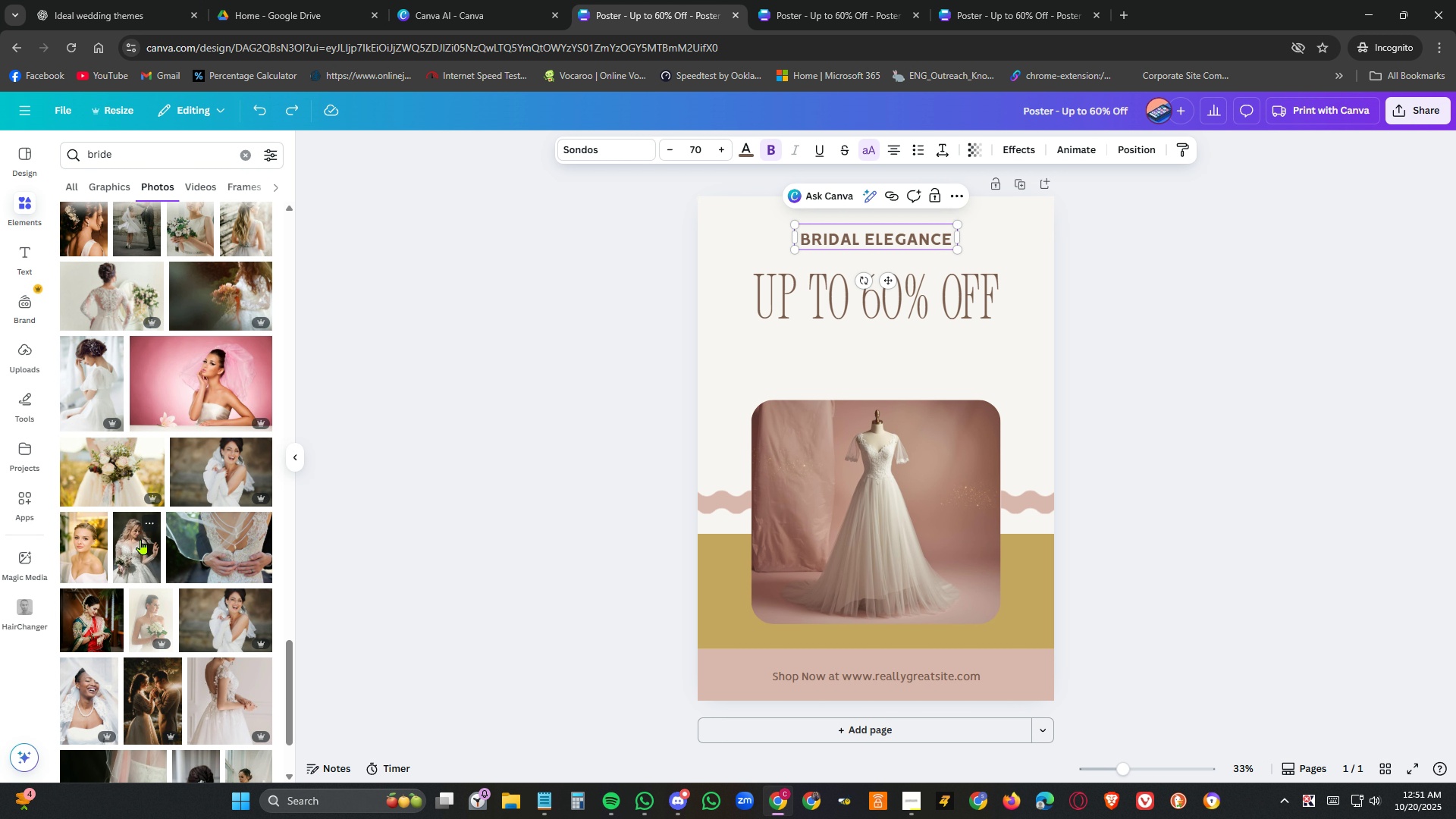 
left_click_drag(start_coordinate=[141, 539], to_coordinate=[807, 512])
 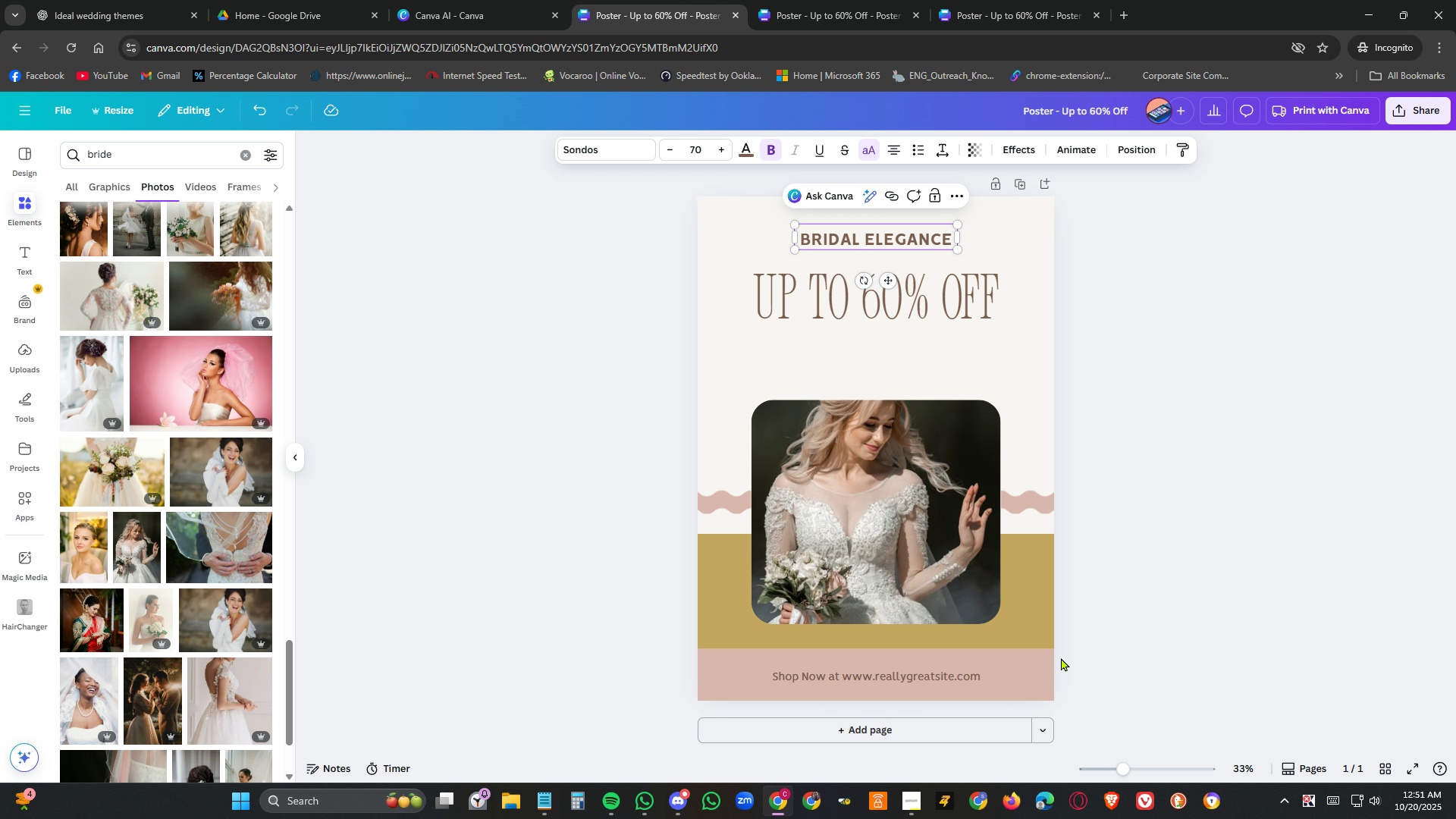 
scroll: coordinate [155, 545], scroll_direction: down, amount: 6.0
 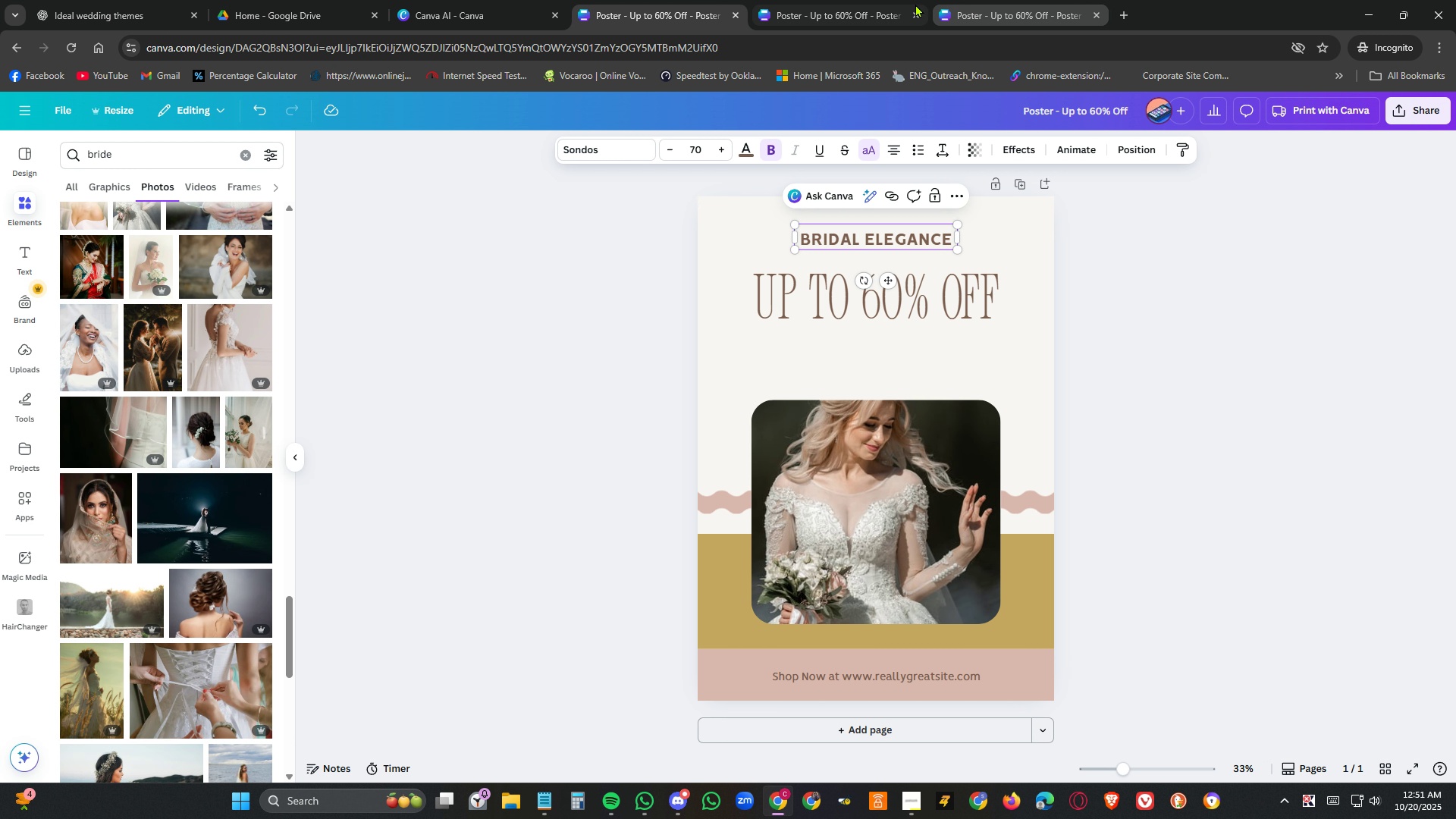 
left_click([880, 14])
 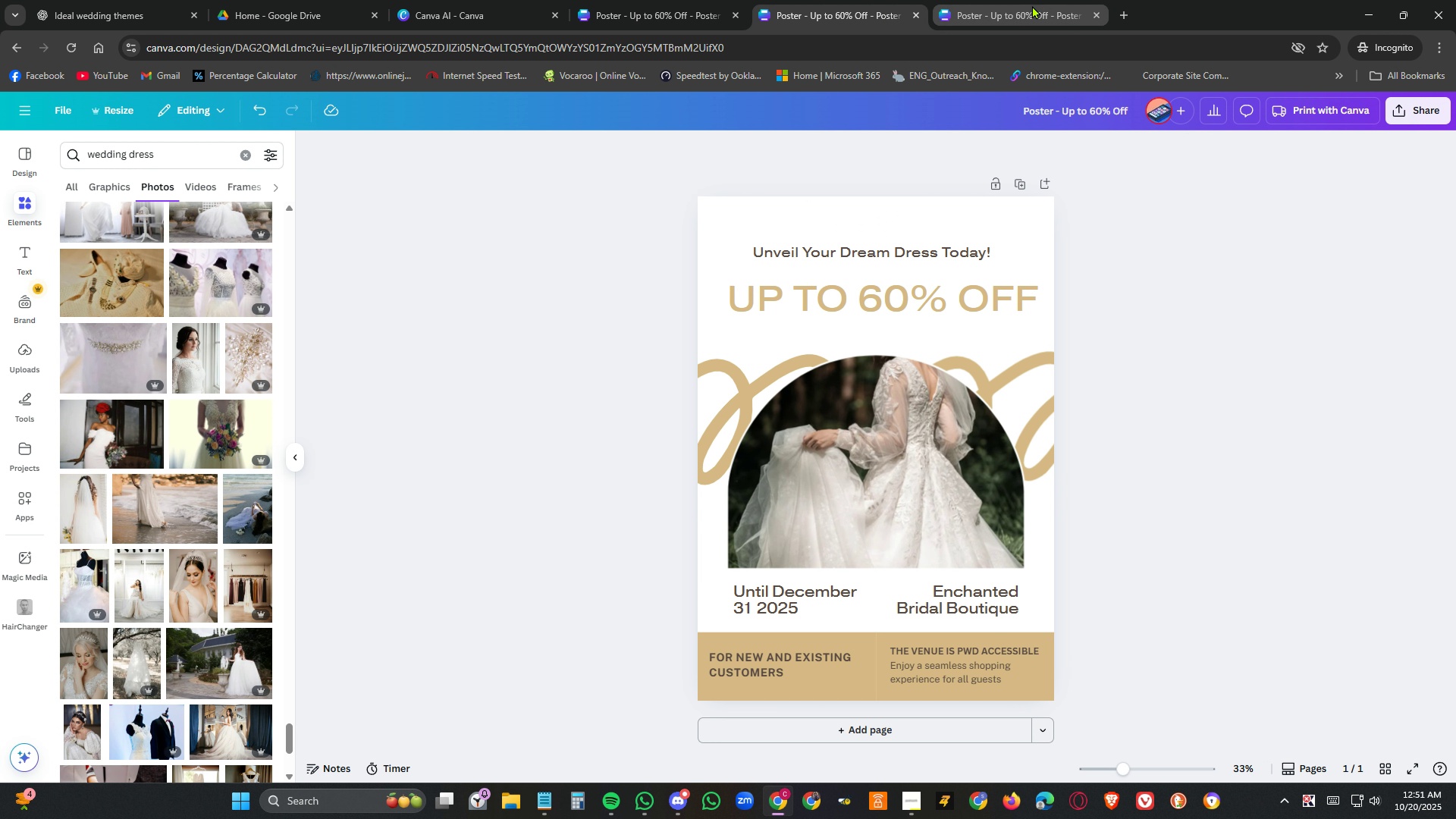 
left_click([1032, 5])
 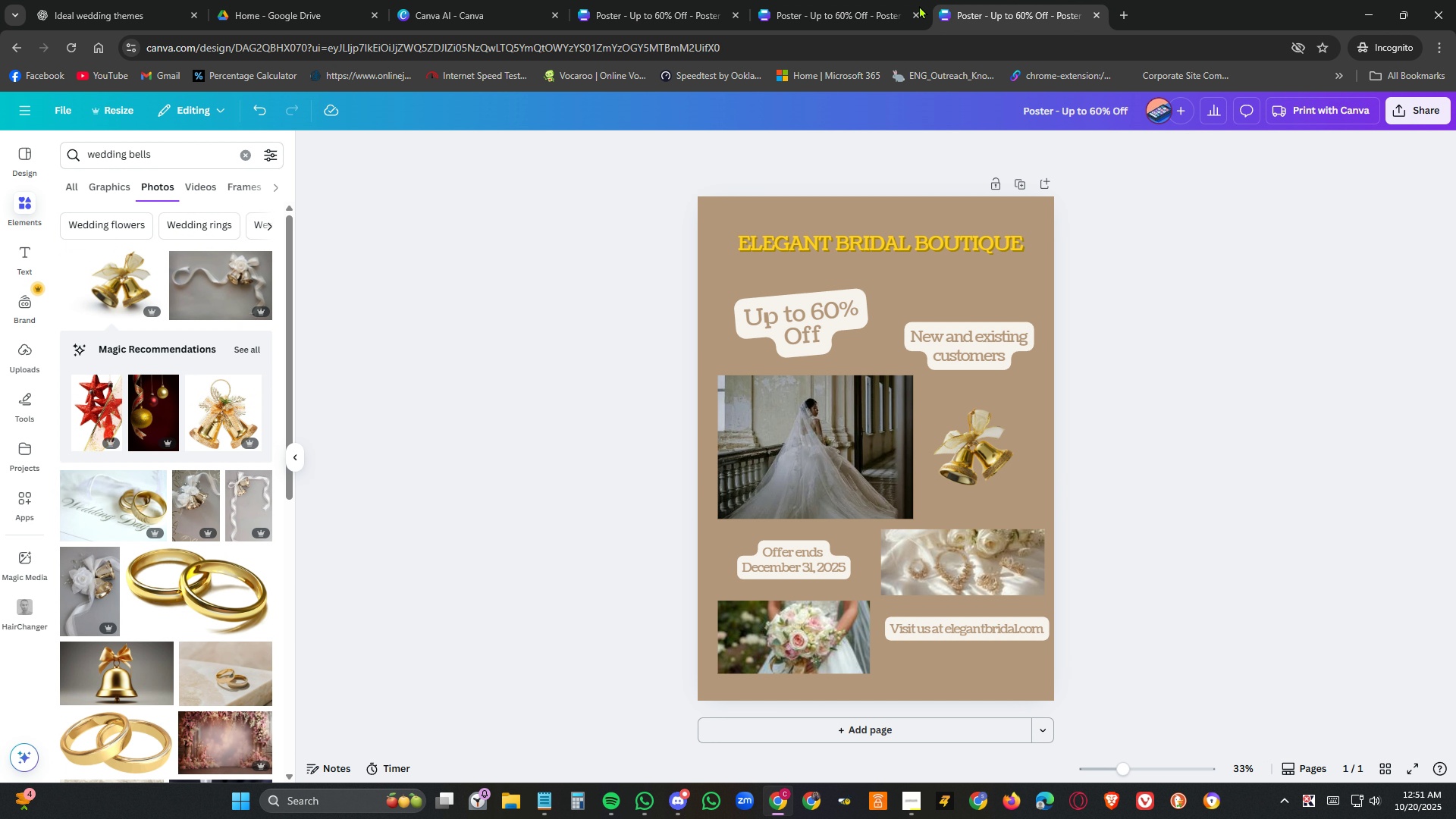 
left_click([883, 5])
 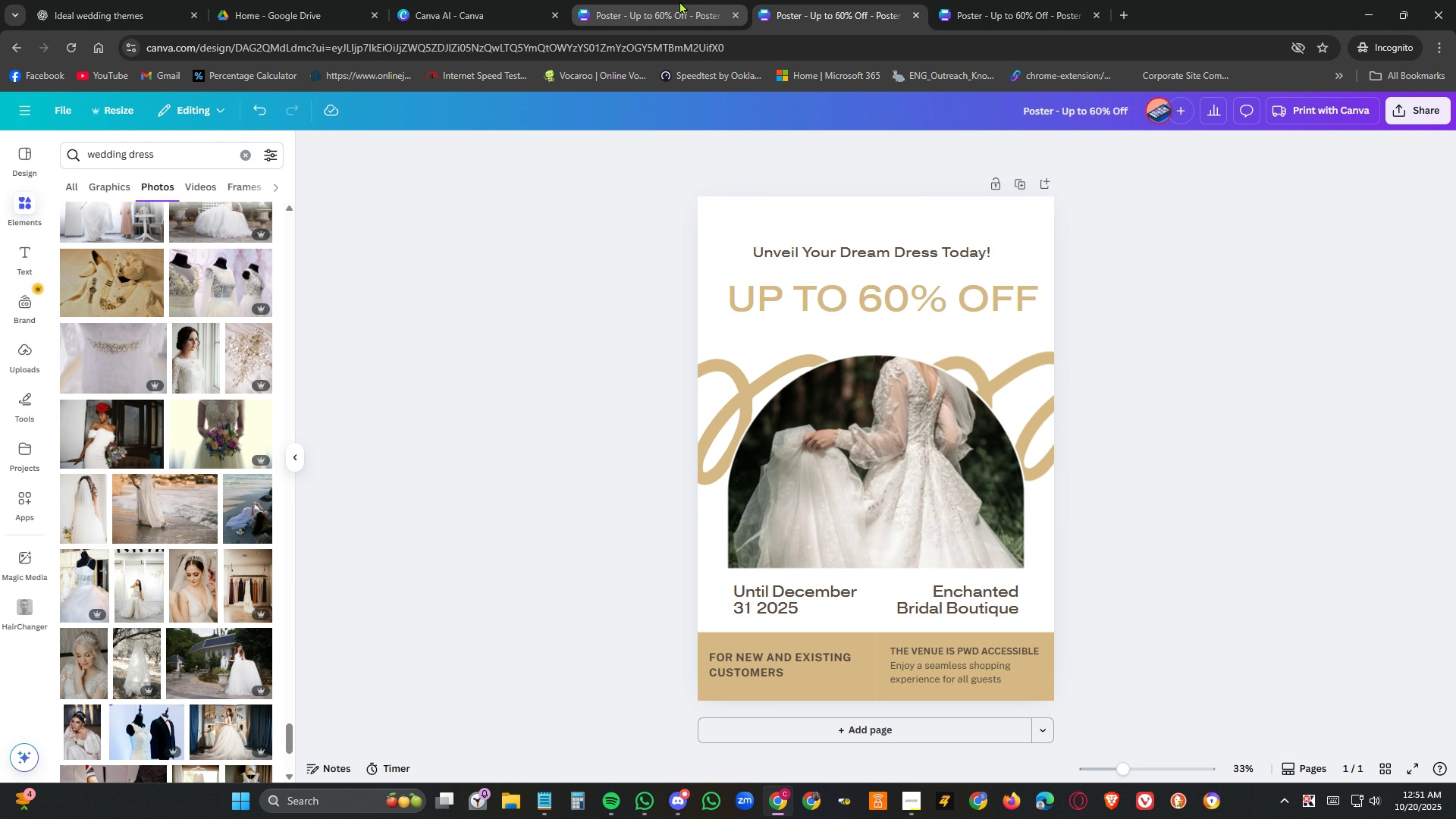 
left_click([679, 1])
 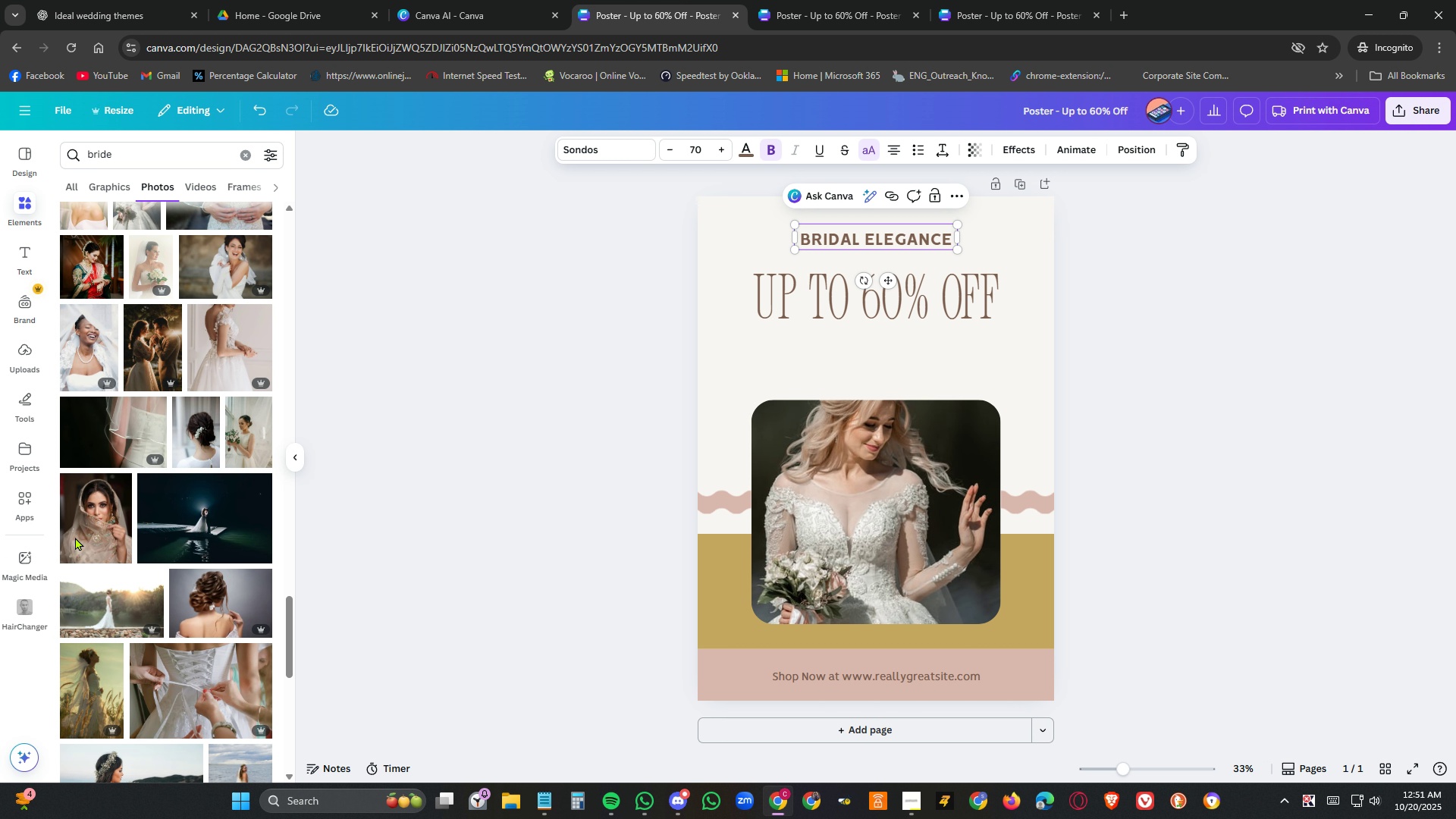 
scroll: coordinate [192, 486], scroll_direction: down, amount: 5.0
 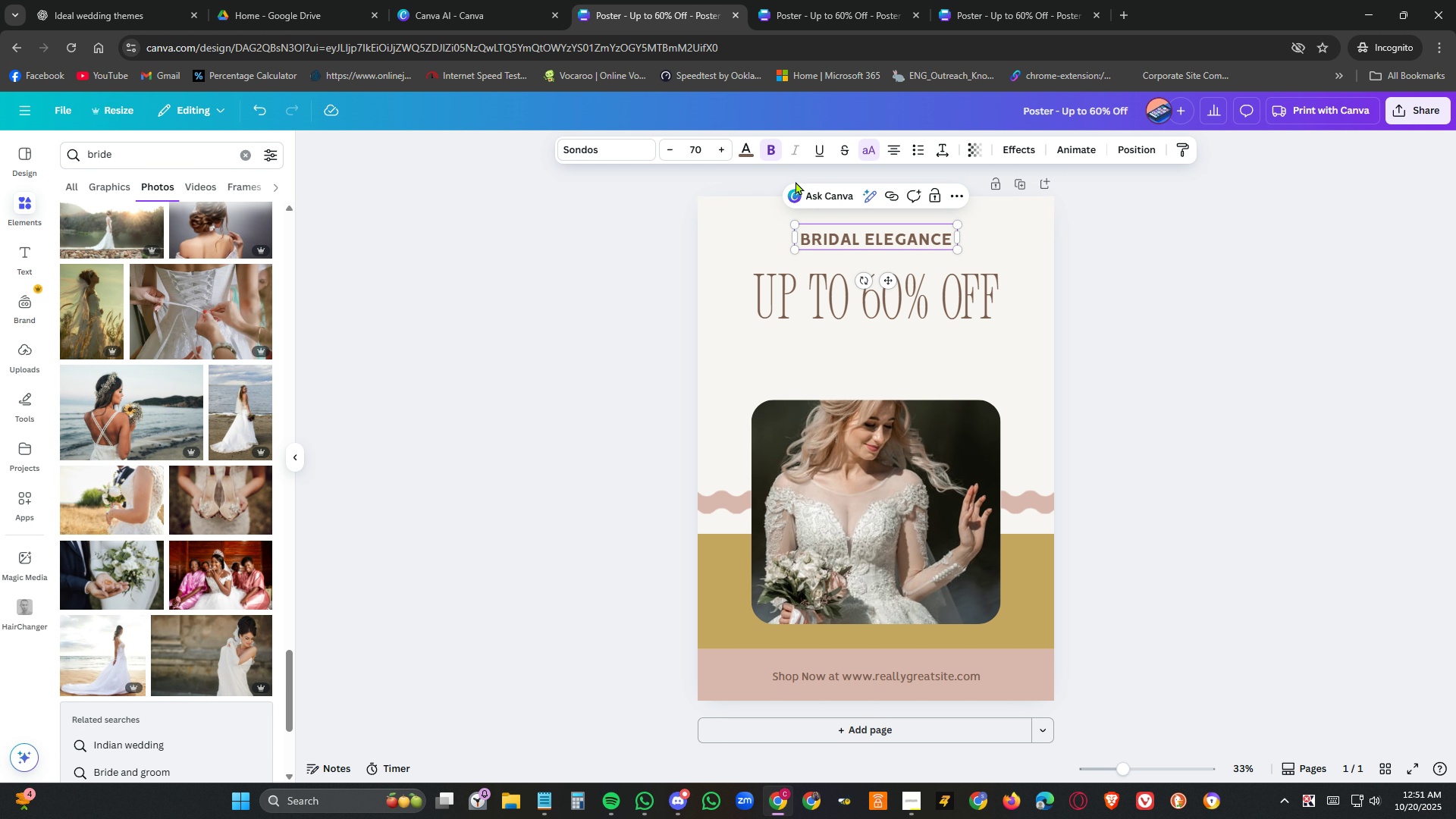 
wait(10.72)
 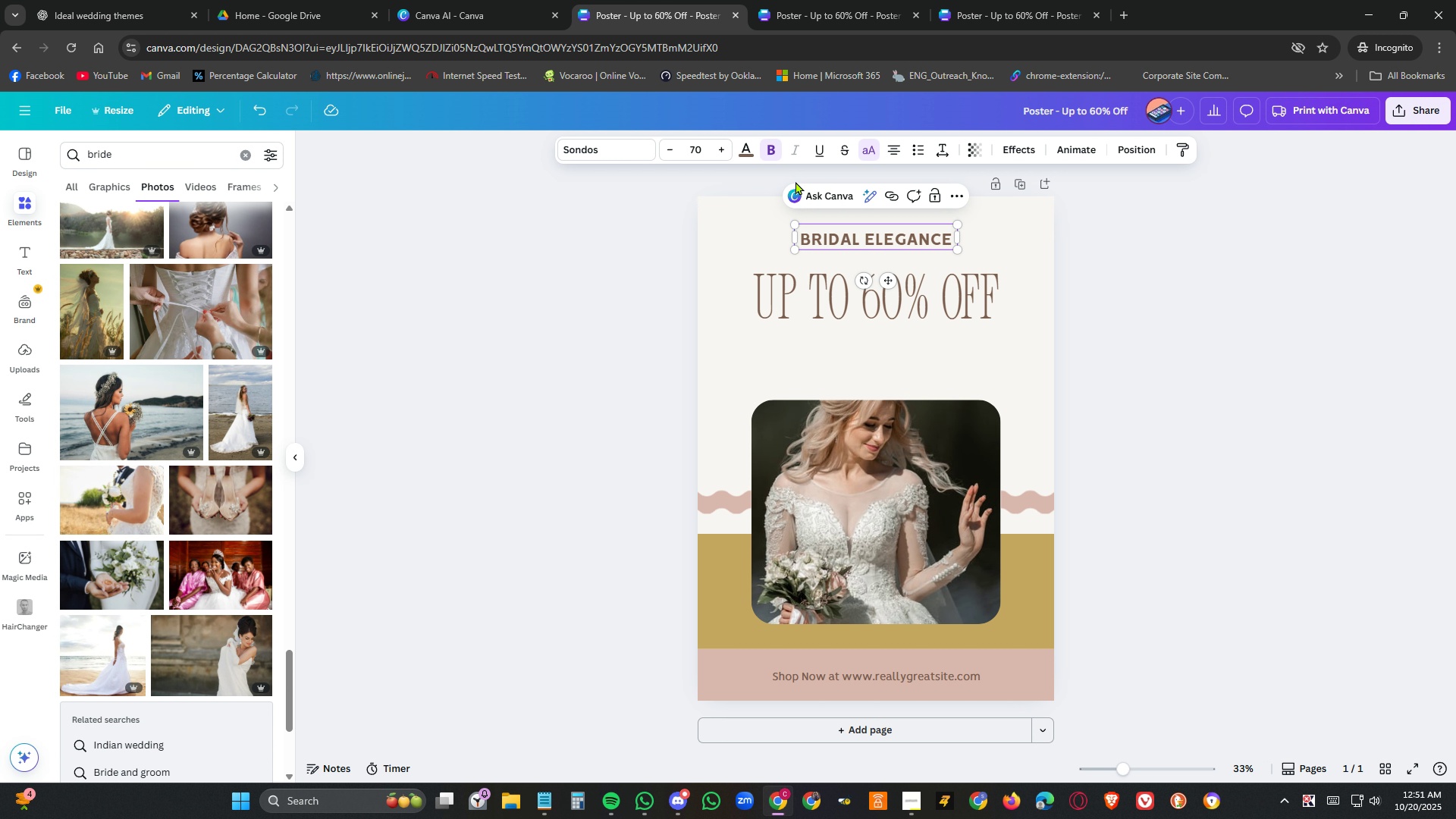 
double_click([907, 681])
 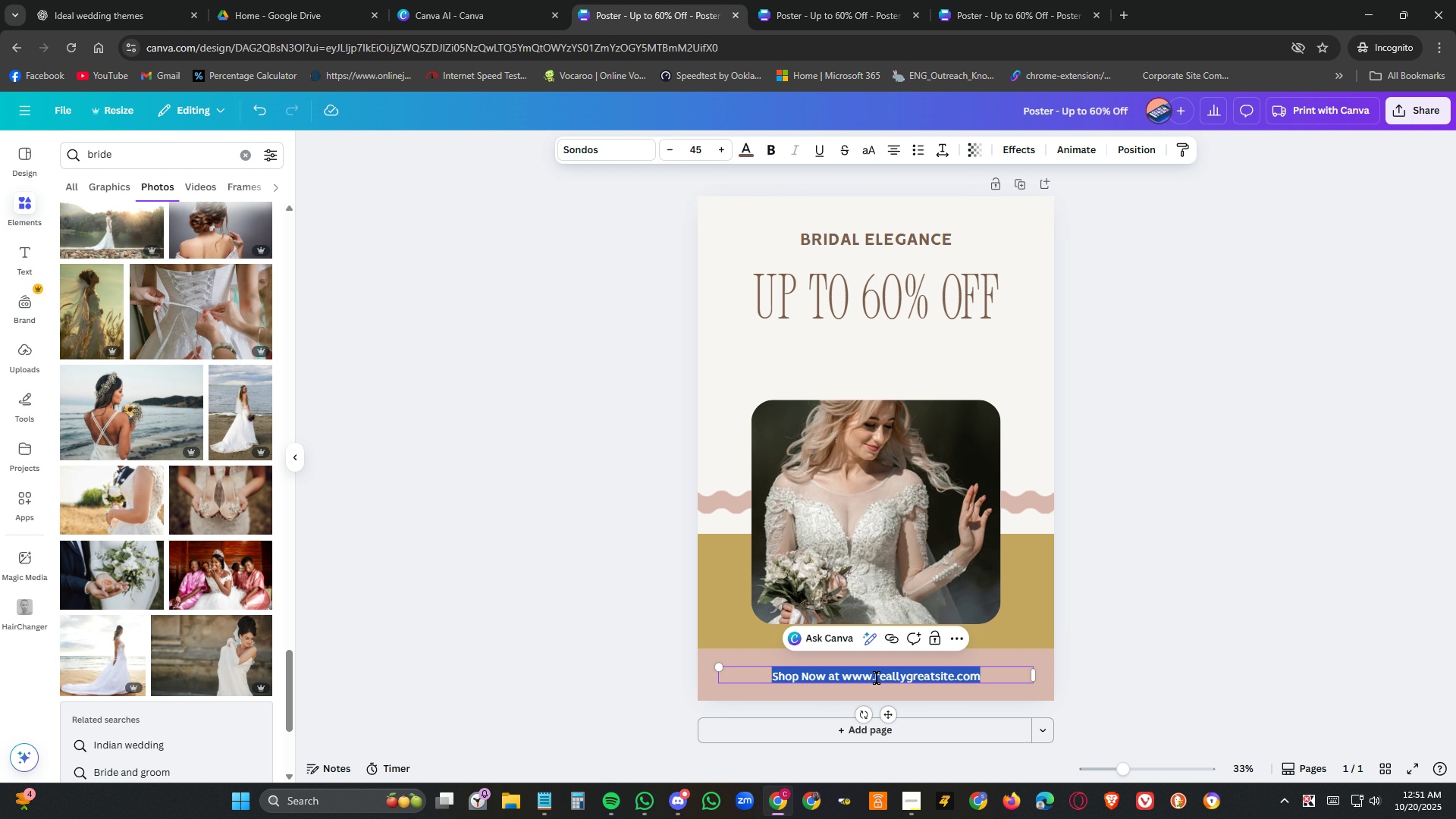 
left_click([877, 678])
 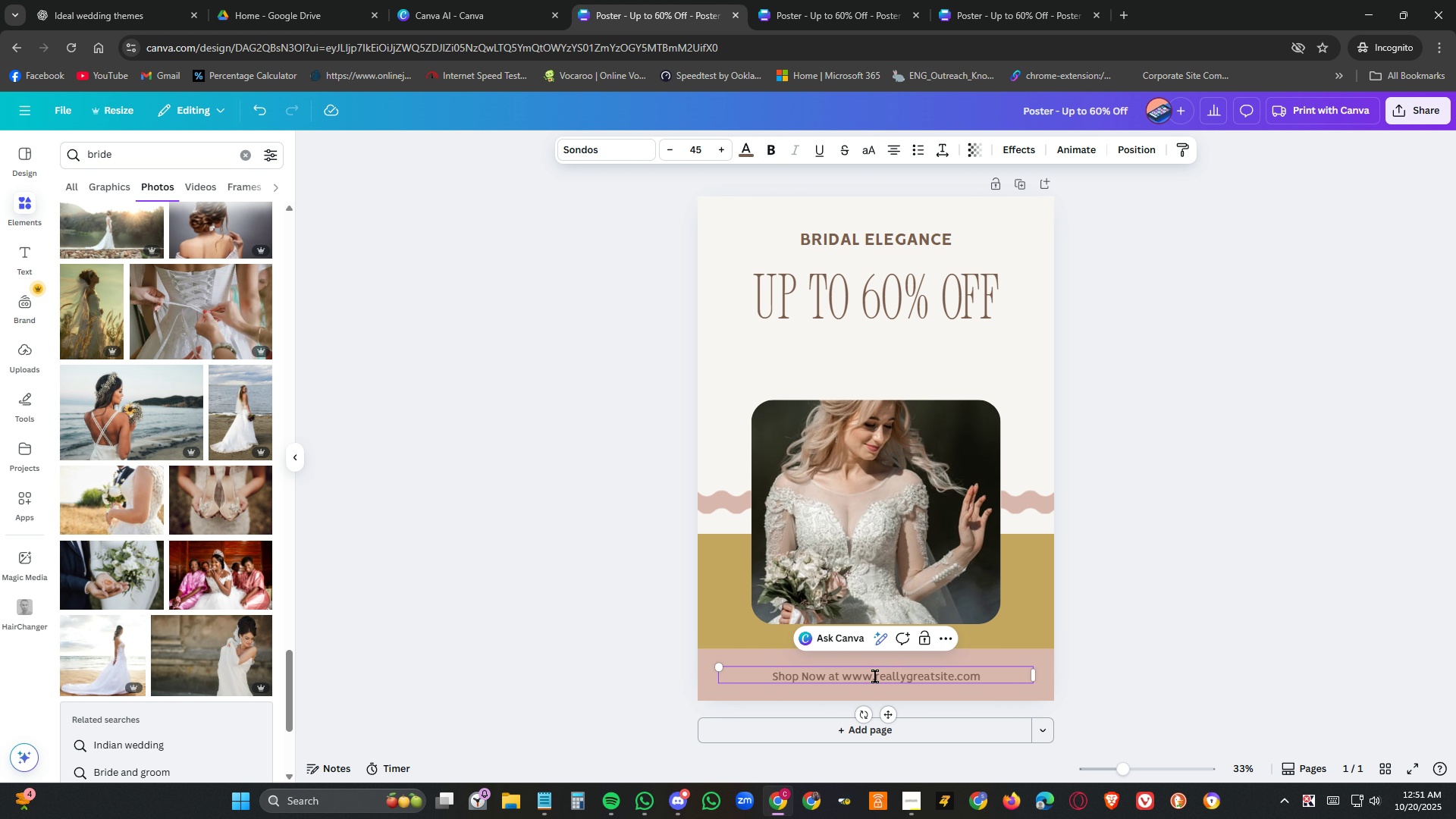 
left_click_drag(start_coordinate=[875, 676], to_coordinate=[953, 676])
 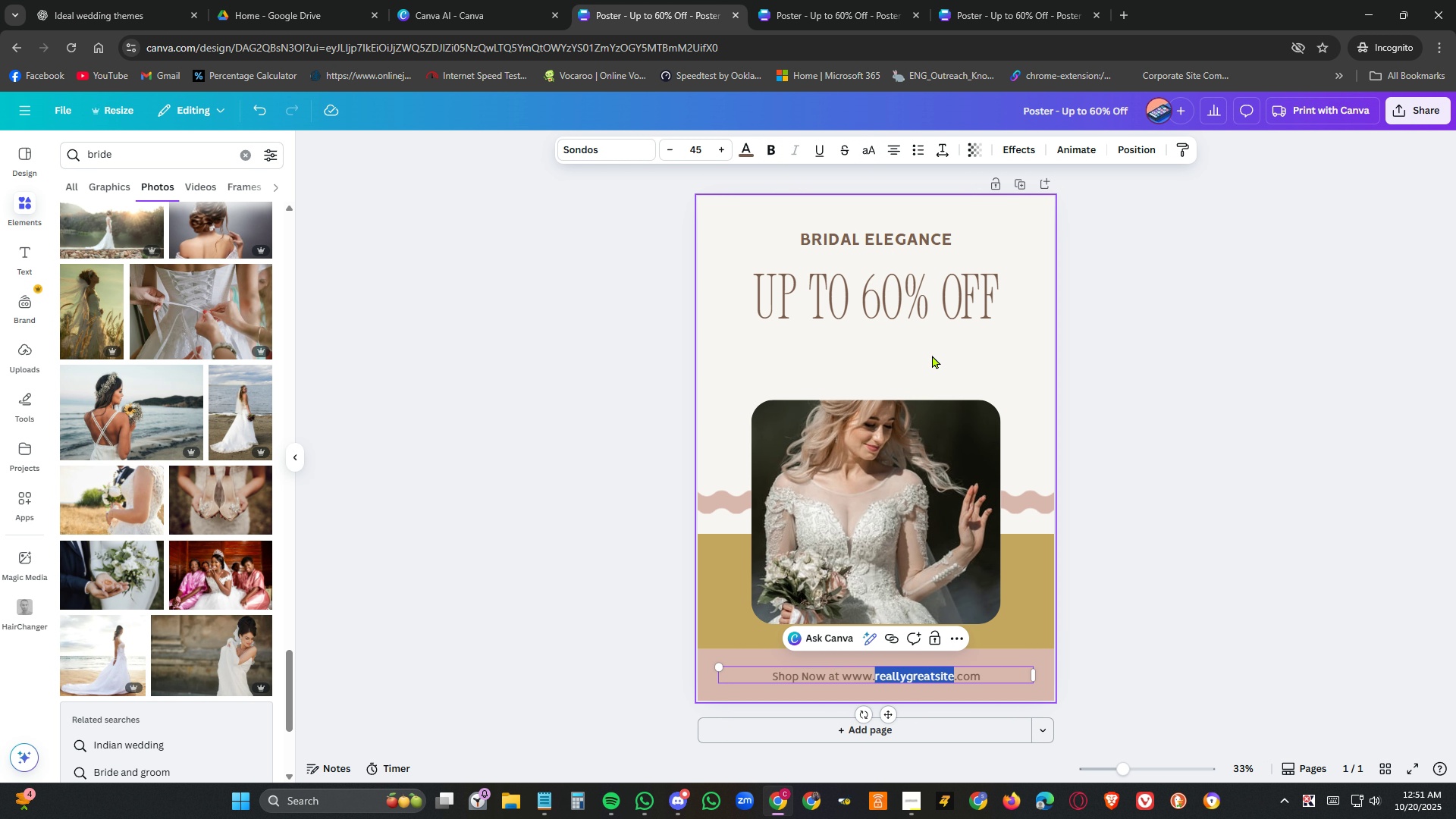 
type(bridalelegeance)
 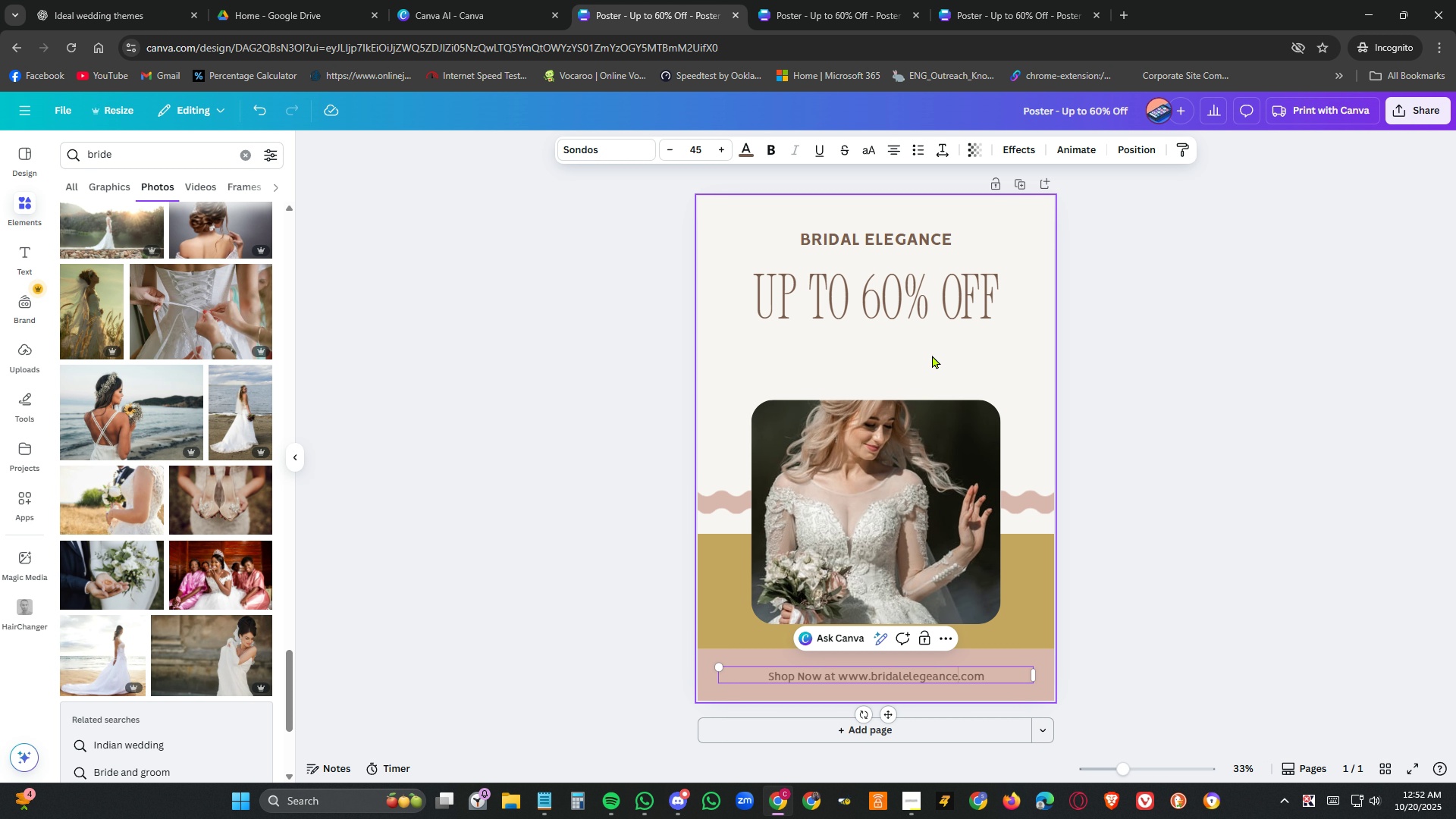 
wait(48.97)
 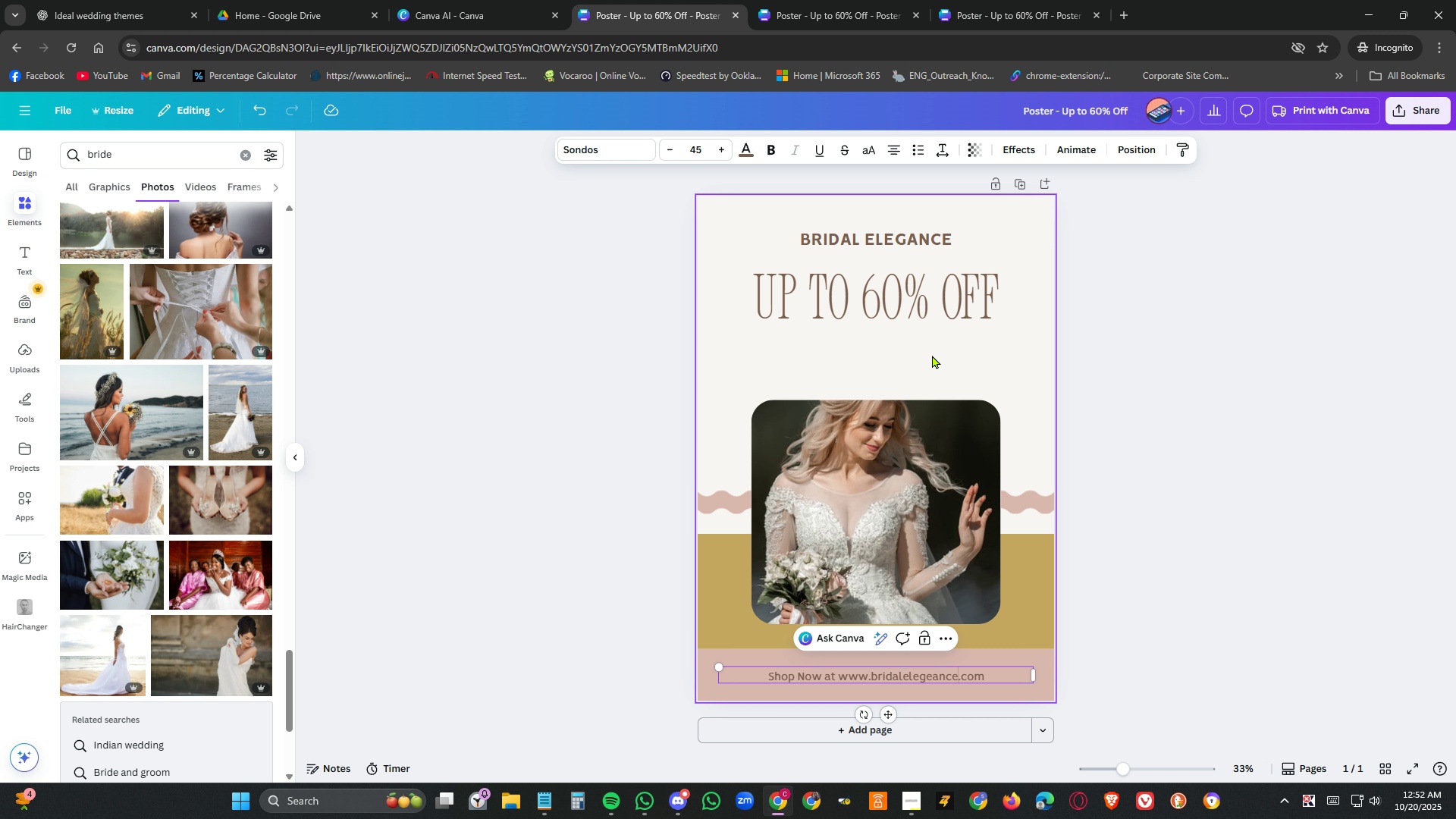 
double_click([969, 300])
 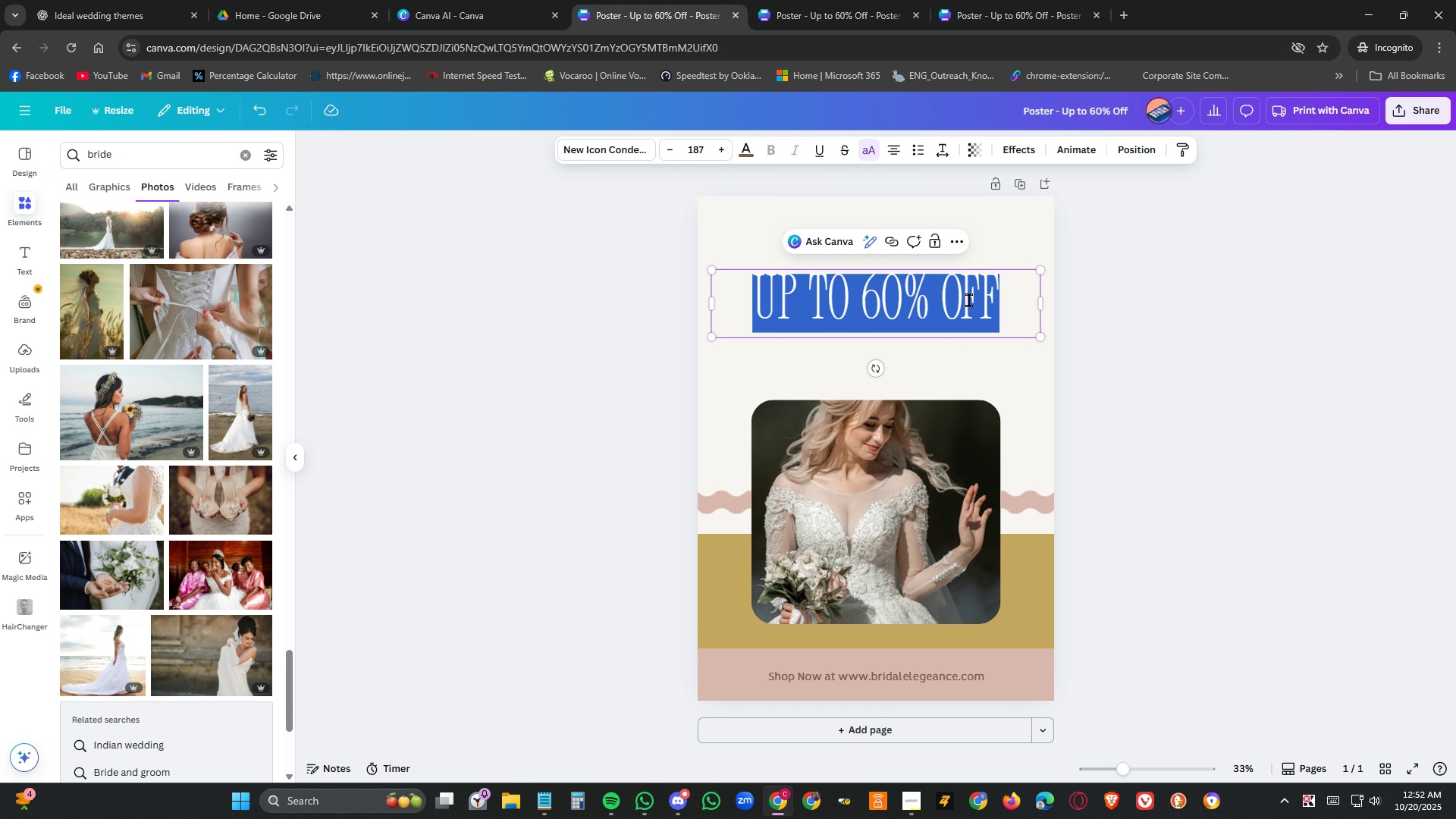 
triple_click([969, 300])
 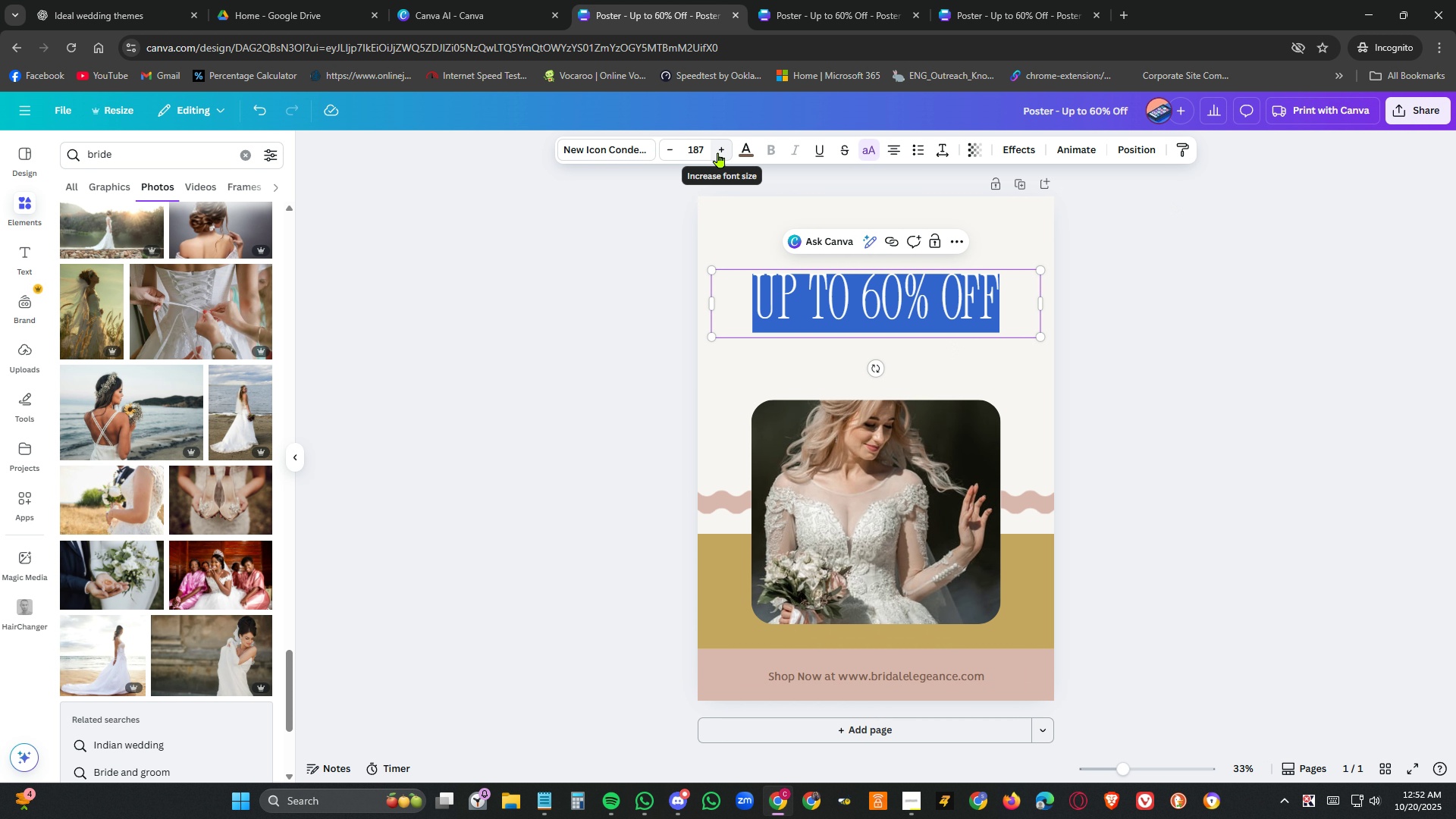 
double_click([667, 157])
 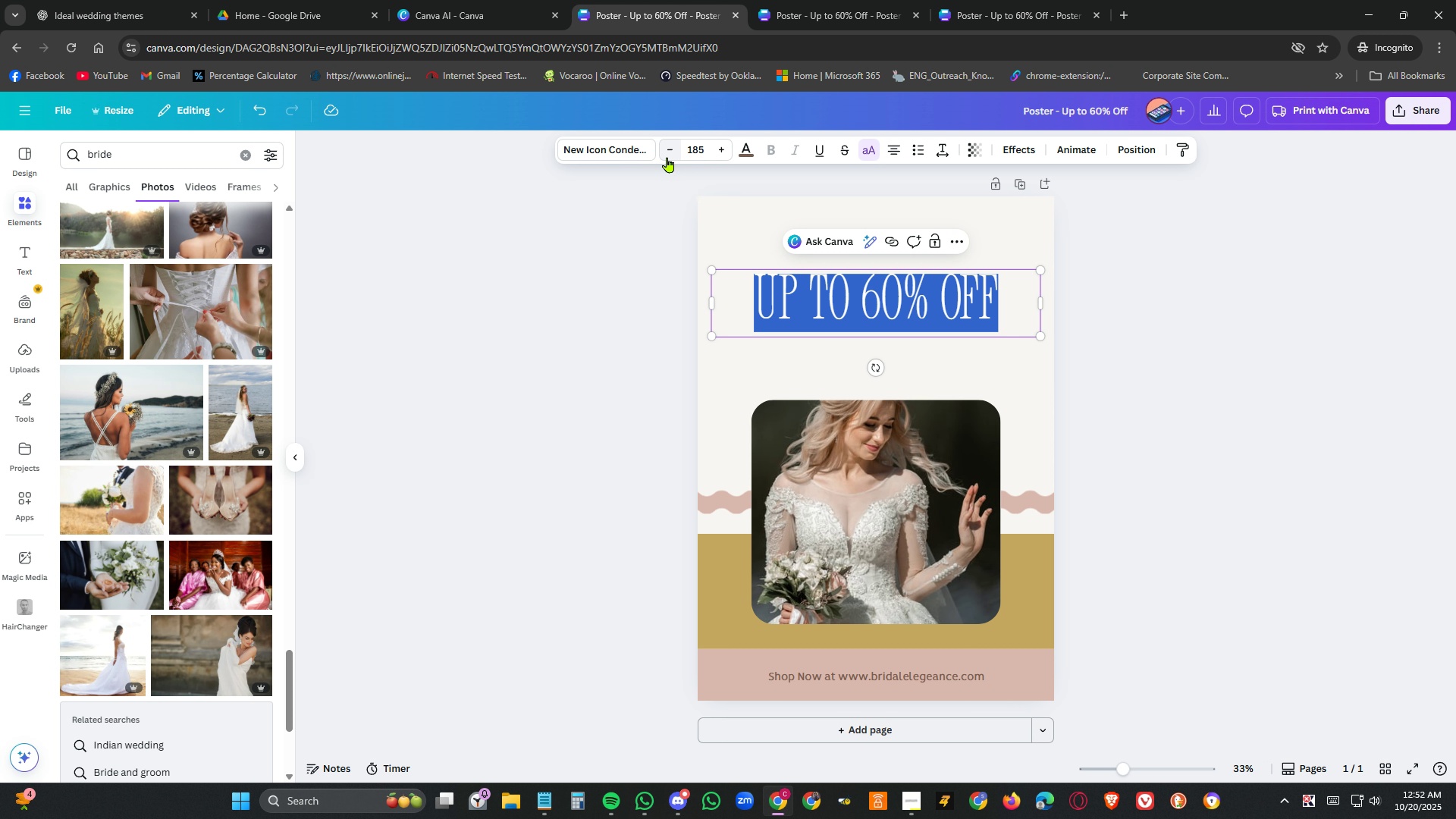 
left_click([667, 157])
 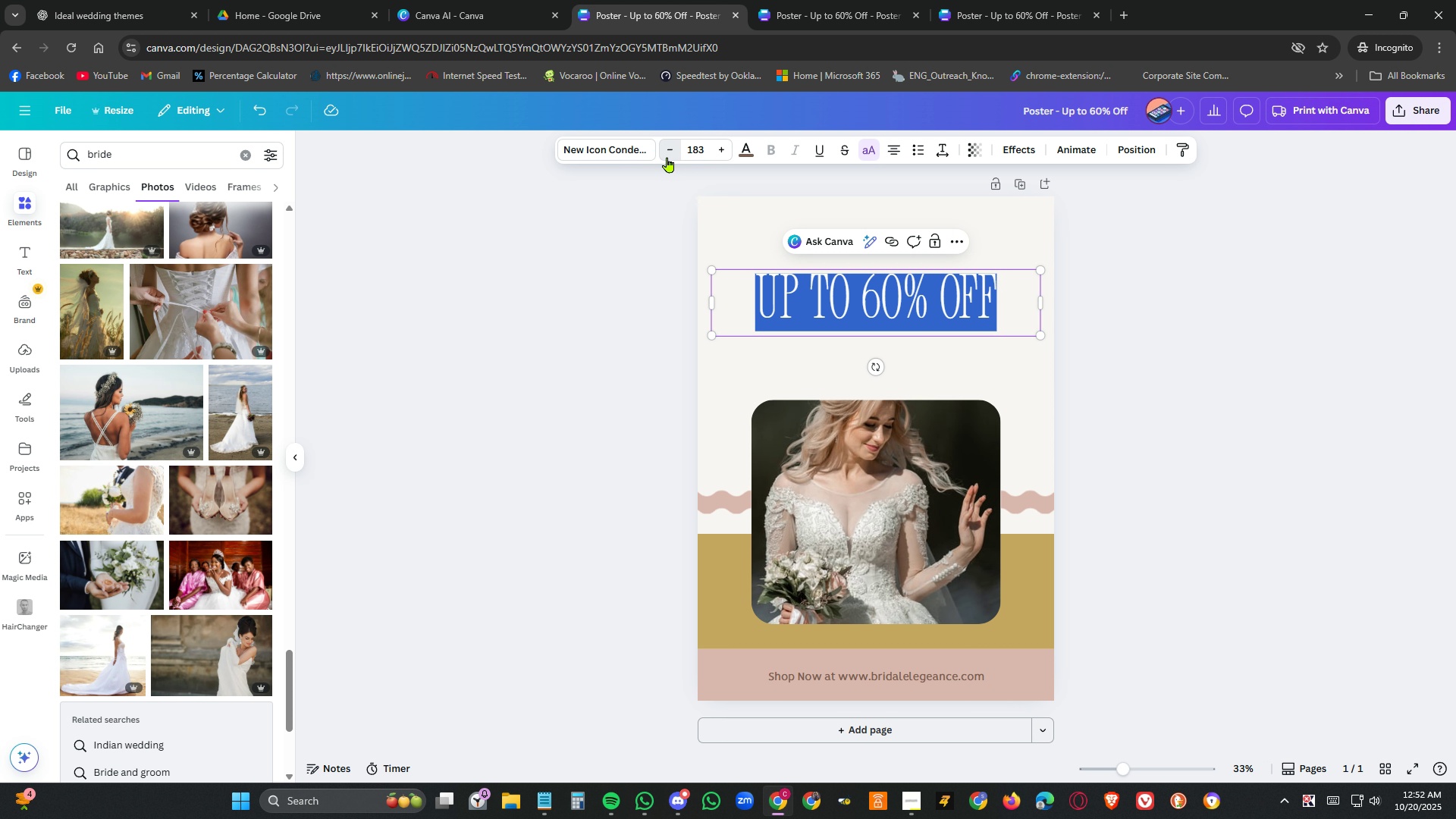 
double_click([667, 157])
 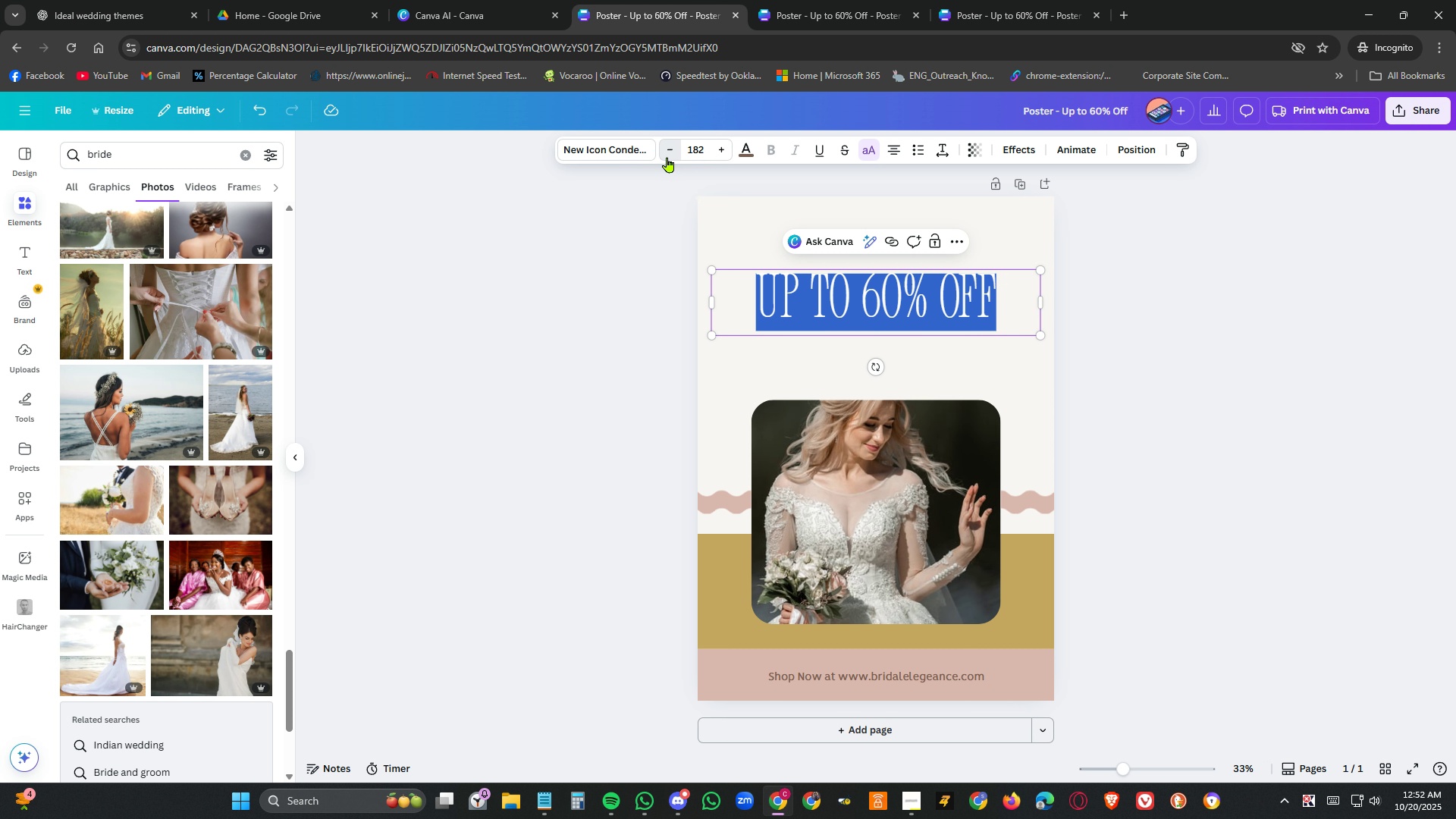 
triple_click([667, 157])
 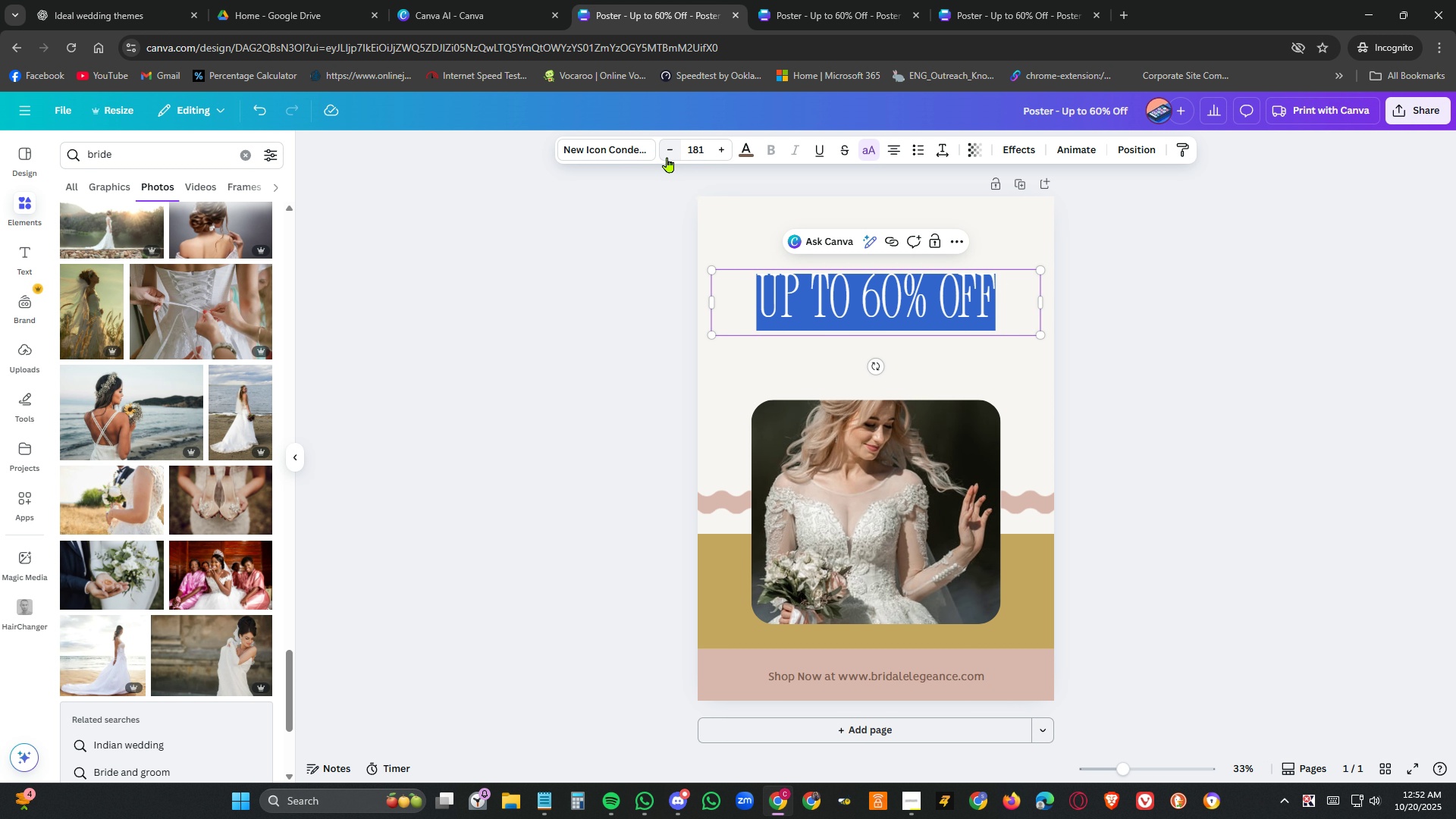 
triple_click([667, 157])
 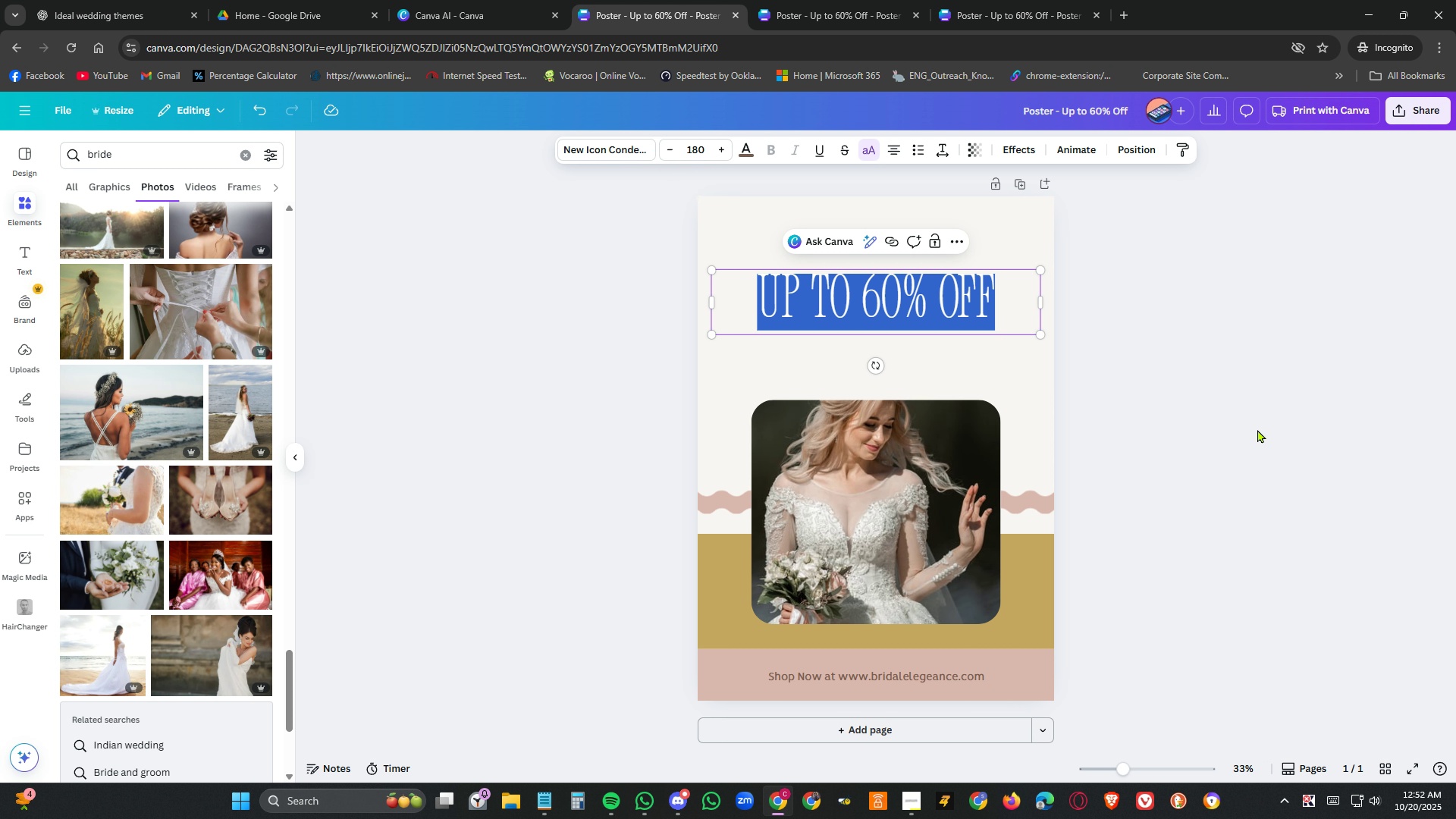 
left_click([1257, 431])
 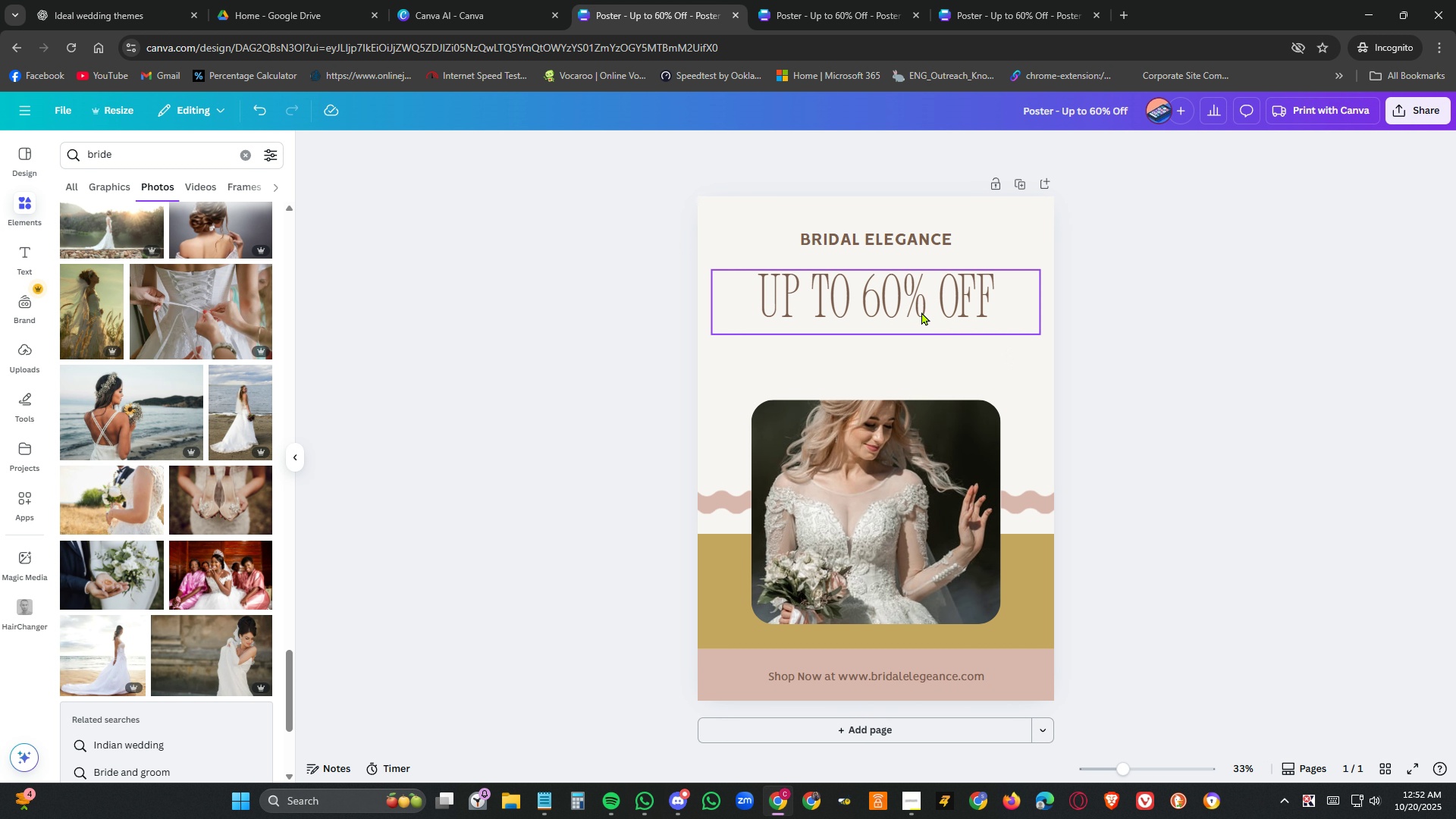 
left_click_drag(start_coordinate=[921, 310], to_coordinate=[919, 339])
 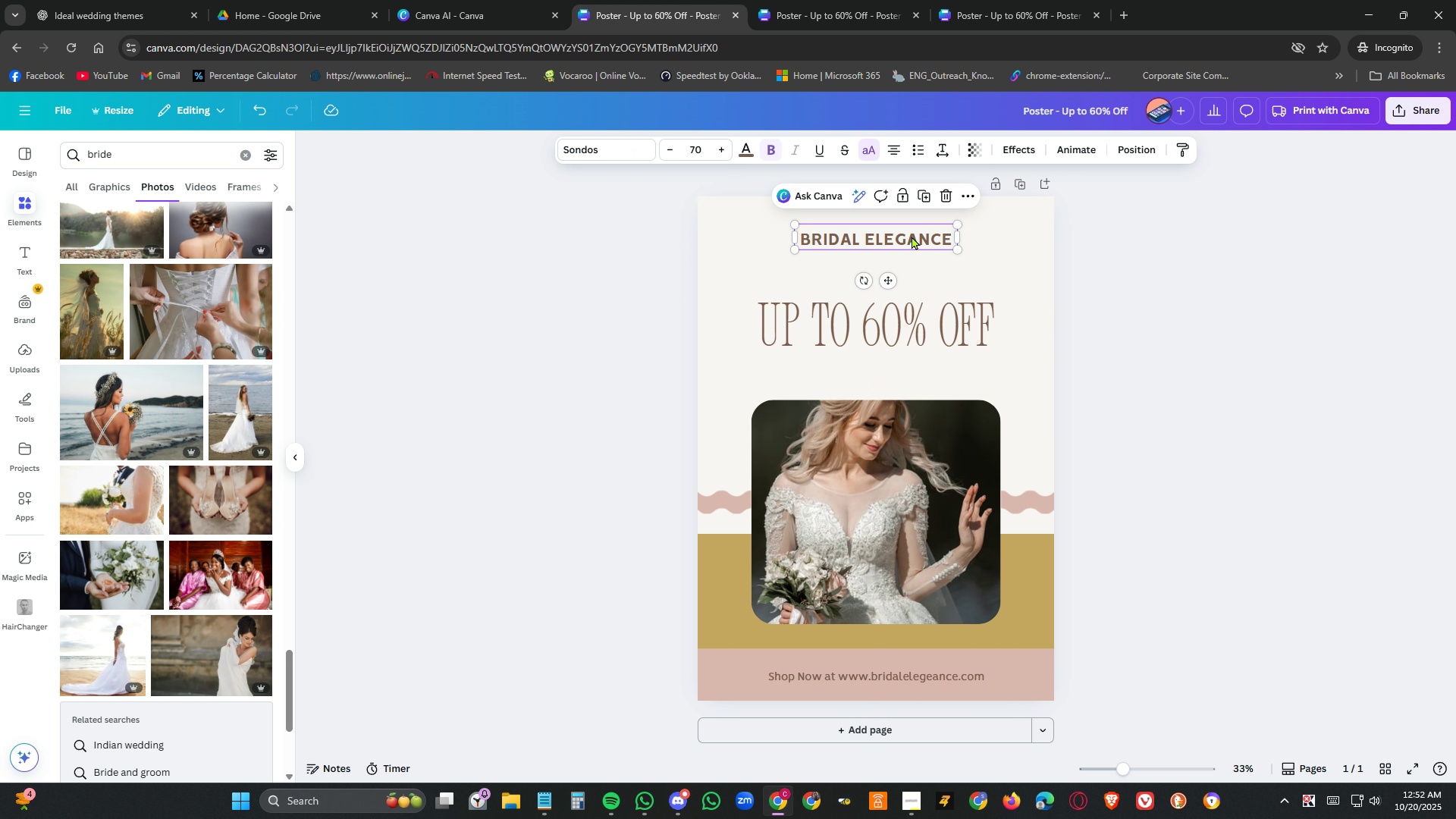 
double_click([912, 236])
 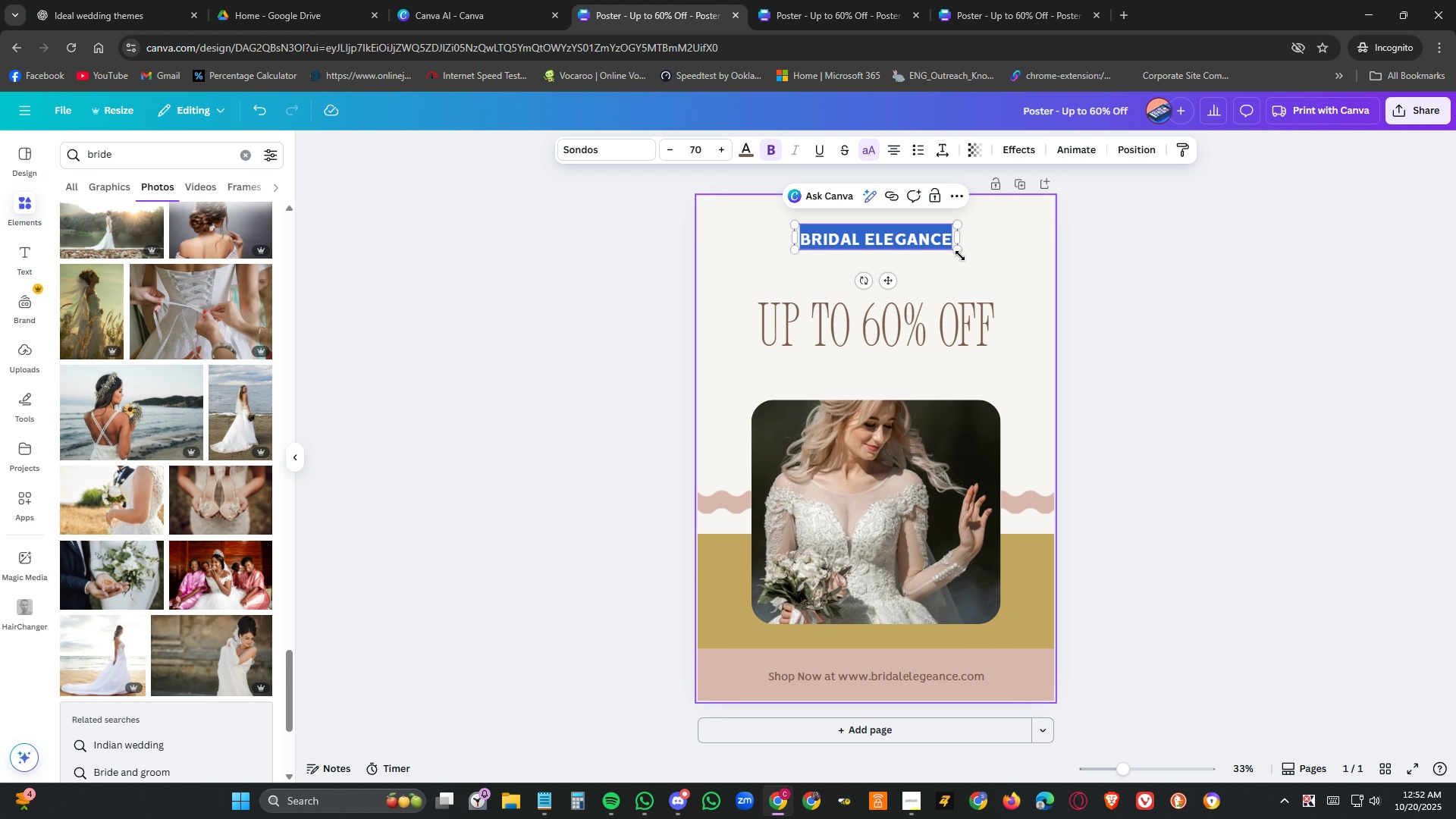 
left_click_drag(start_coordinate=[959, 253], to_coordinate=[1007, 326])
 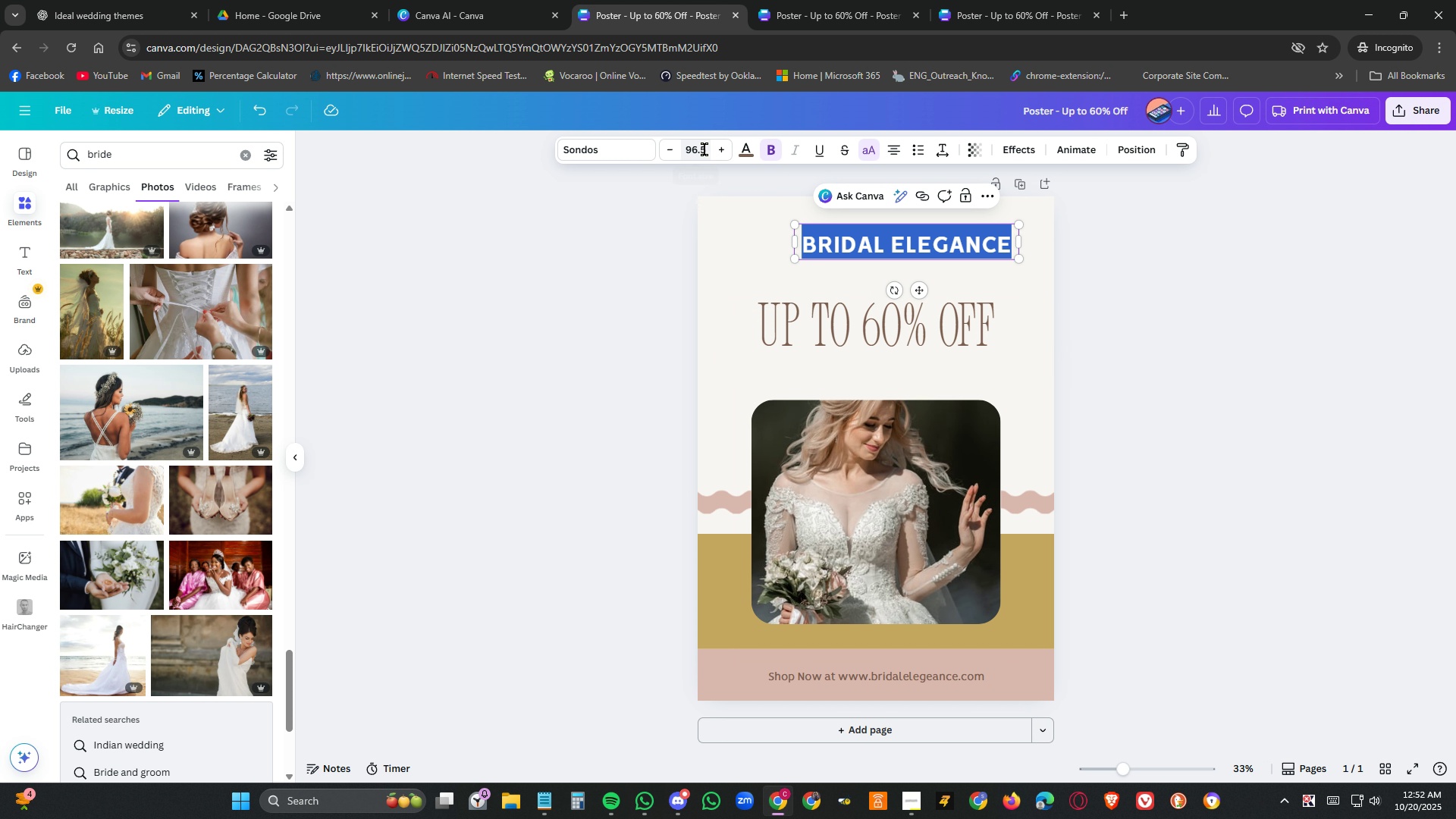 
double_click([704, 149])
 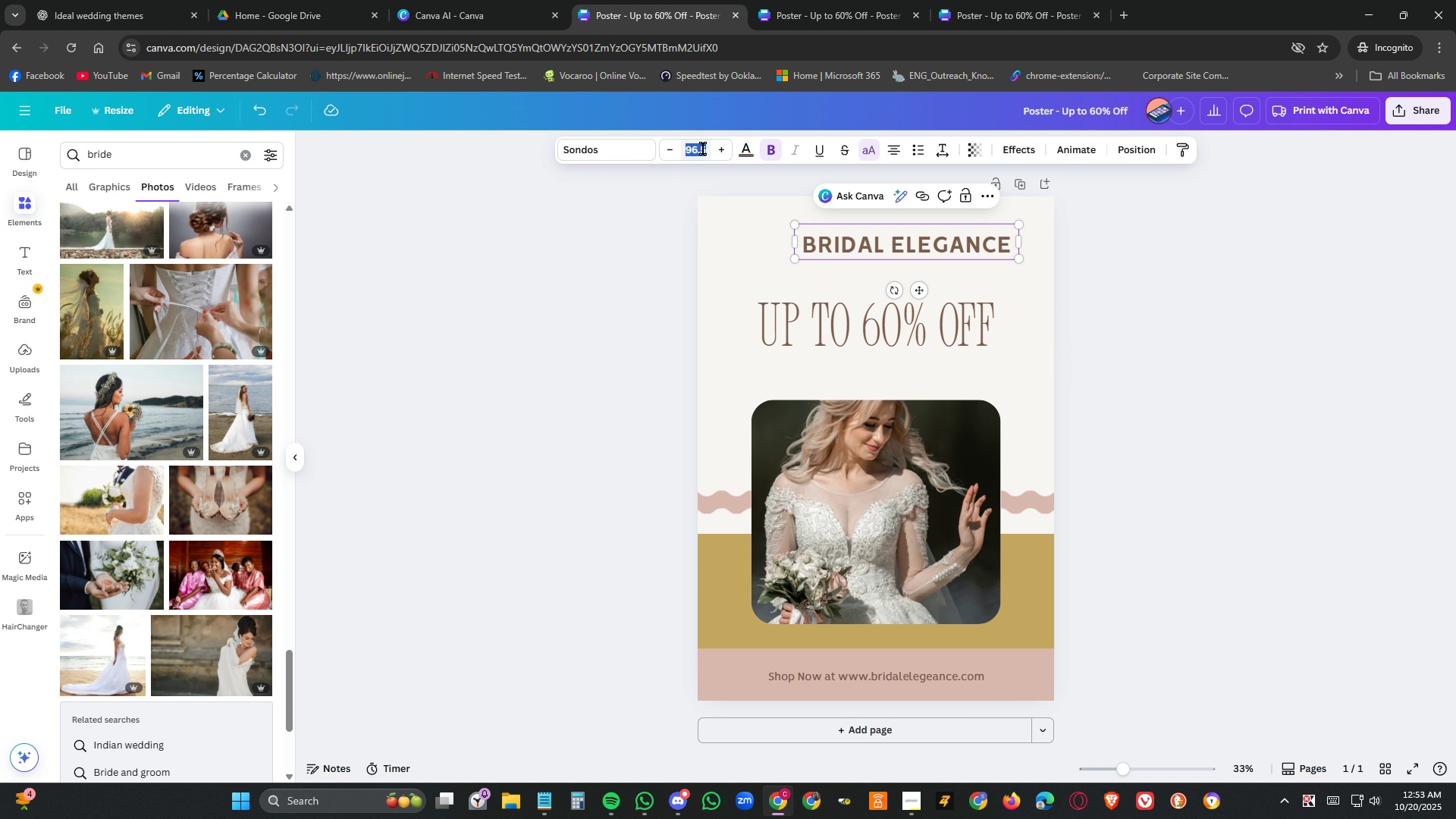 
key(Numpad1)
 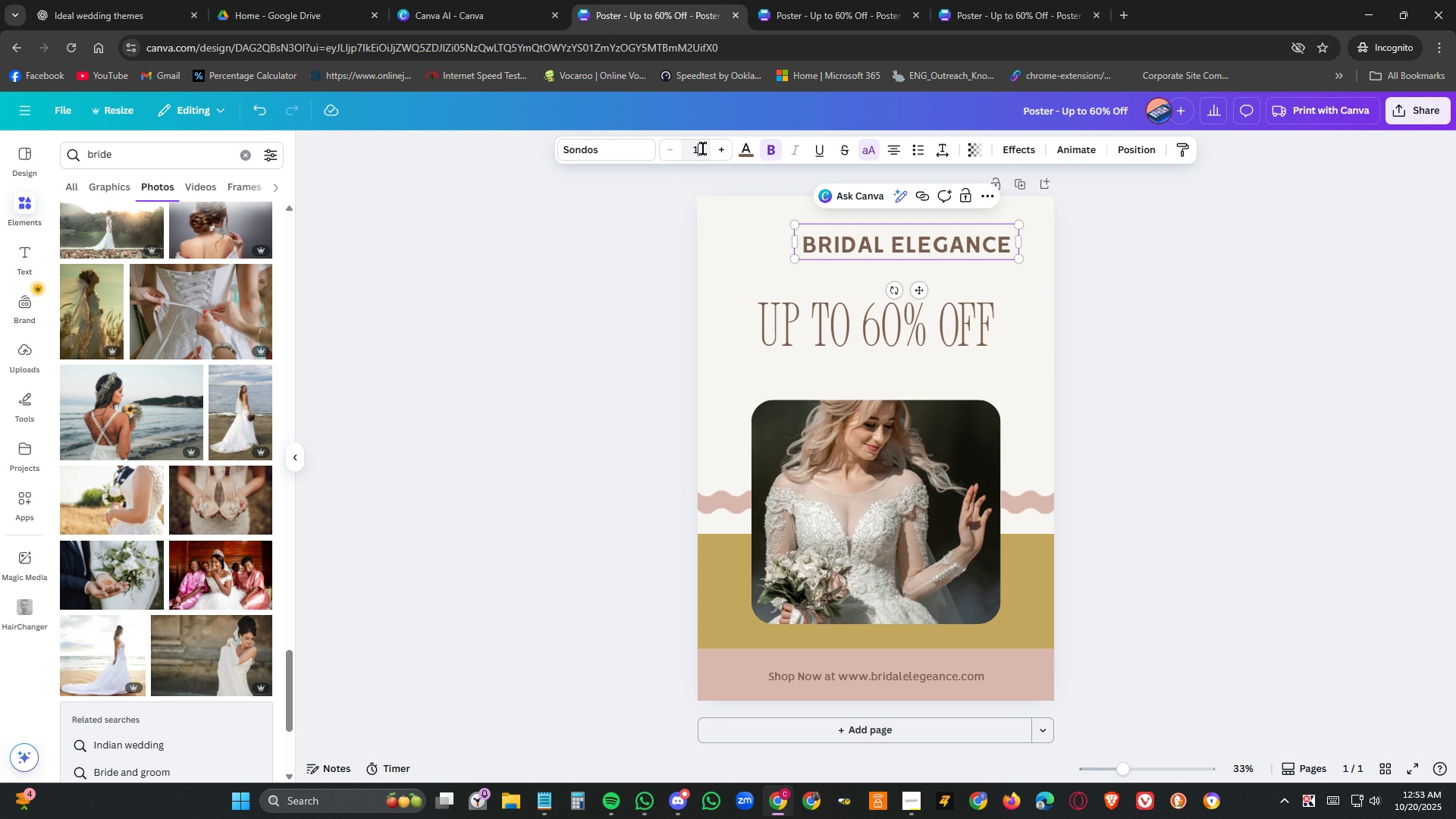 
key(Numpad0)
 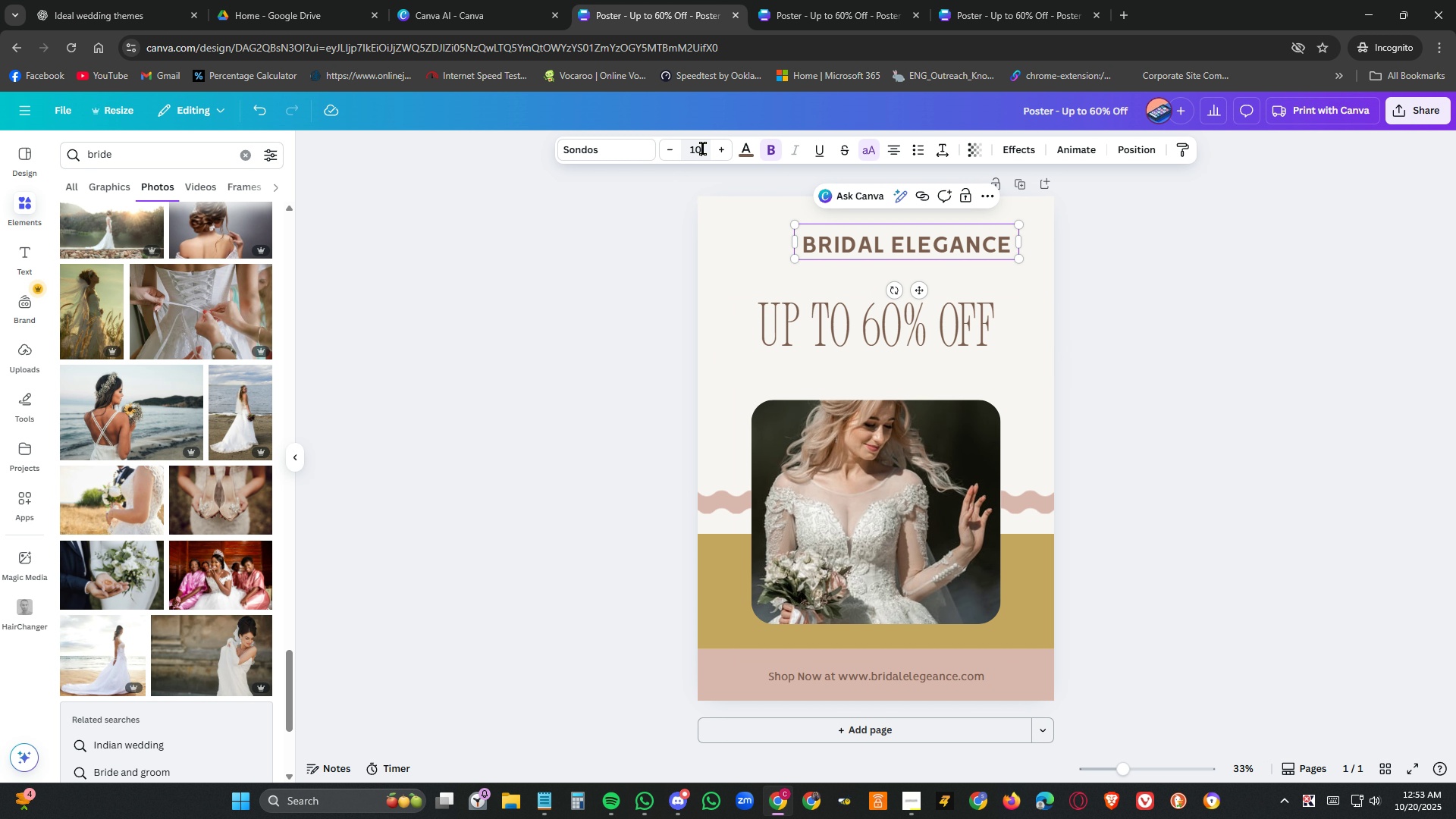 
key(Numpad0)
 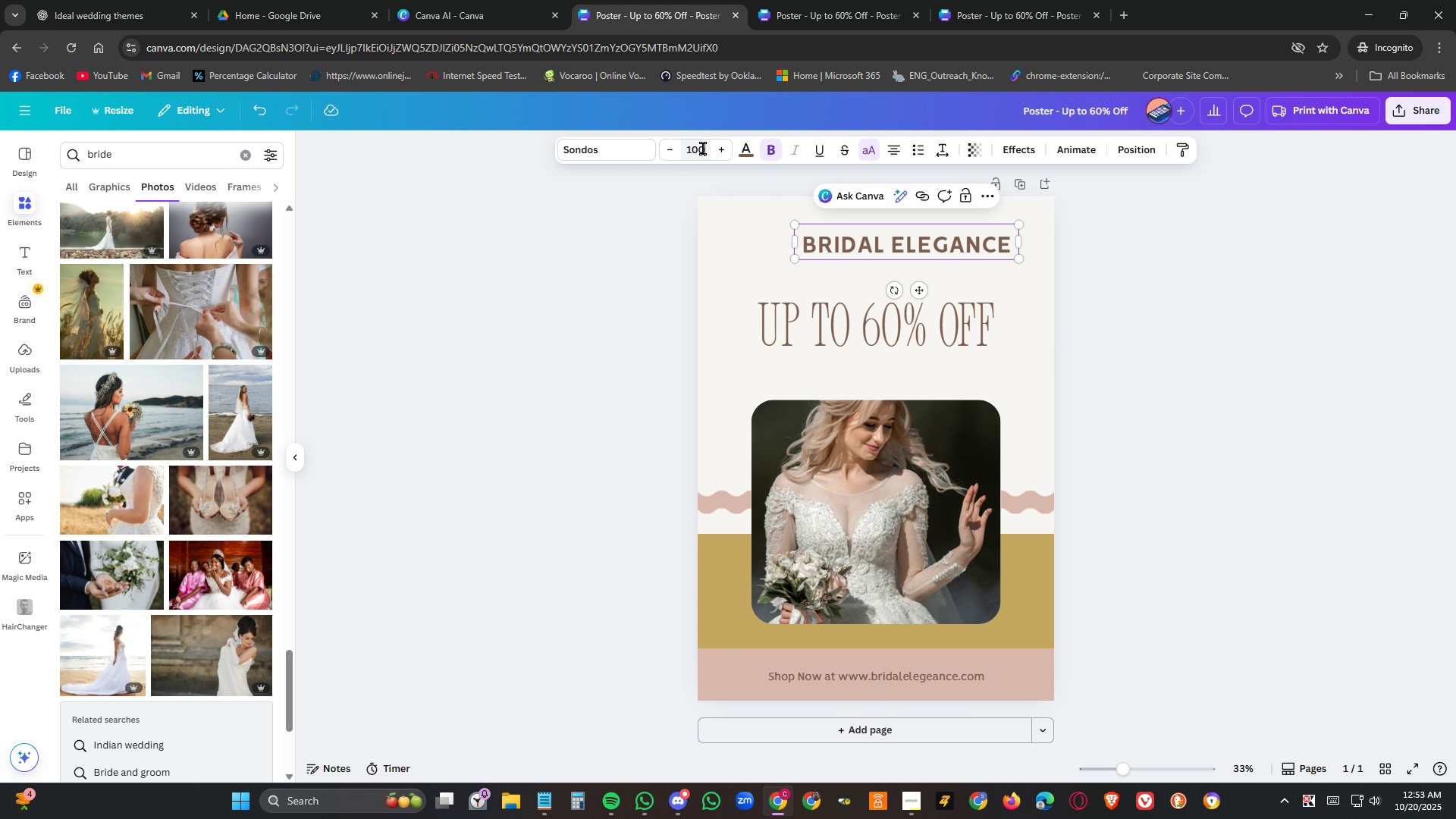 
key(NumpadEnter)
 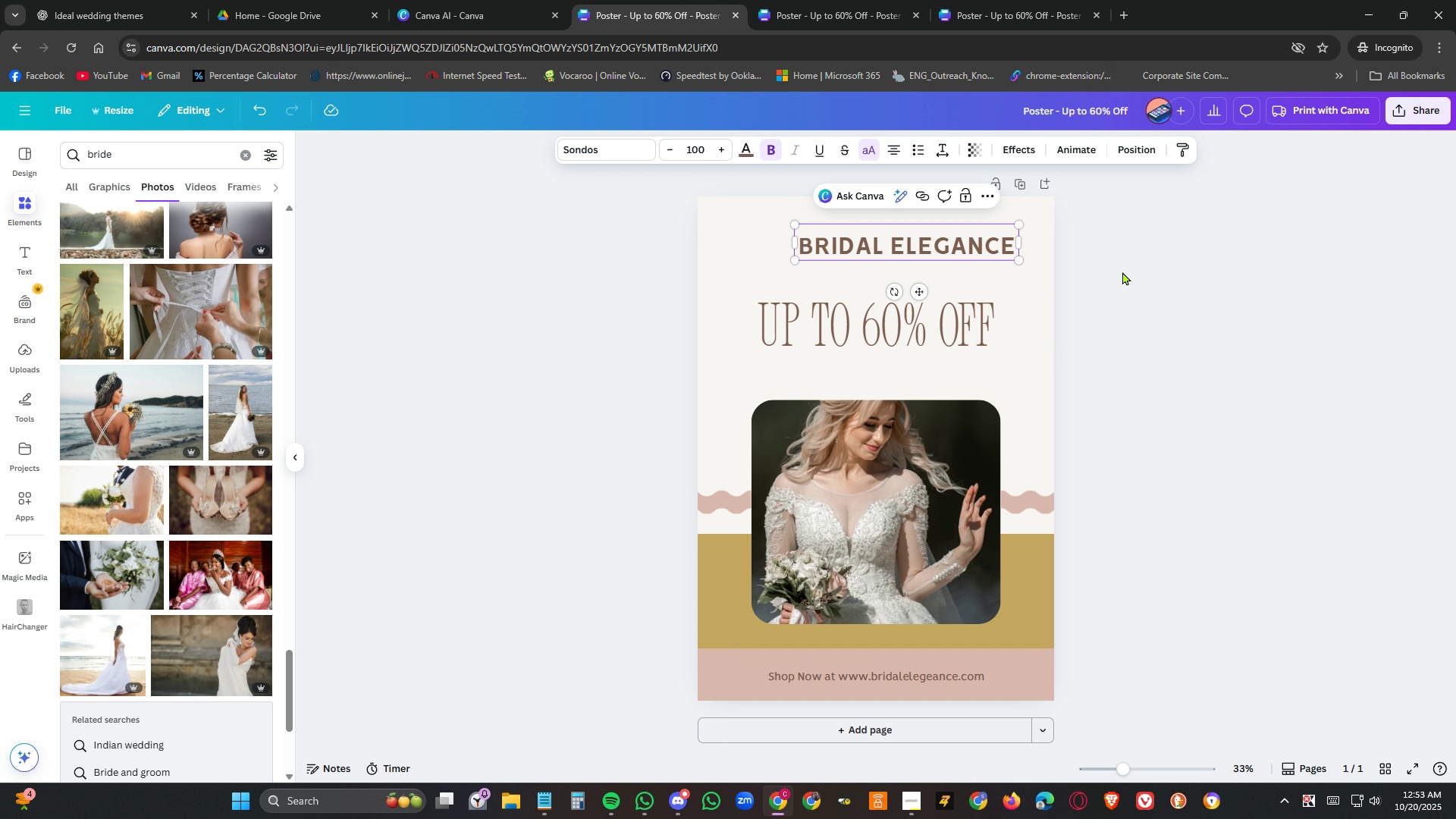 
left_click([1130, 273])
 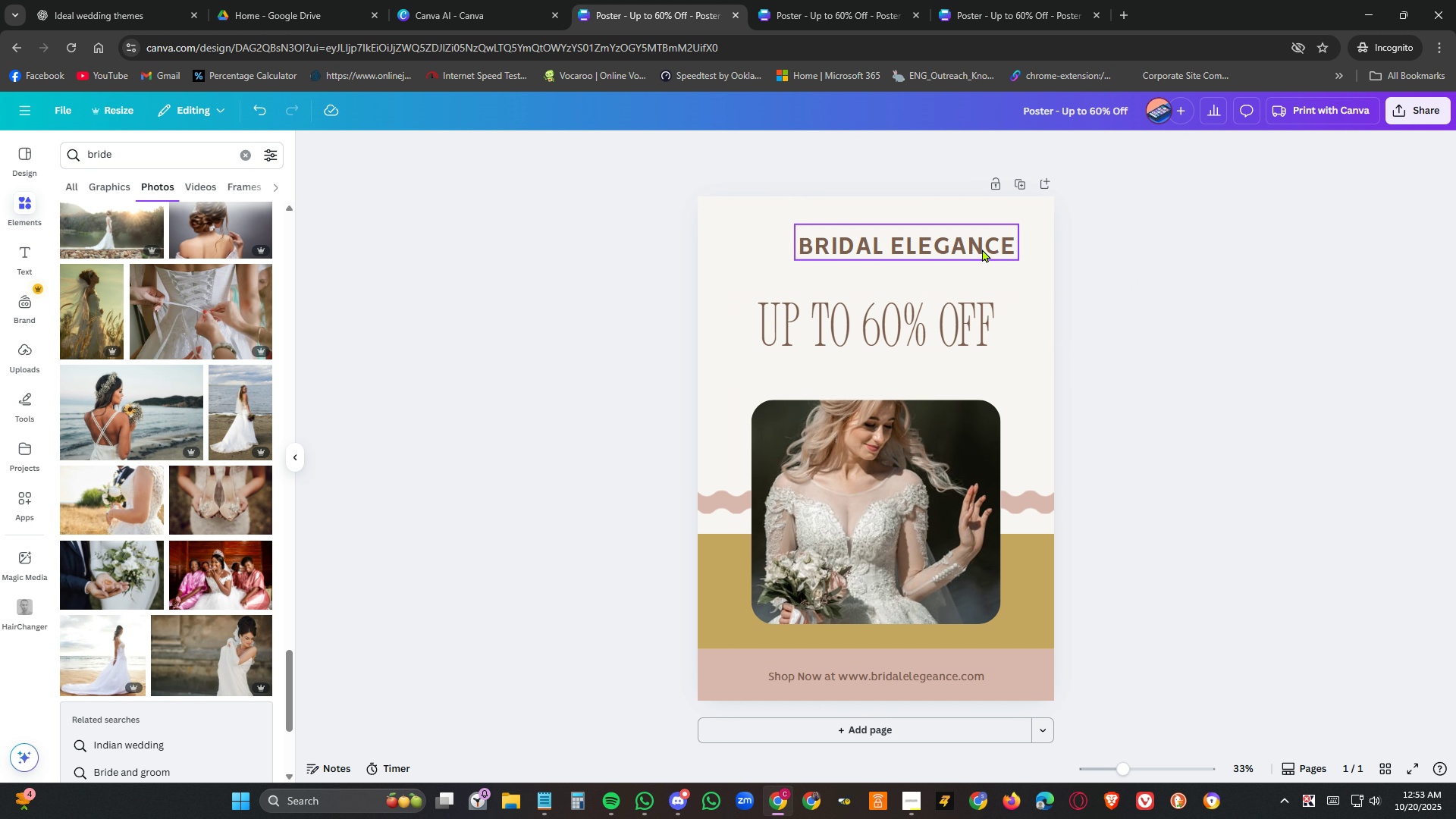 
left_click_drag(start_coordinate=[982, 249], to_coordinate=[949, 243])
 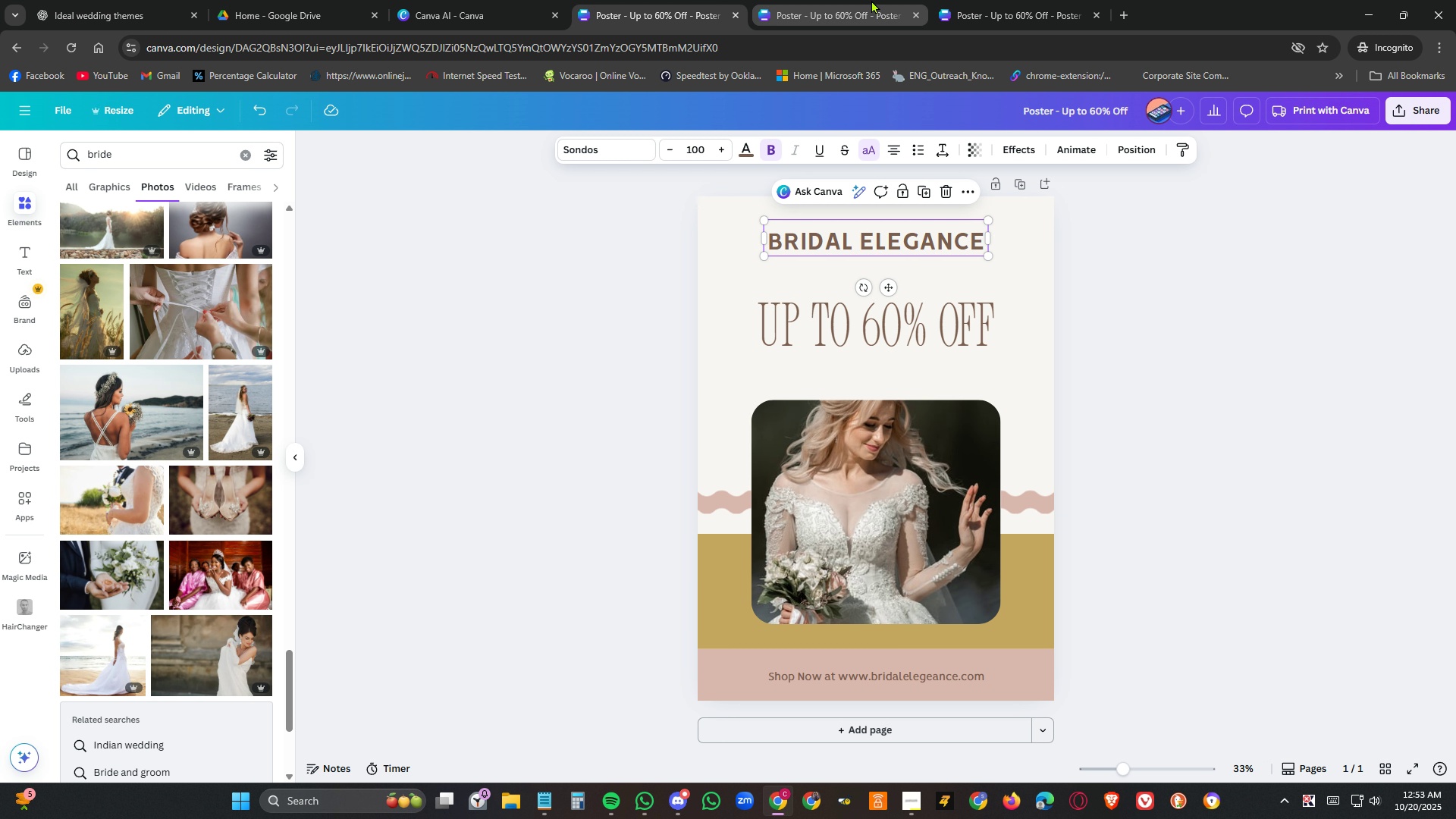 
left_click([871, 0])
 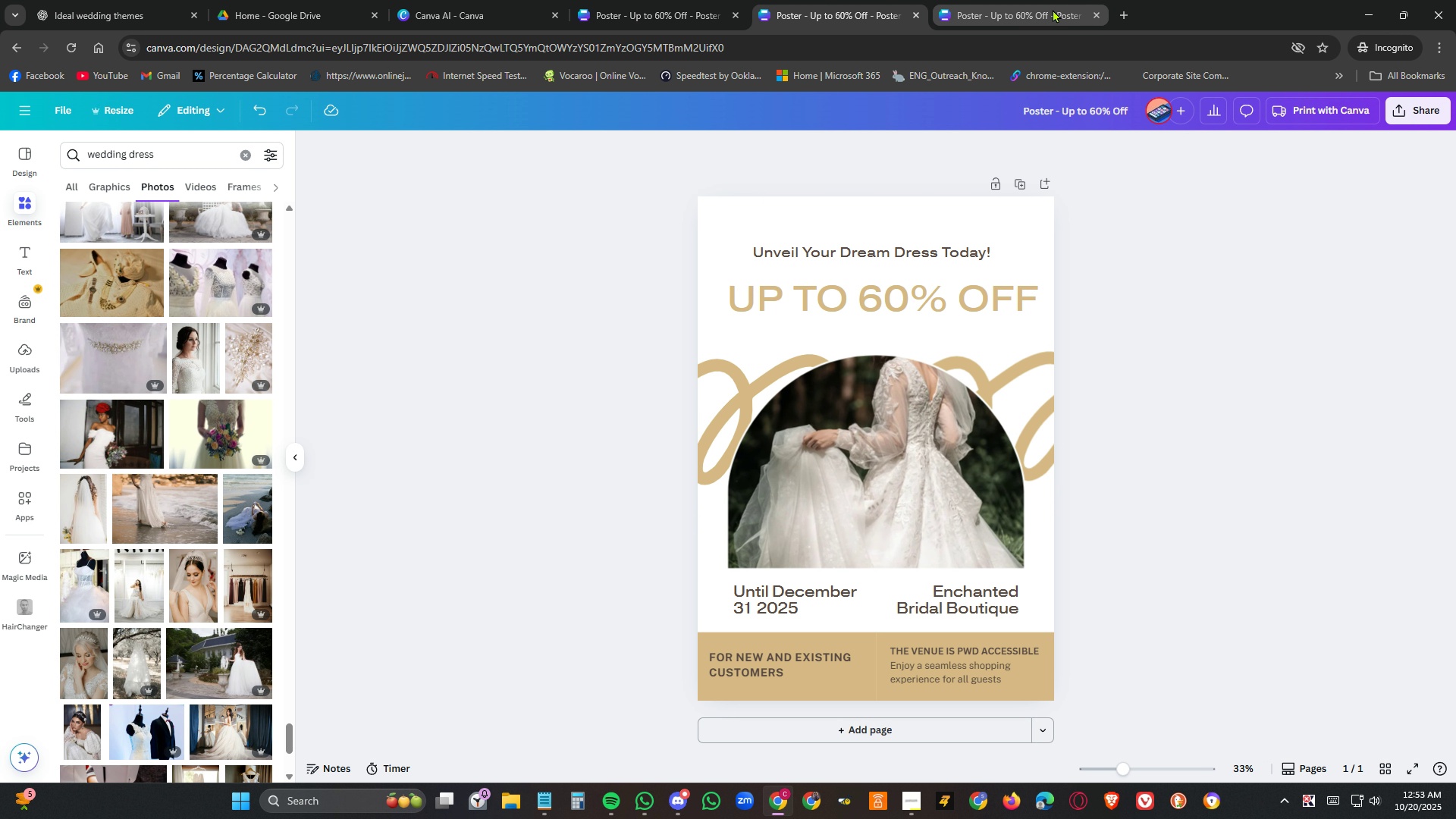 
left_click([1053, 9])
 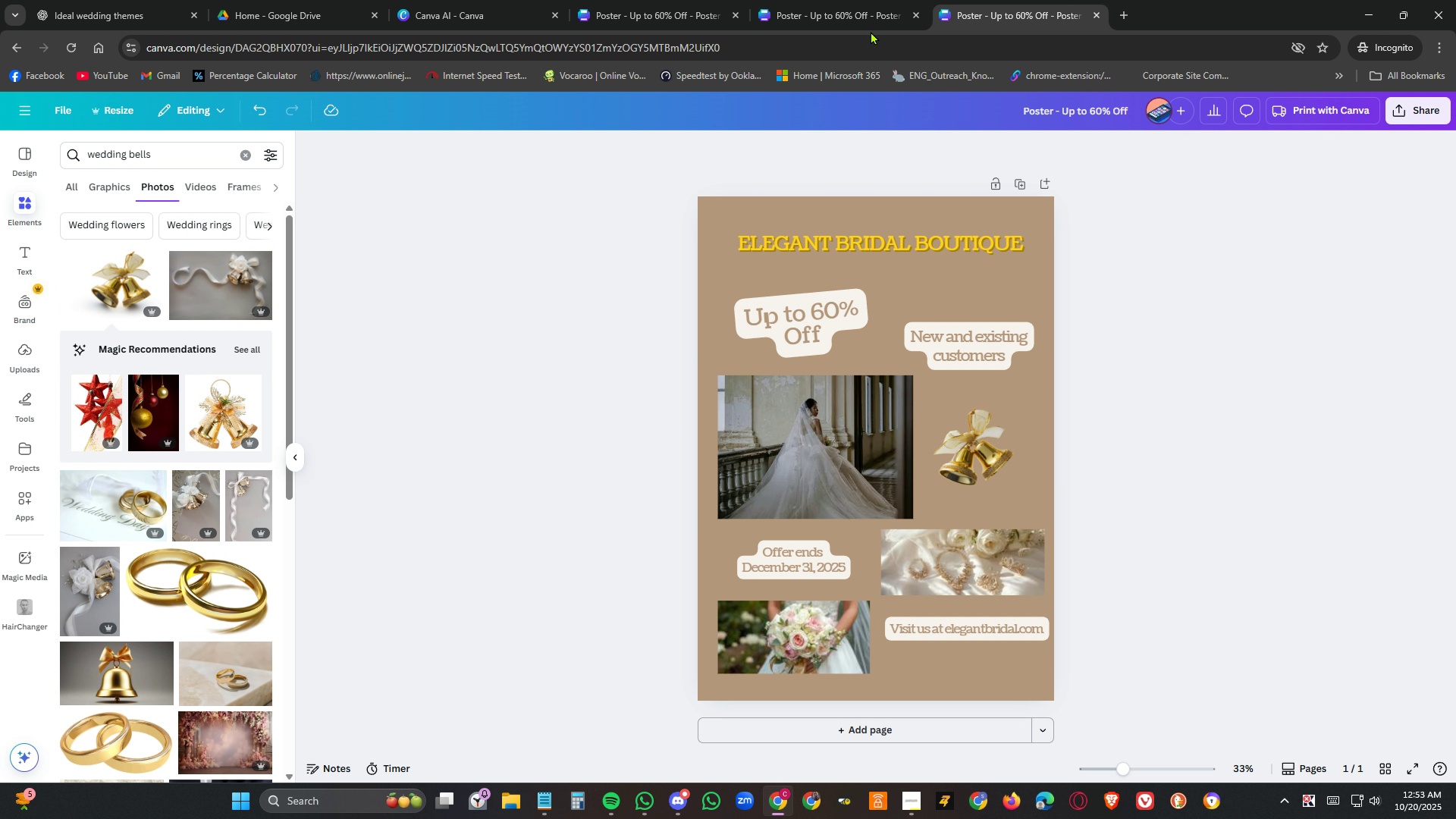 
left_click([839, 5])
 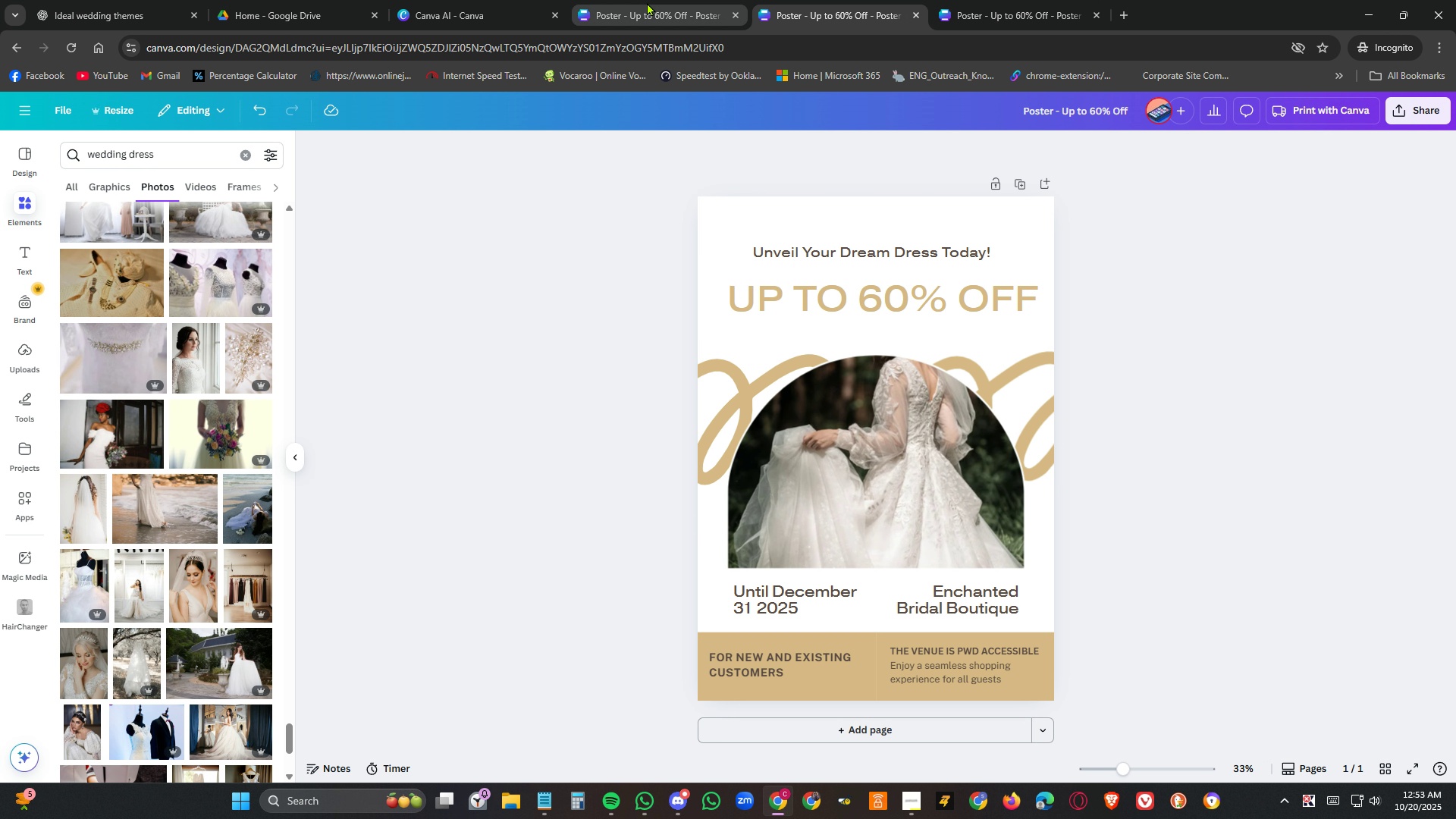 
left_click([645, 2])
 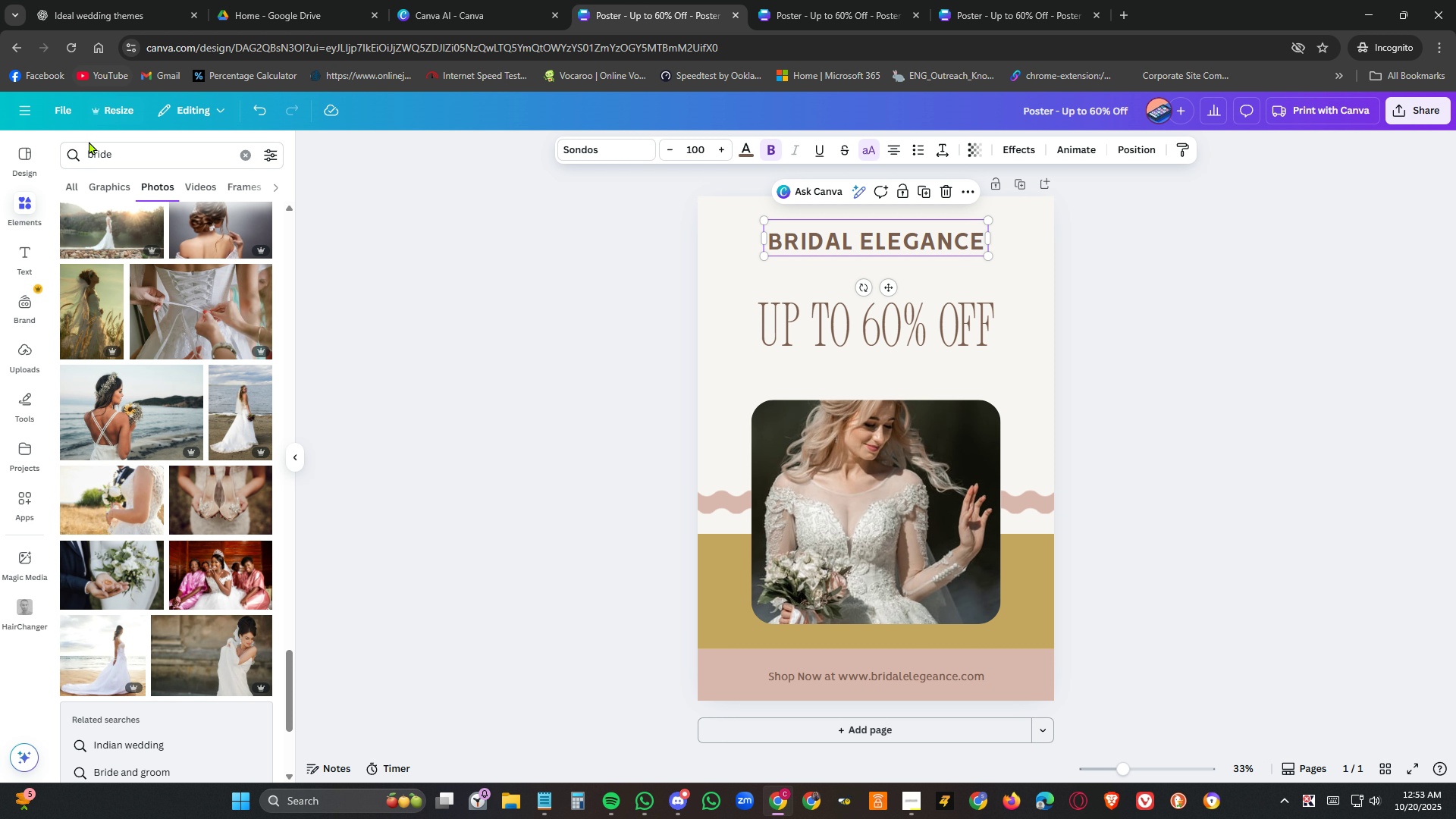 
wait(5.07)
 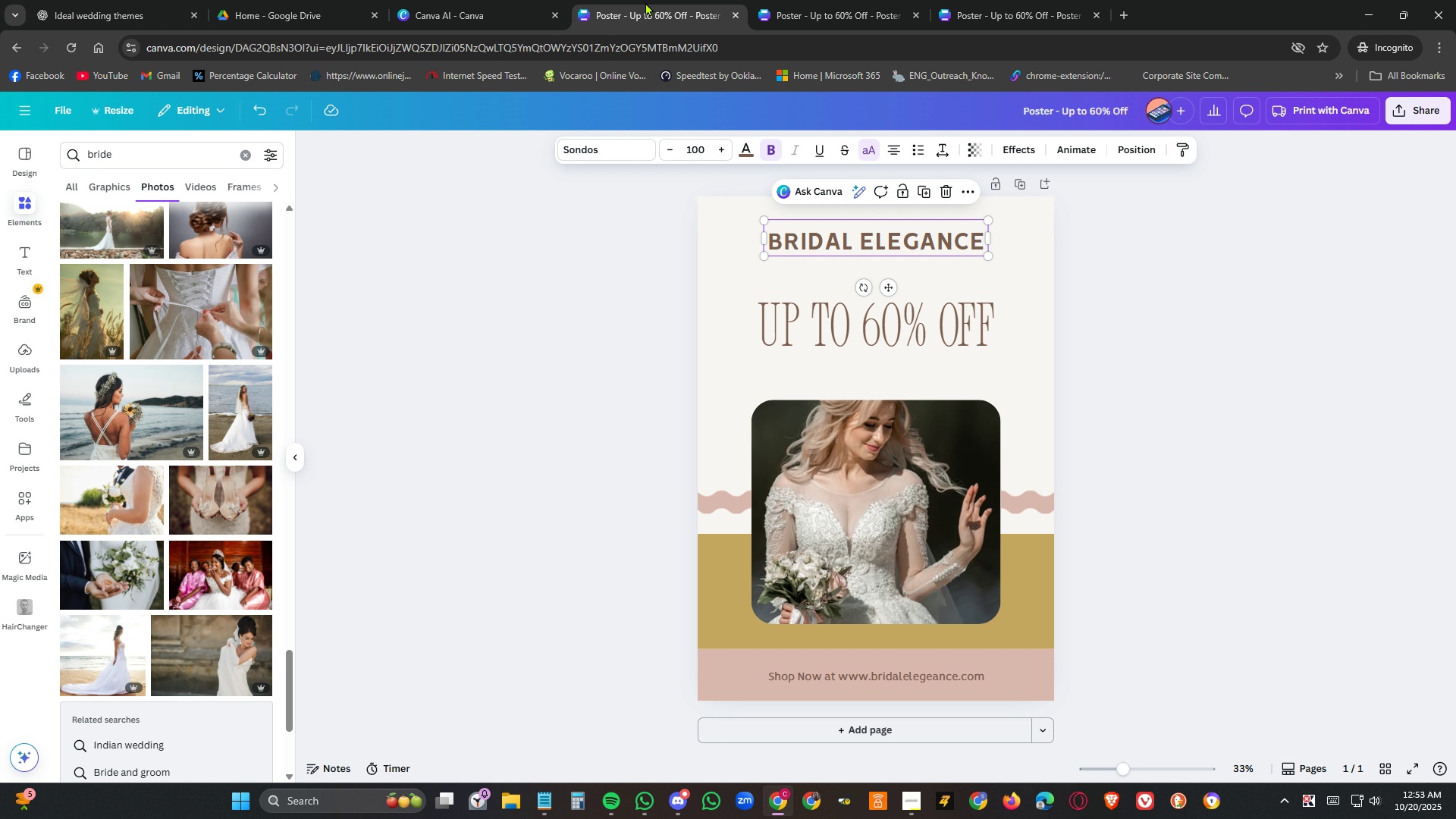 
left_click([110, 184])
 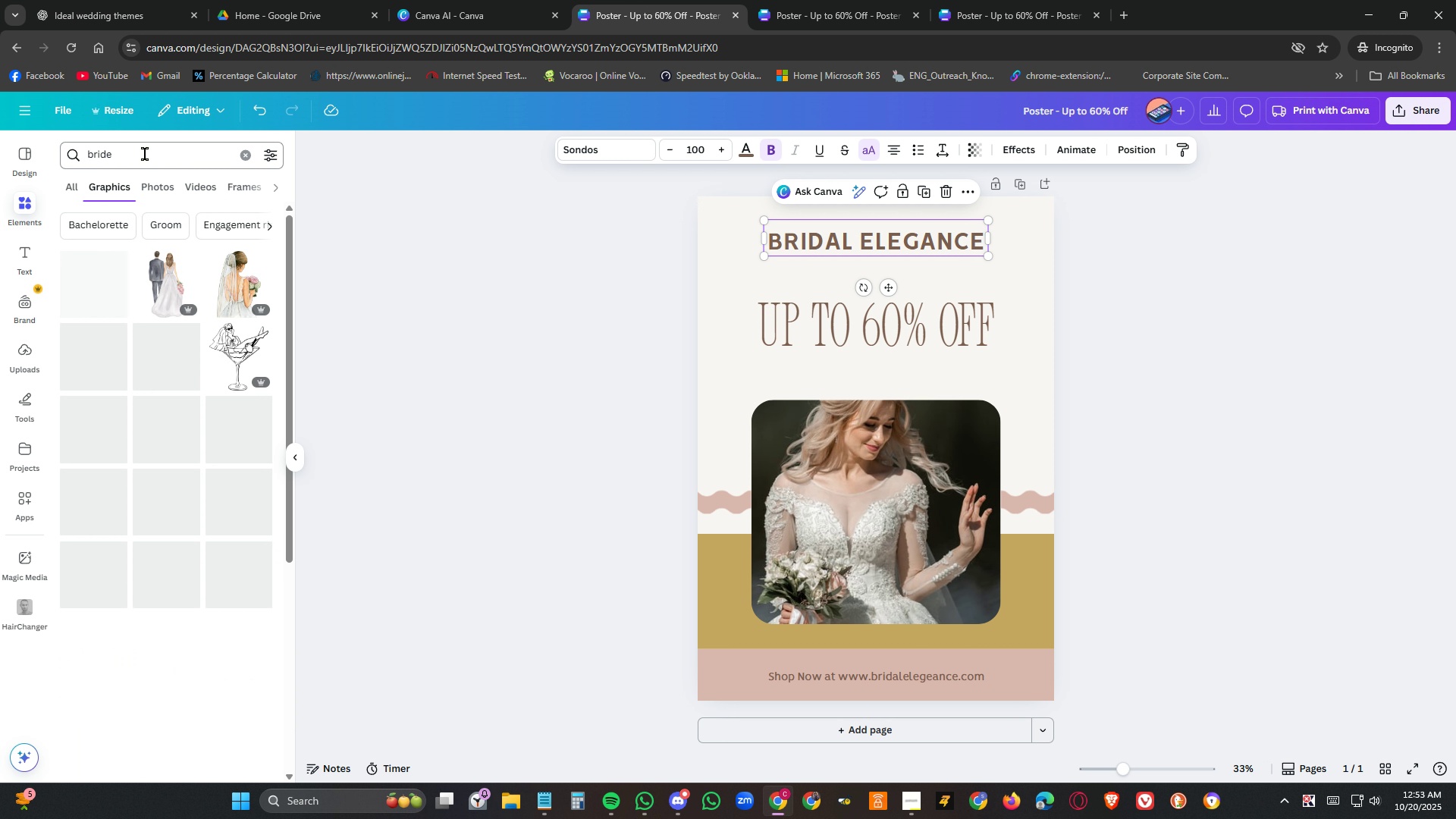 
left_click([145, 154])
 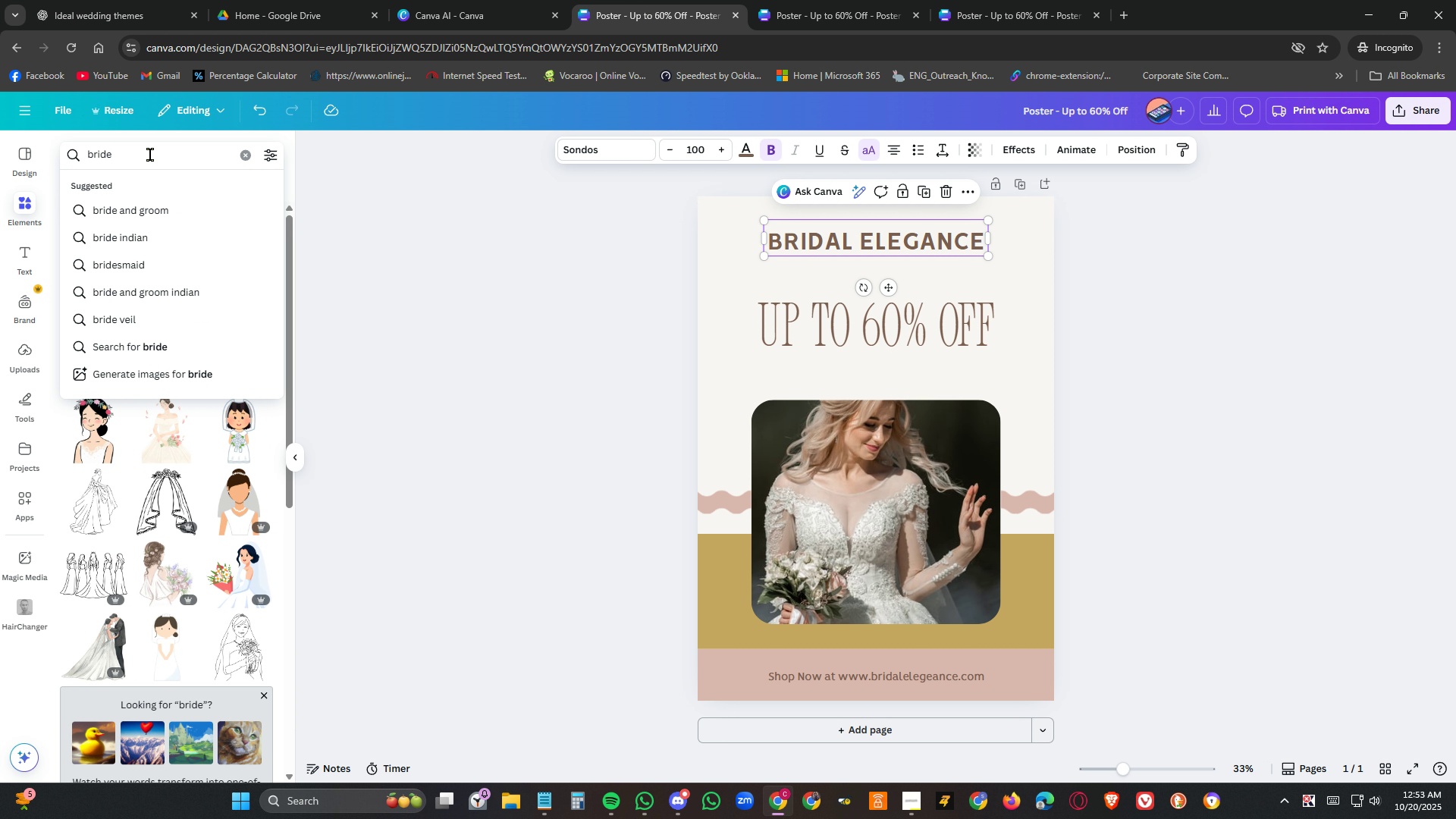 
triple_click([151, 162])
 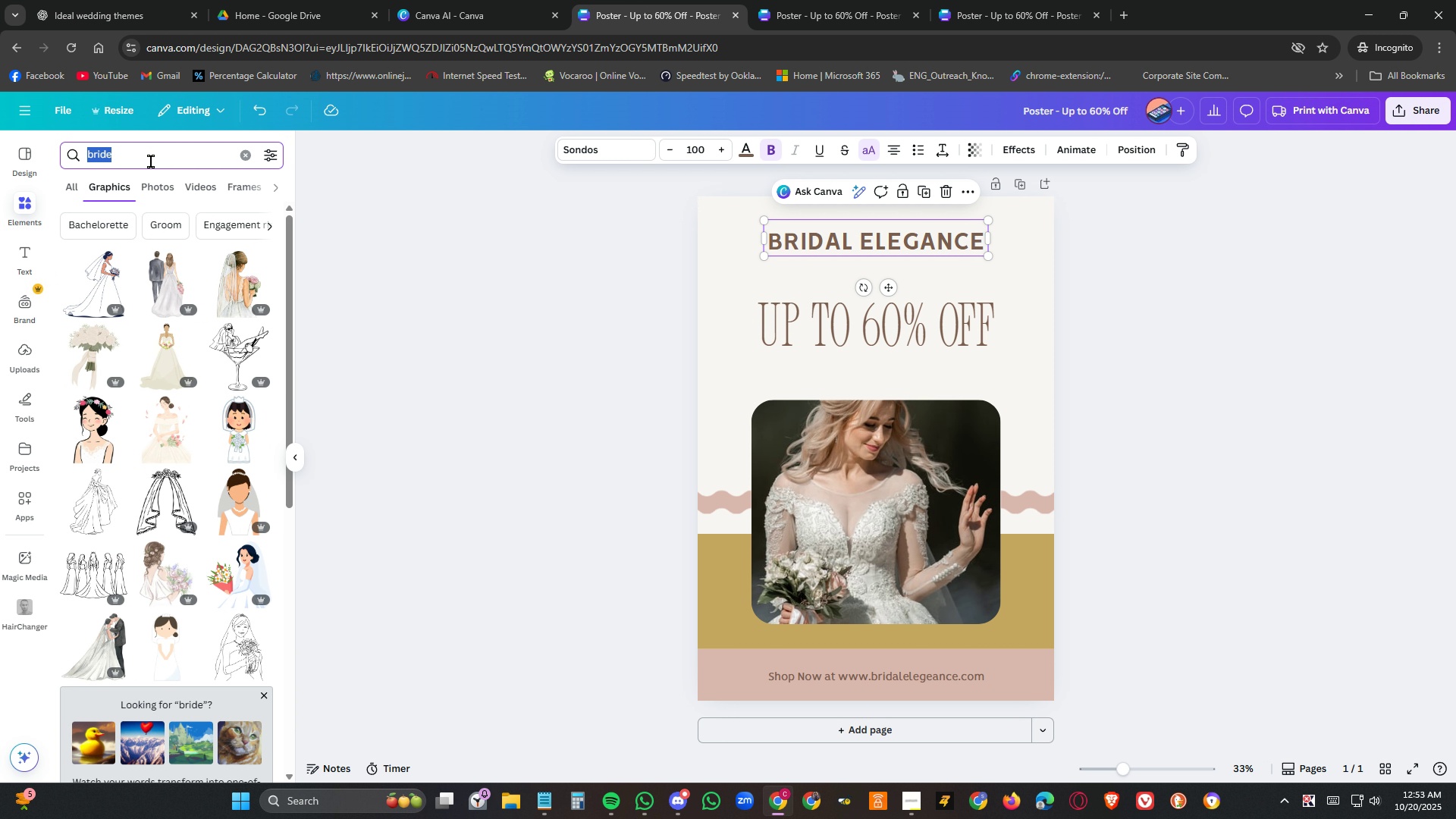 
type(wedding bells)
 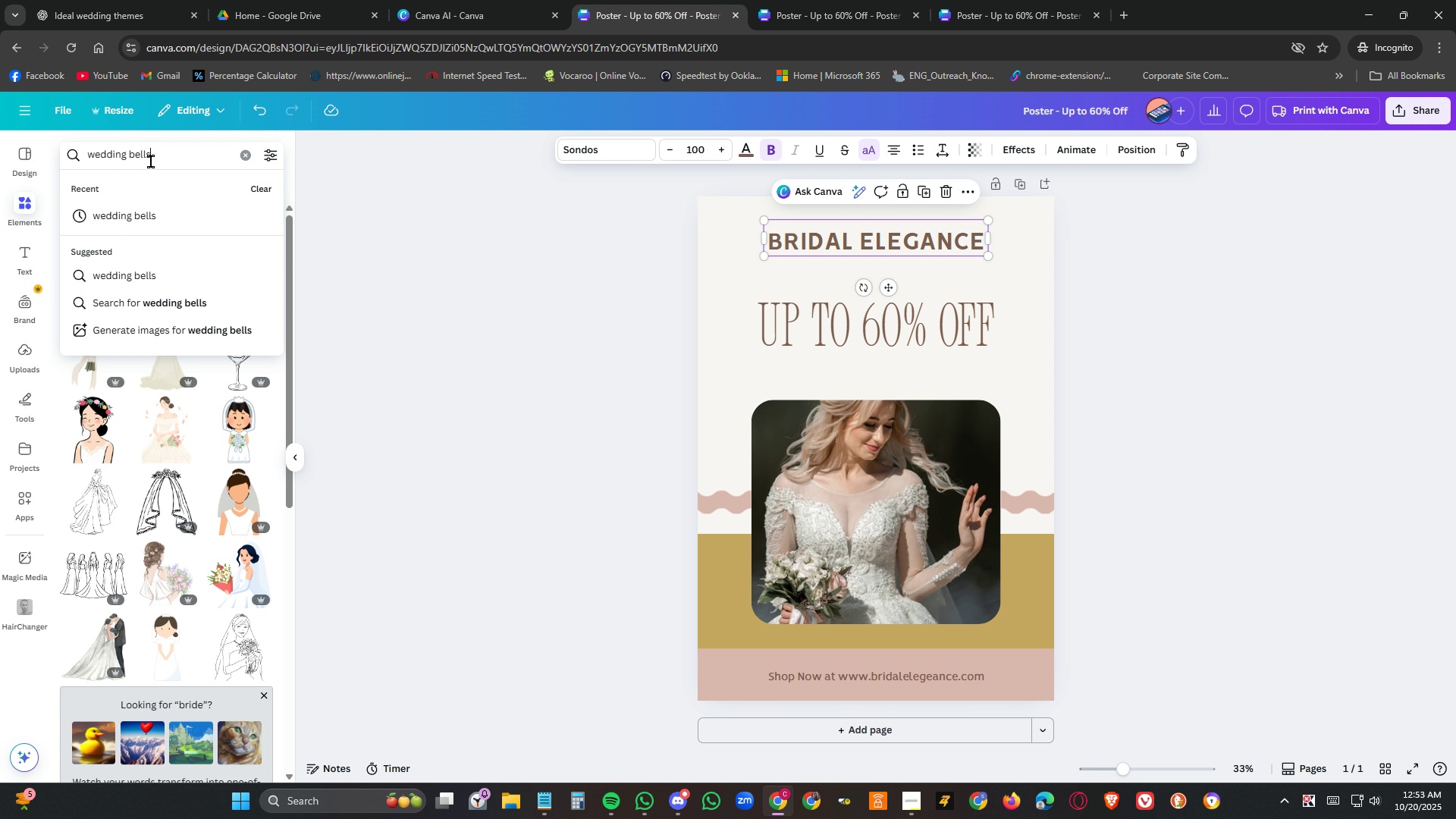 
key(Enter)
 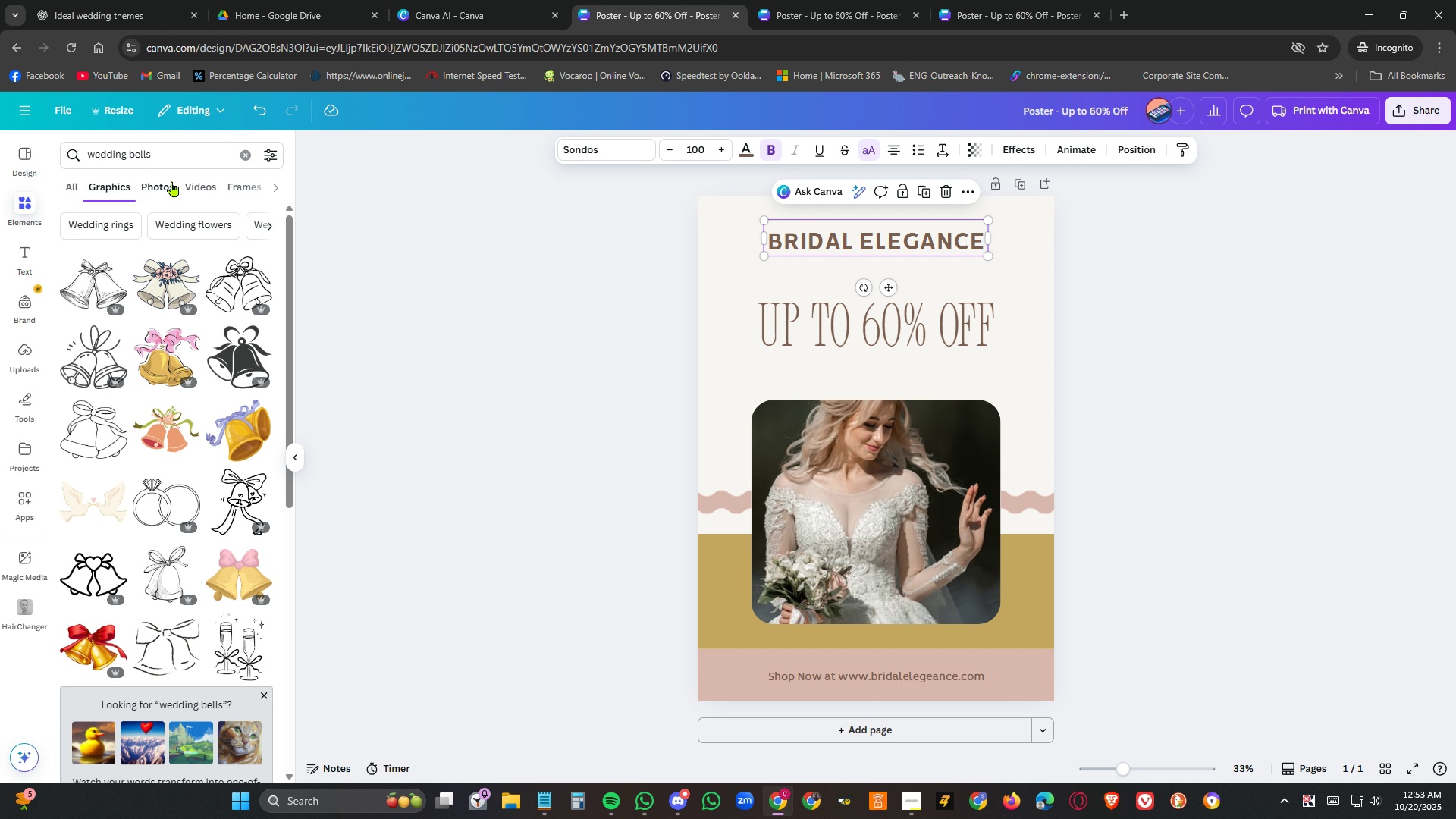 
left_click([172, 181])
 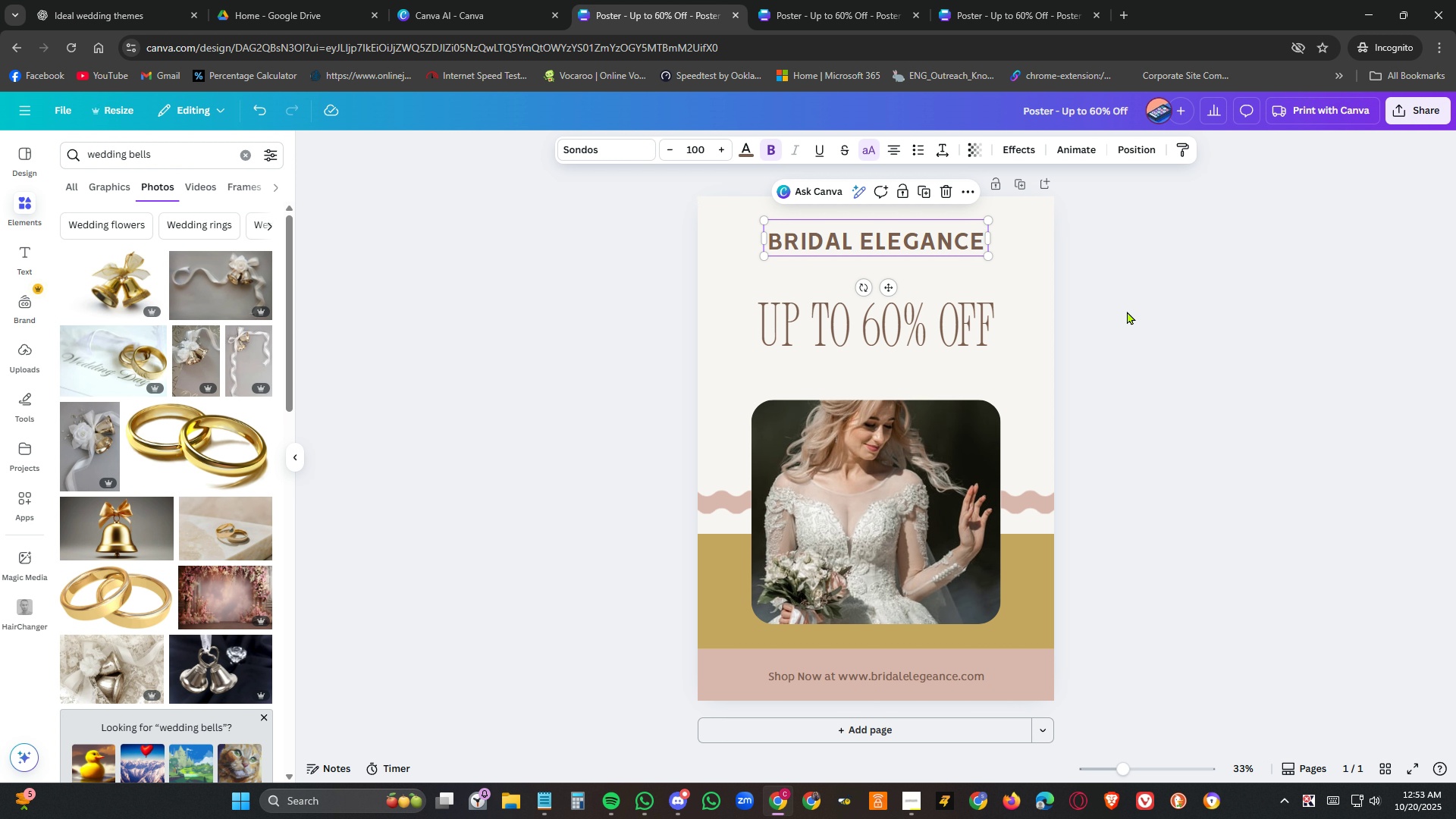 
wait(6.22)
 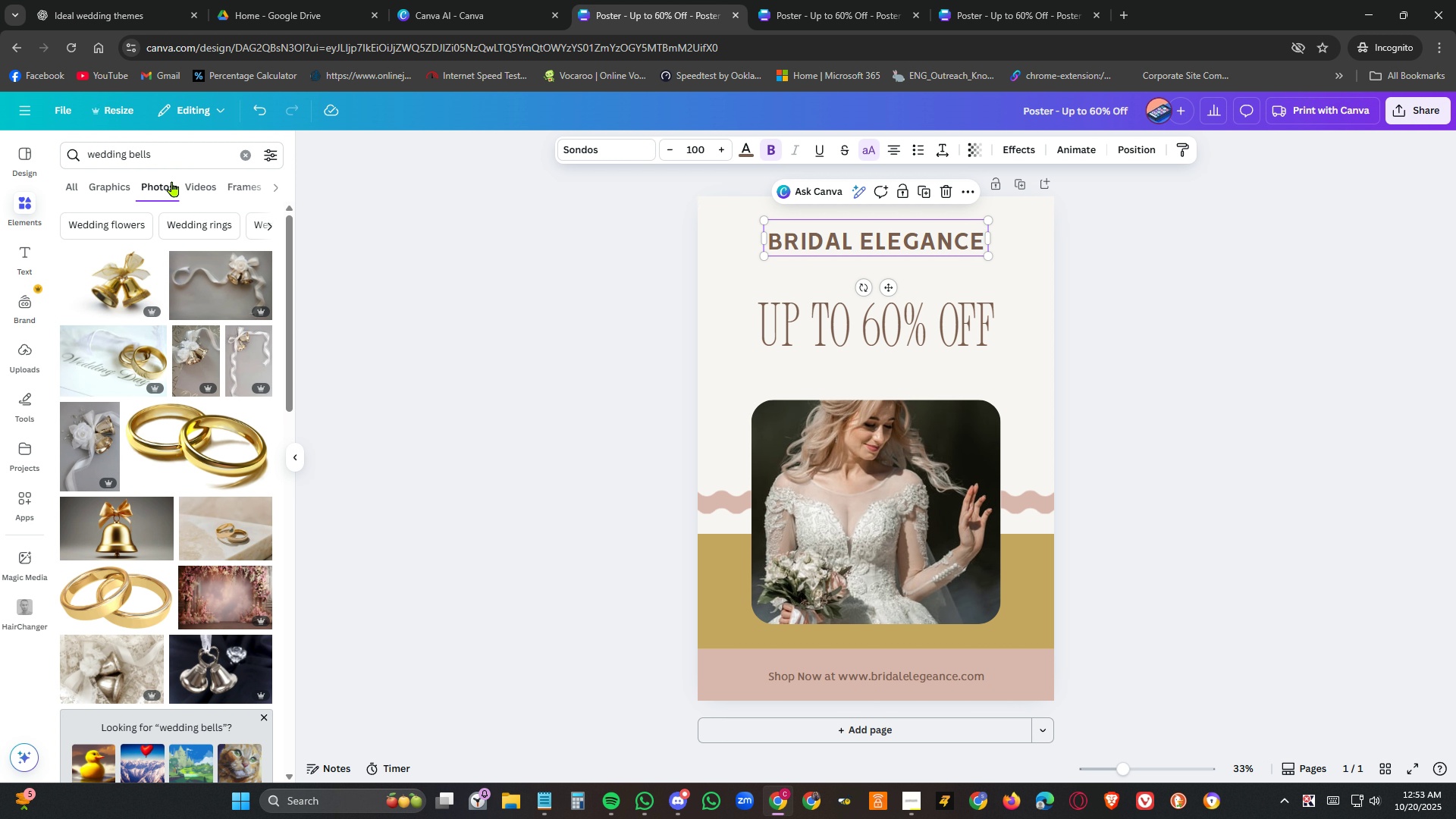 
left_click([118, 184])
 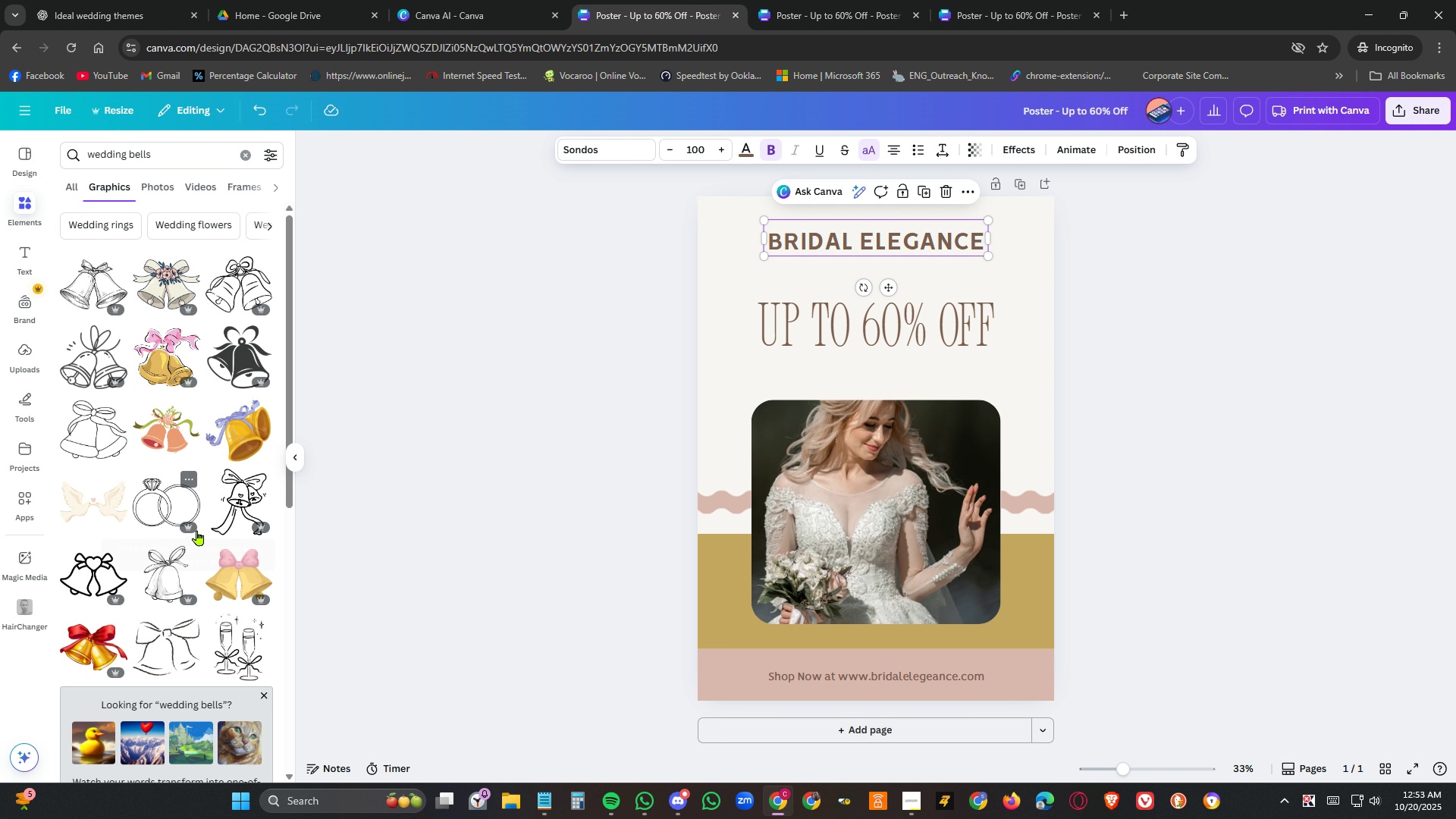 
left_click([229, 570])
 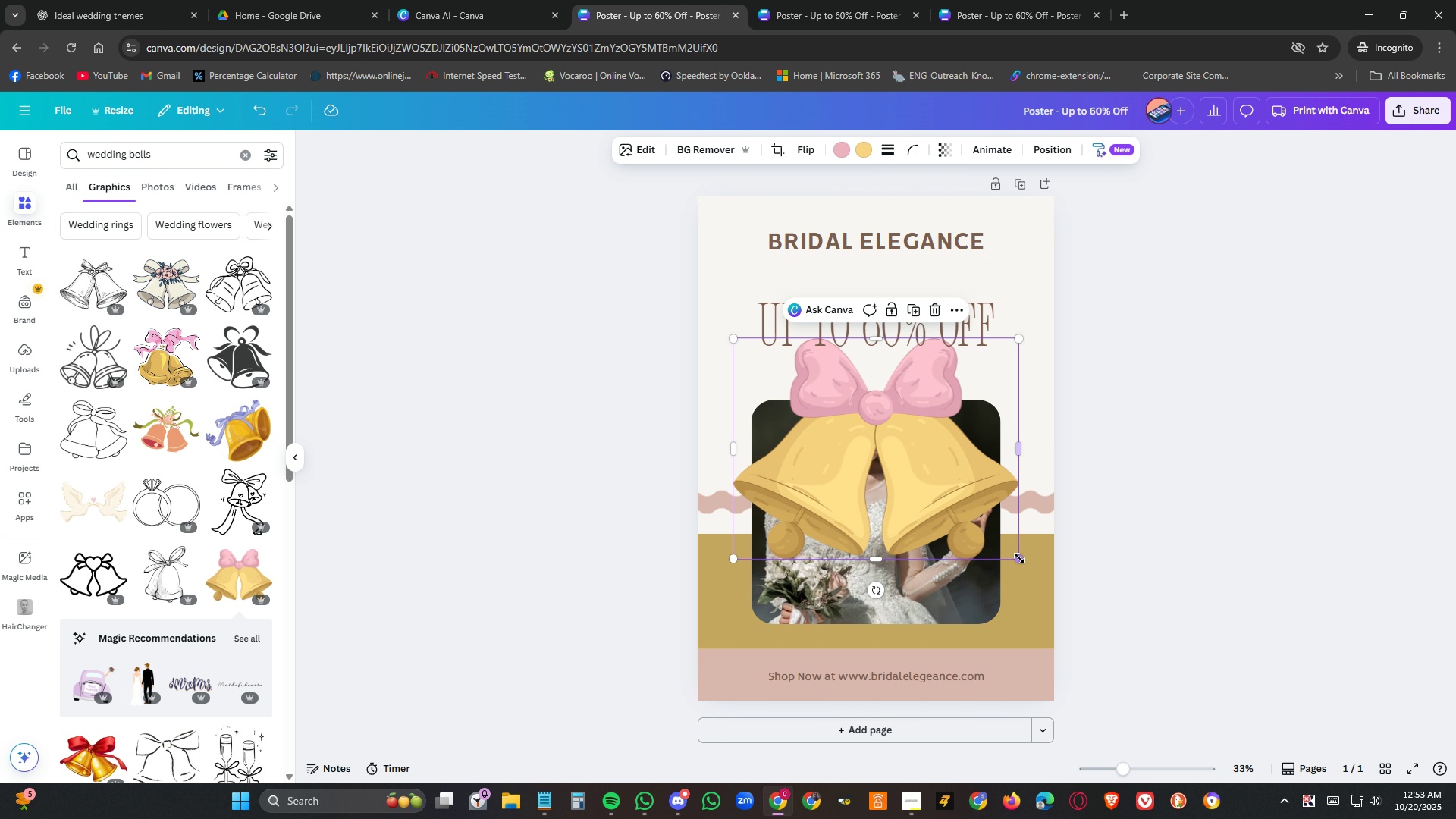 
left_click_drag(start_coordinate=[1019, 558], to_coordinate=[786, 374])
 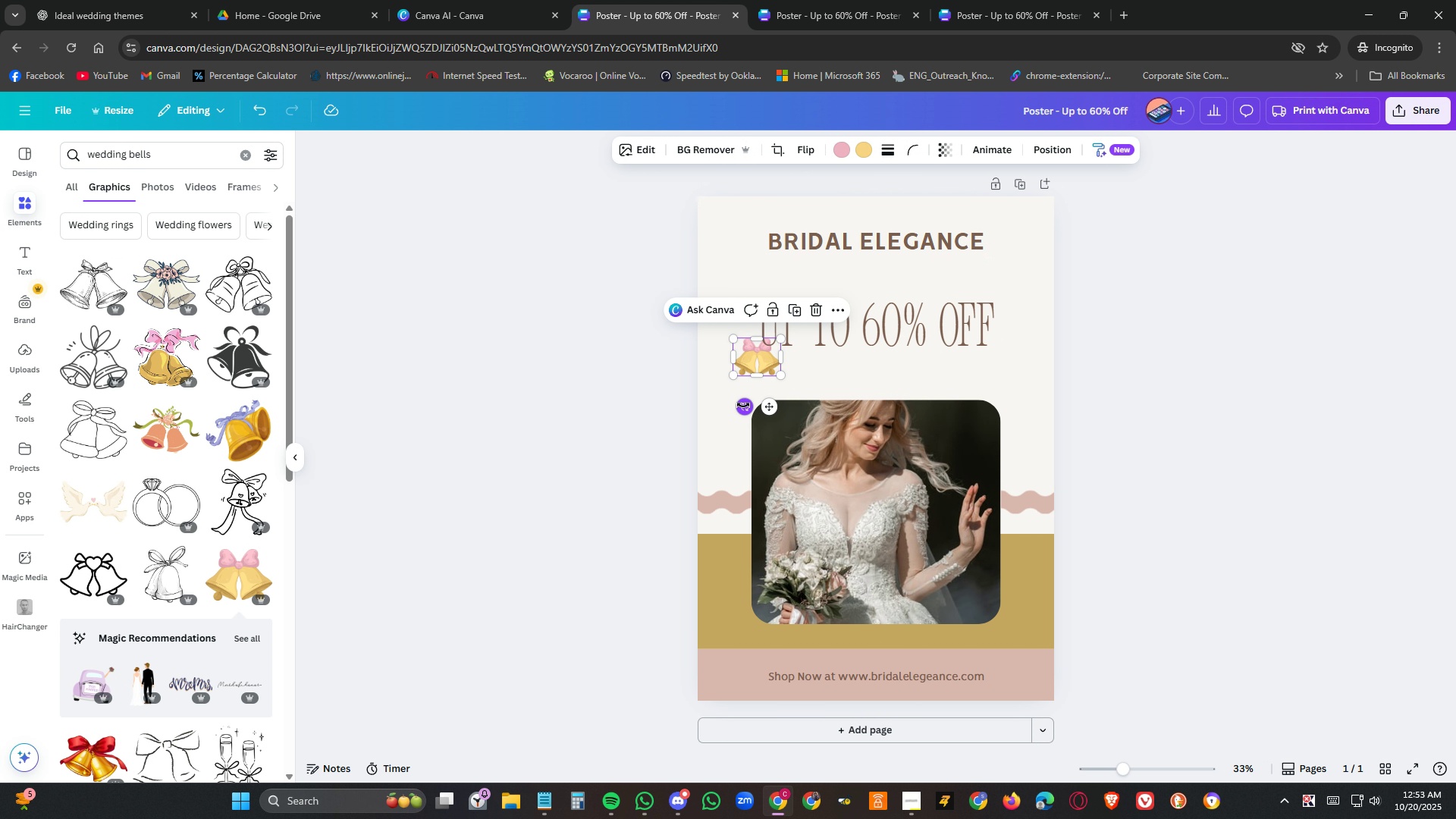 
left_click_drag(start_coordinate=[743, 405], to_coordinate=[759, 404])
 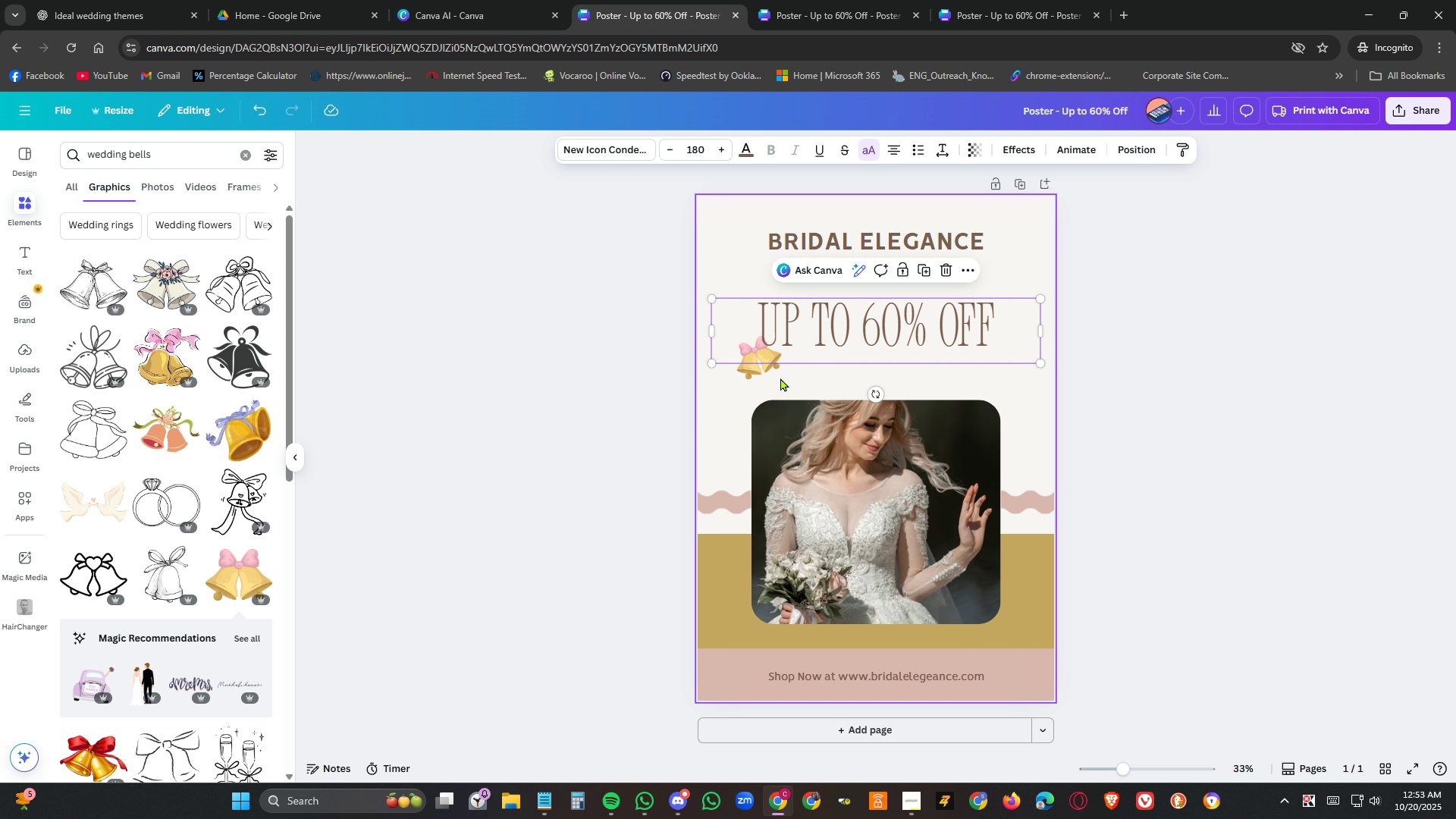 
left_click([842, 381])
 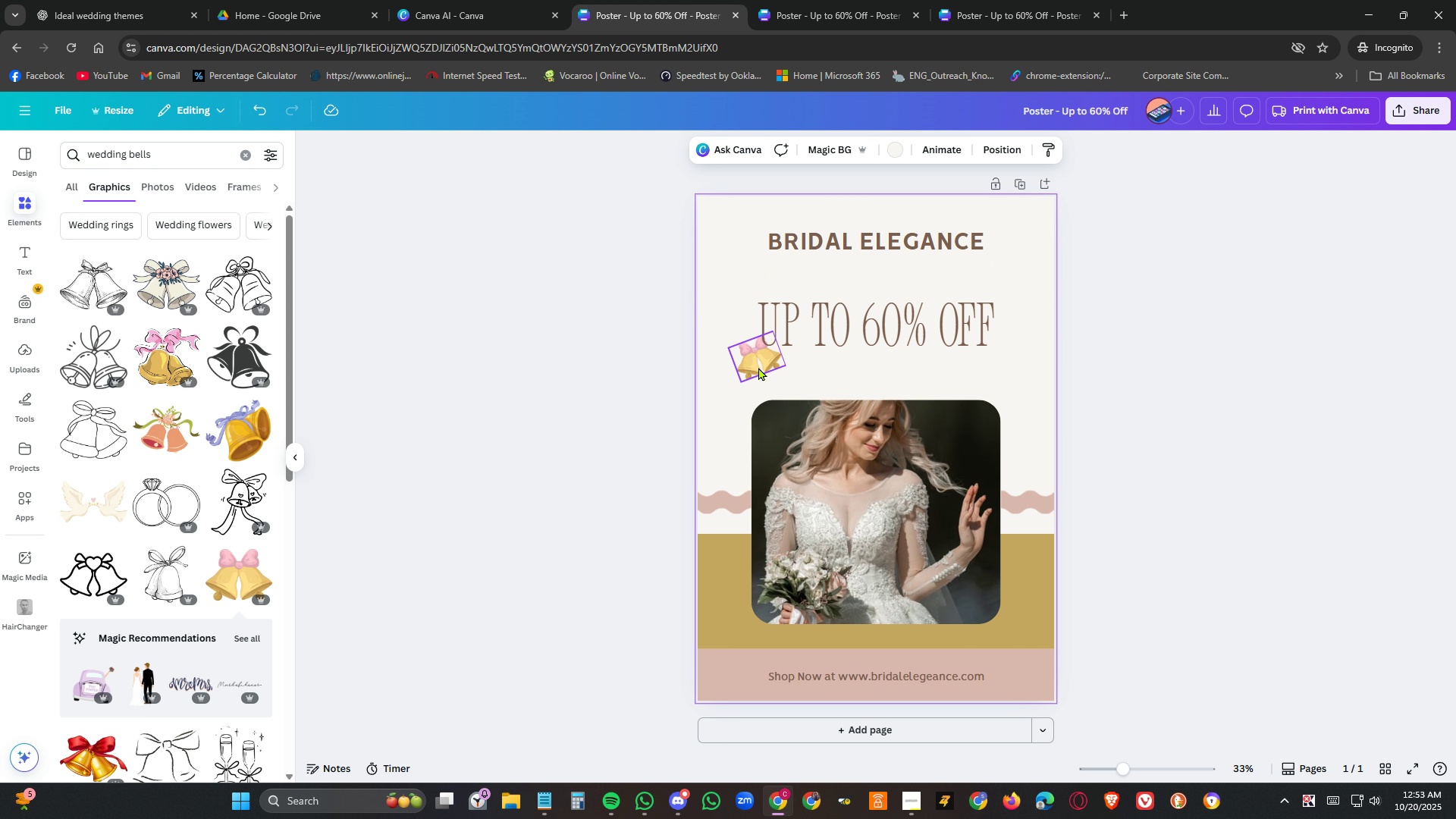 
left_click_drag(start_coordinate=[758, 368], to_coordinate=[745, 279])
 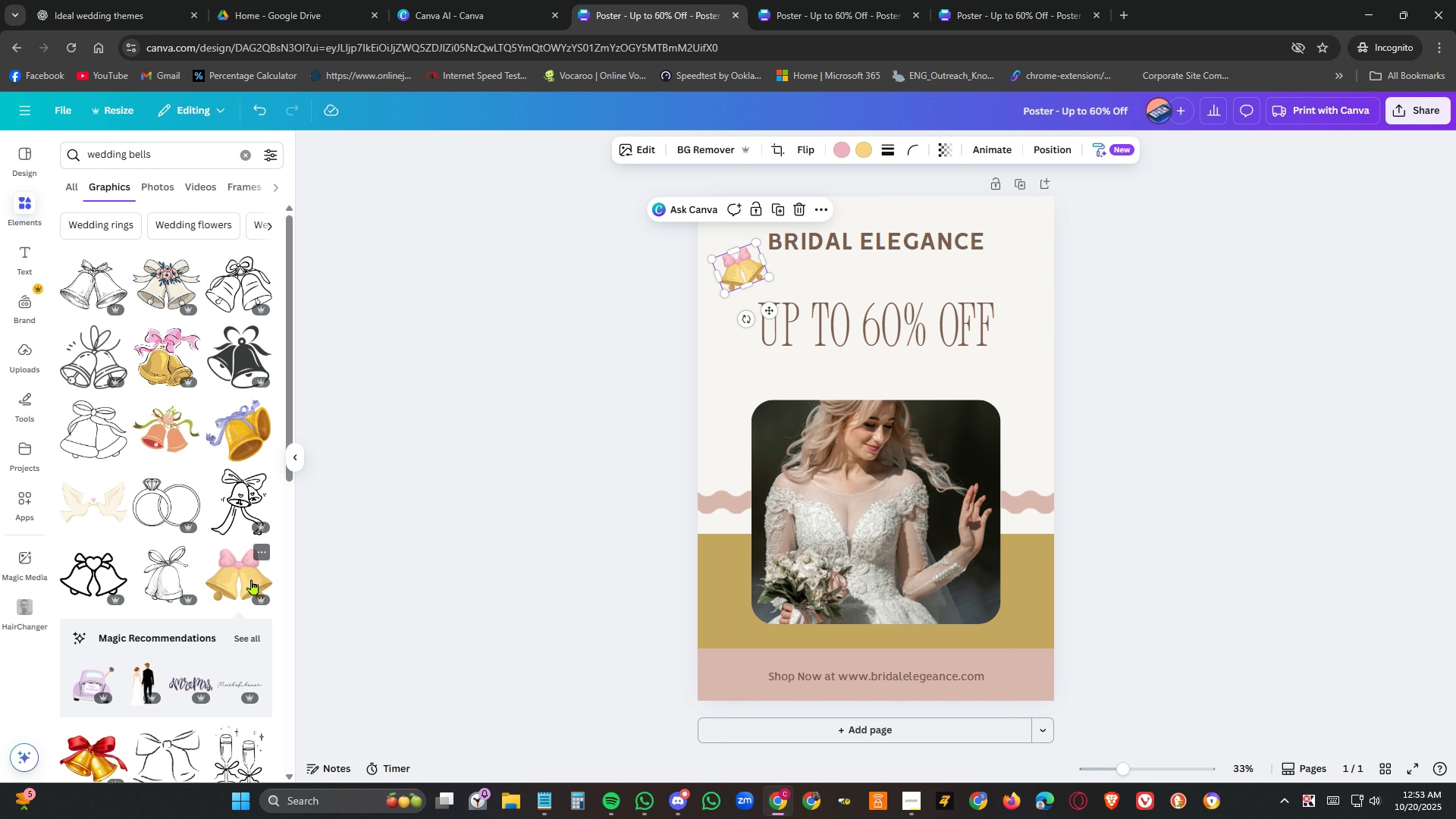 
left_click([252, 579])
 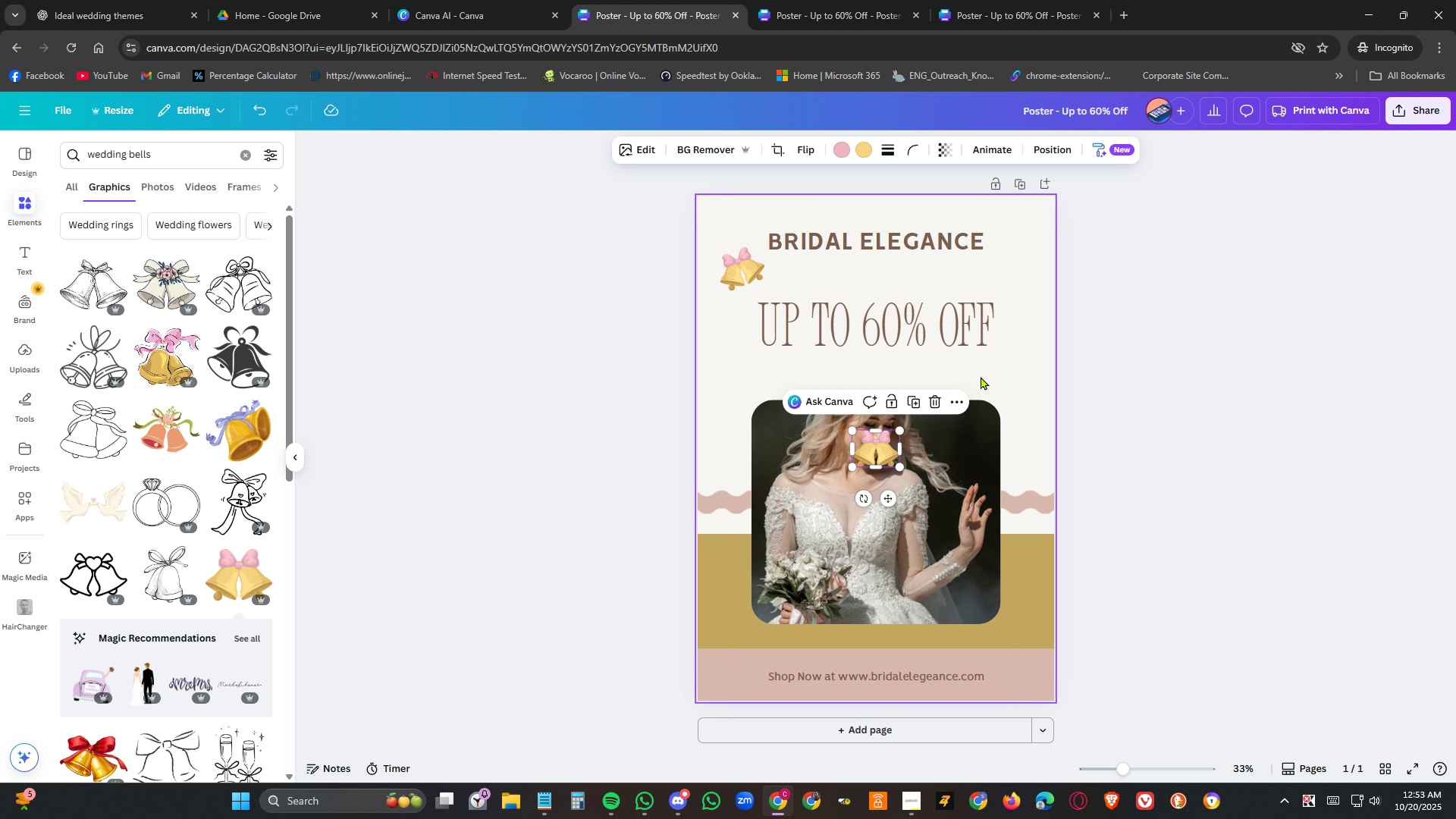 
left_click_drag(start_coordinate=[877, 453], to_coordinate=[997, 281])
 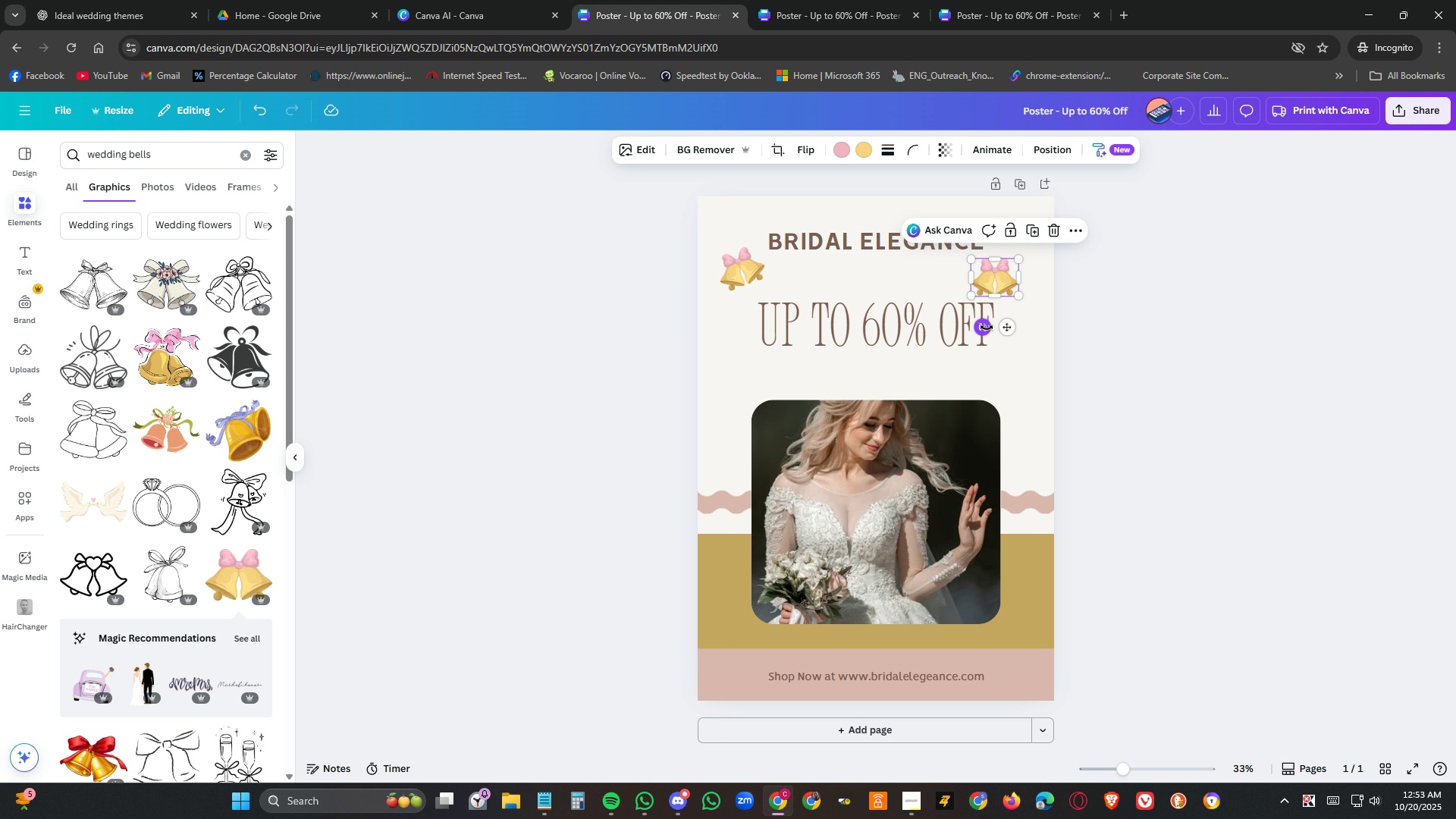 
left_click_drag(start_coordinate=[987, 328], to_coordinate=[972, 326])
 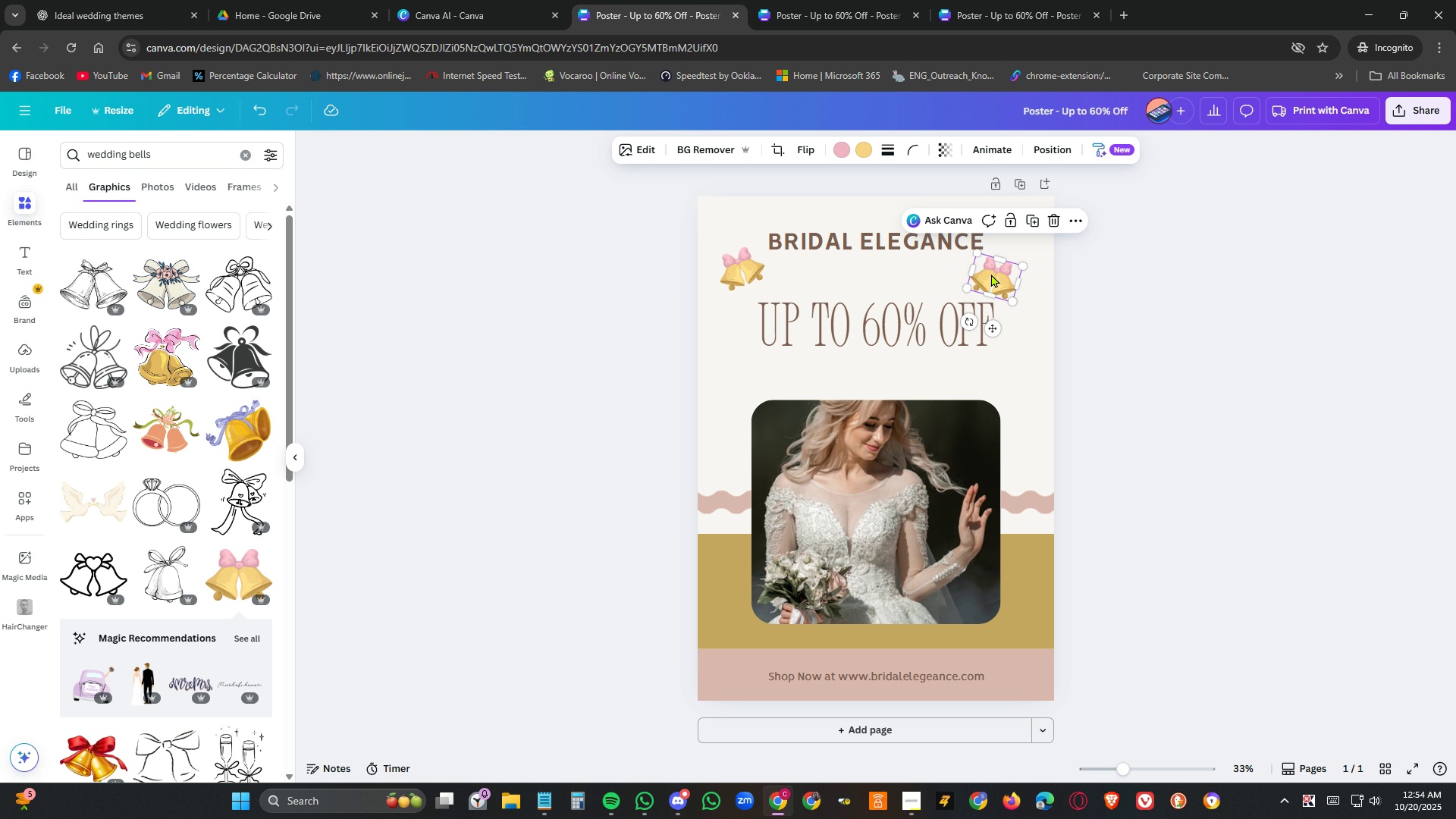 
left_click_drag(start_coordinate=[991, 274], to_coordinate=[1009, 278])
 